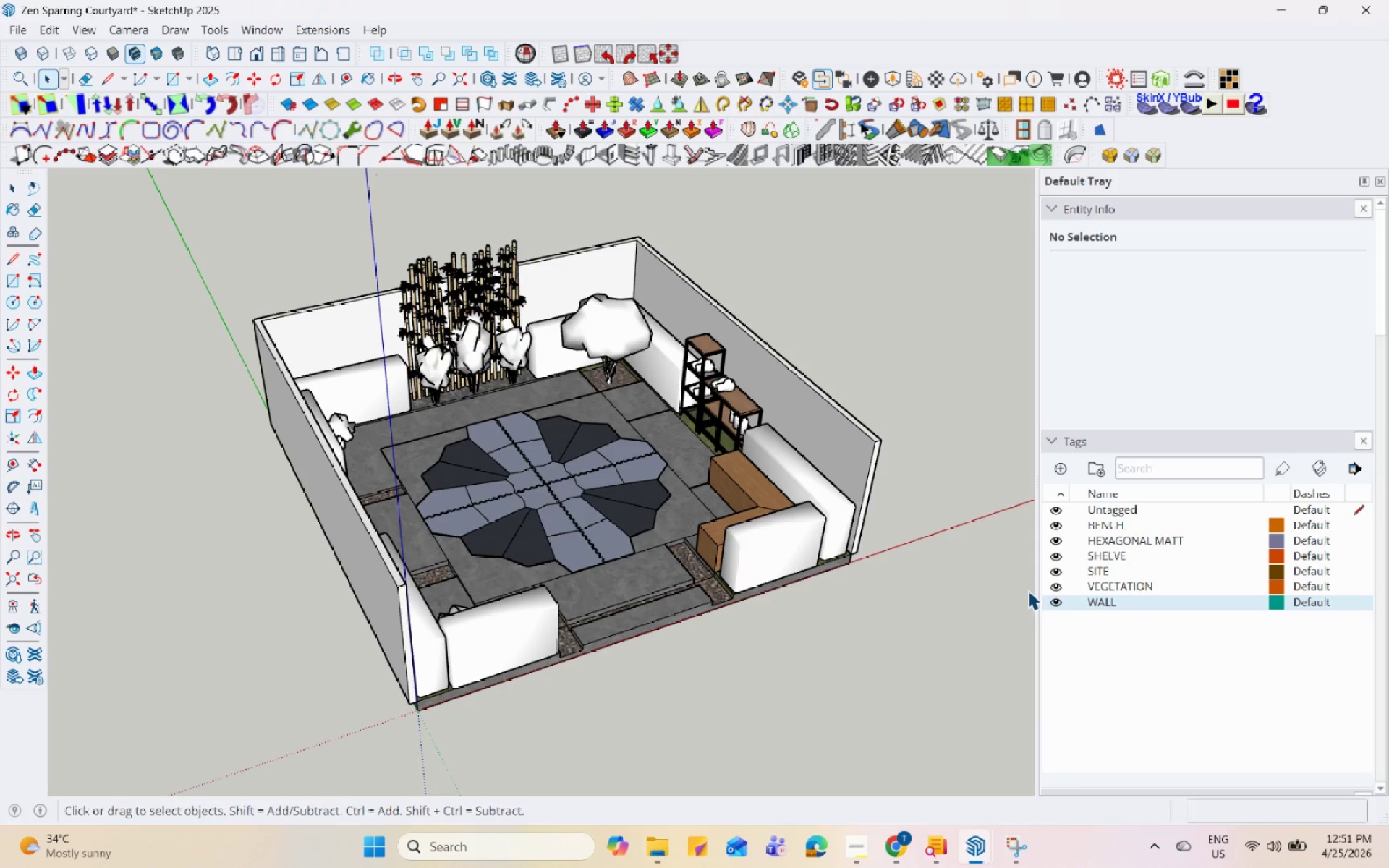 
hold_key(key=Space, duration=1.51)
 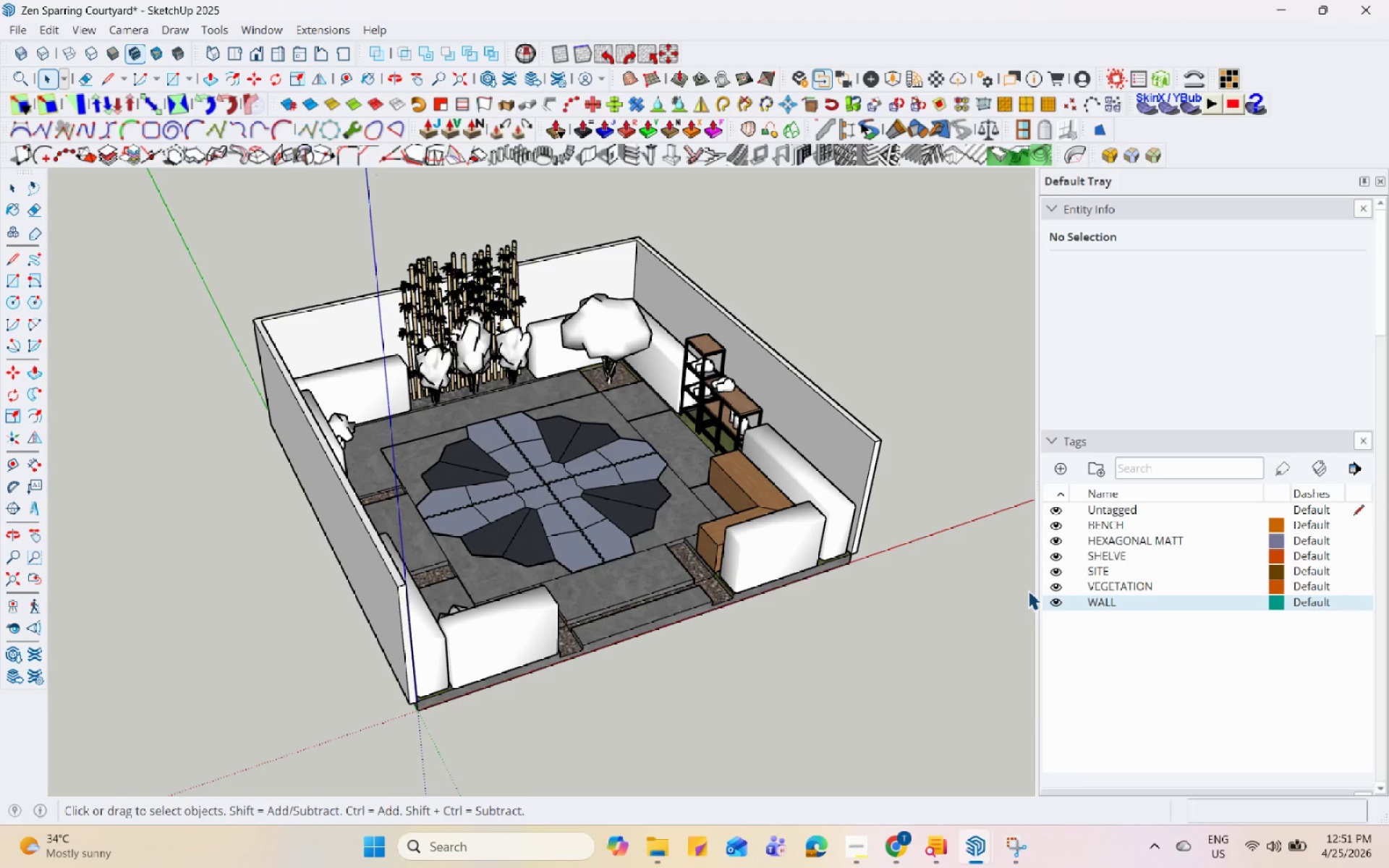 
hold_key(key=Space, duration=1.52)
 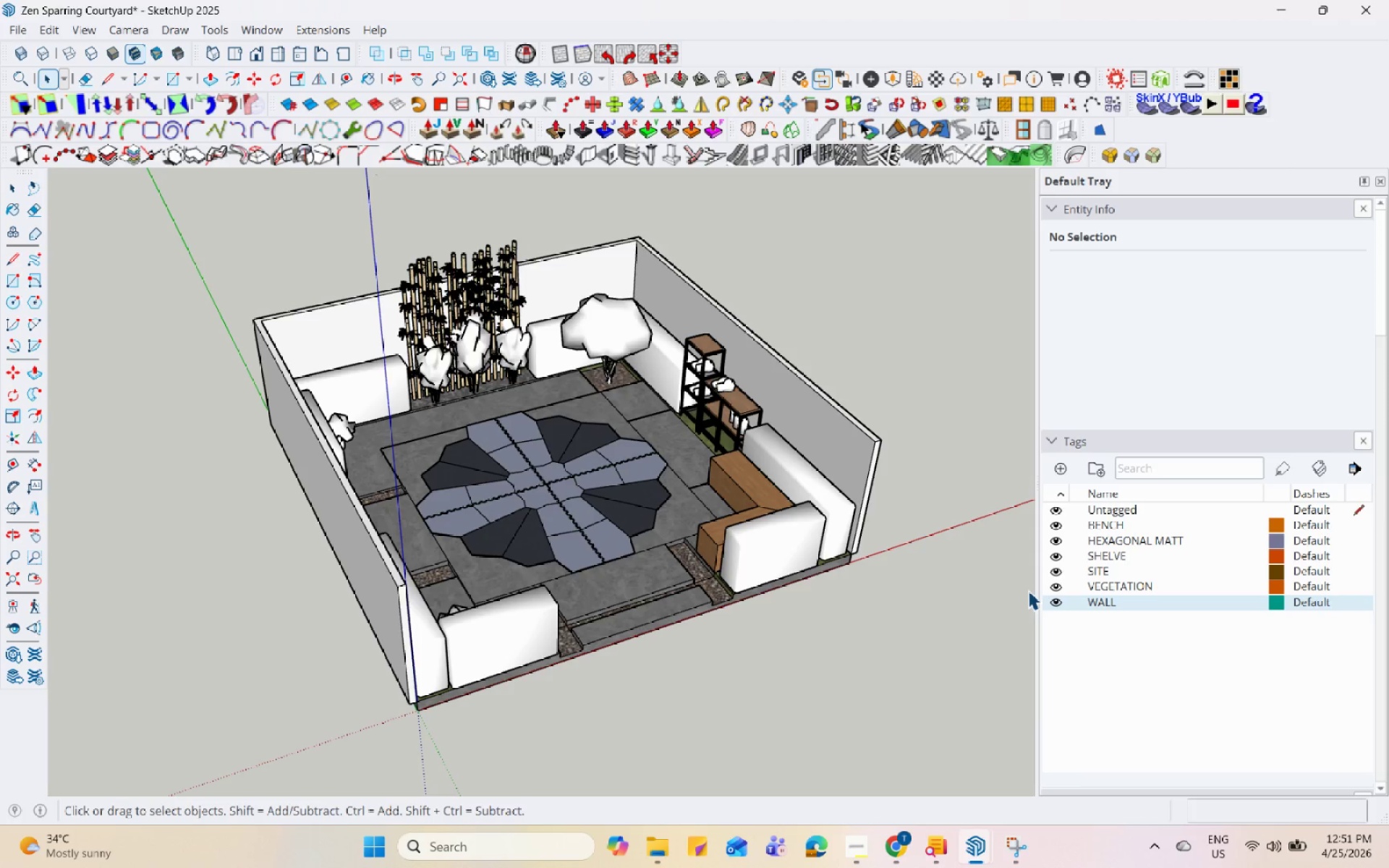 
hold_key(key=Space, duration=1.51)
 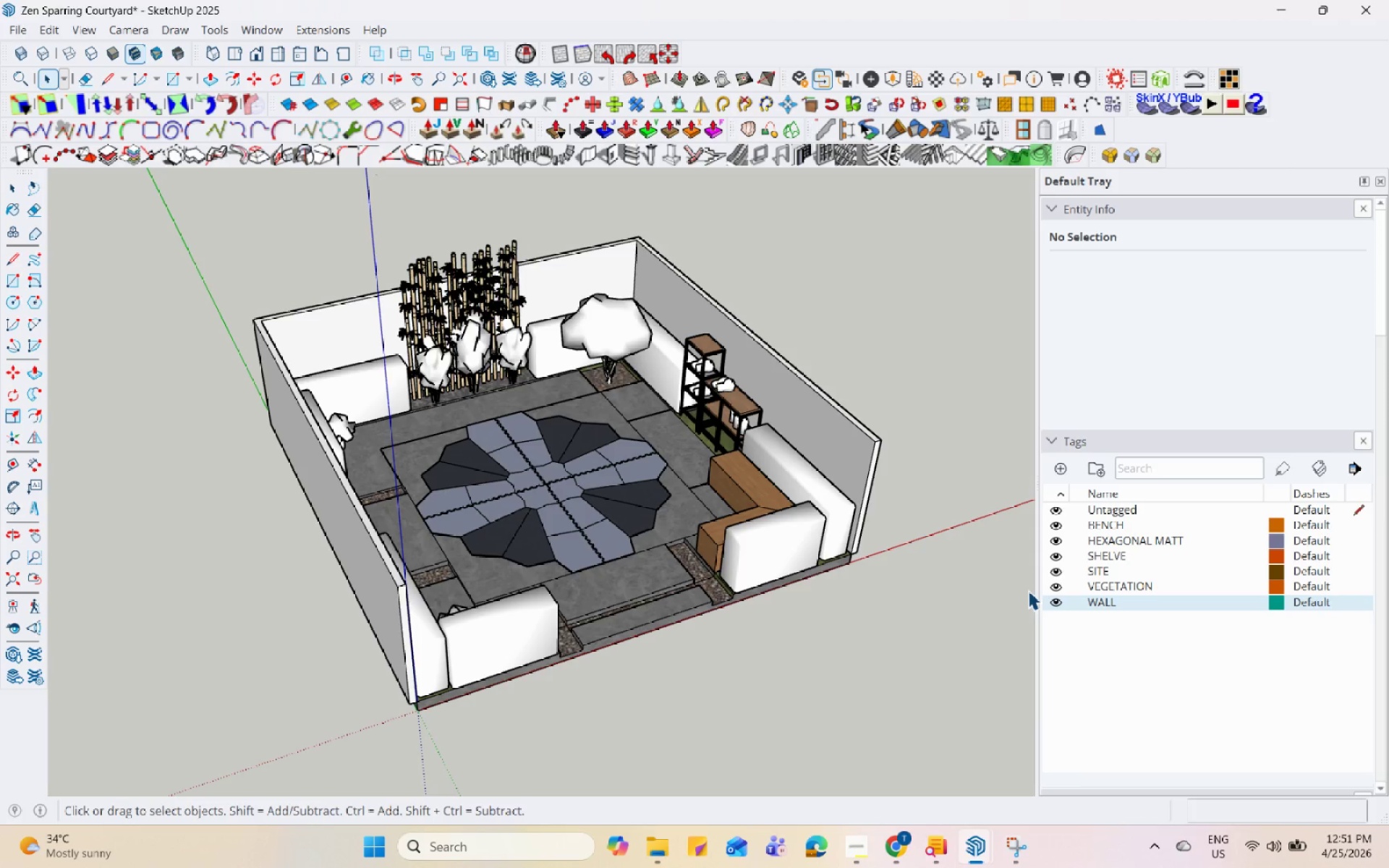 
hold_key(key=Space, duration=1.52)
 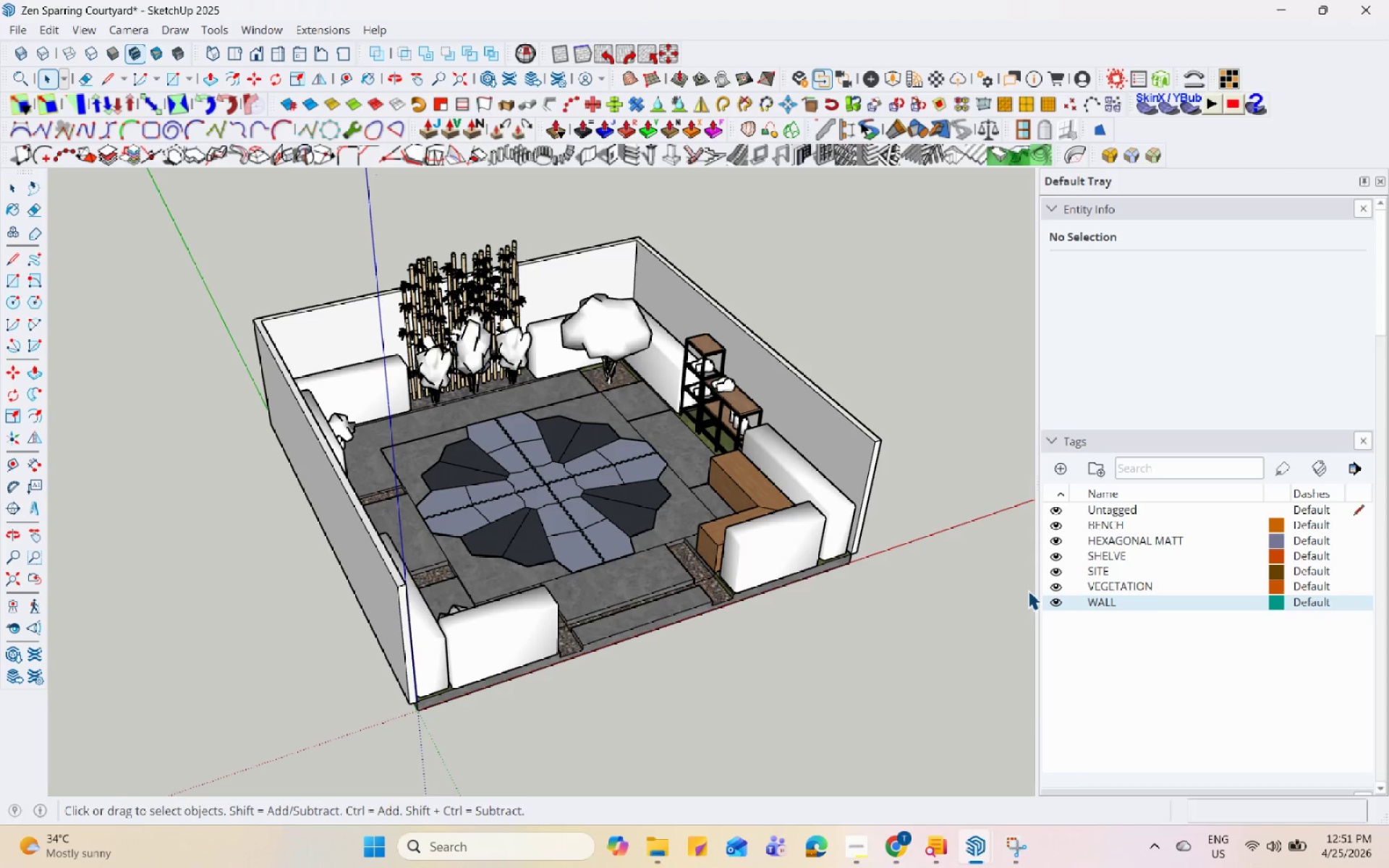 
hold_key(key=Space, duration=1.52)
 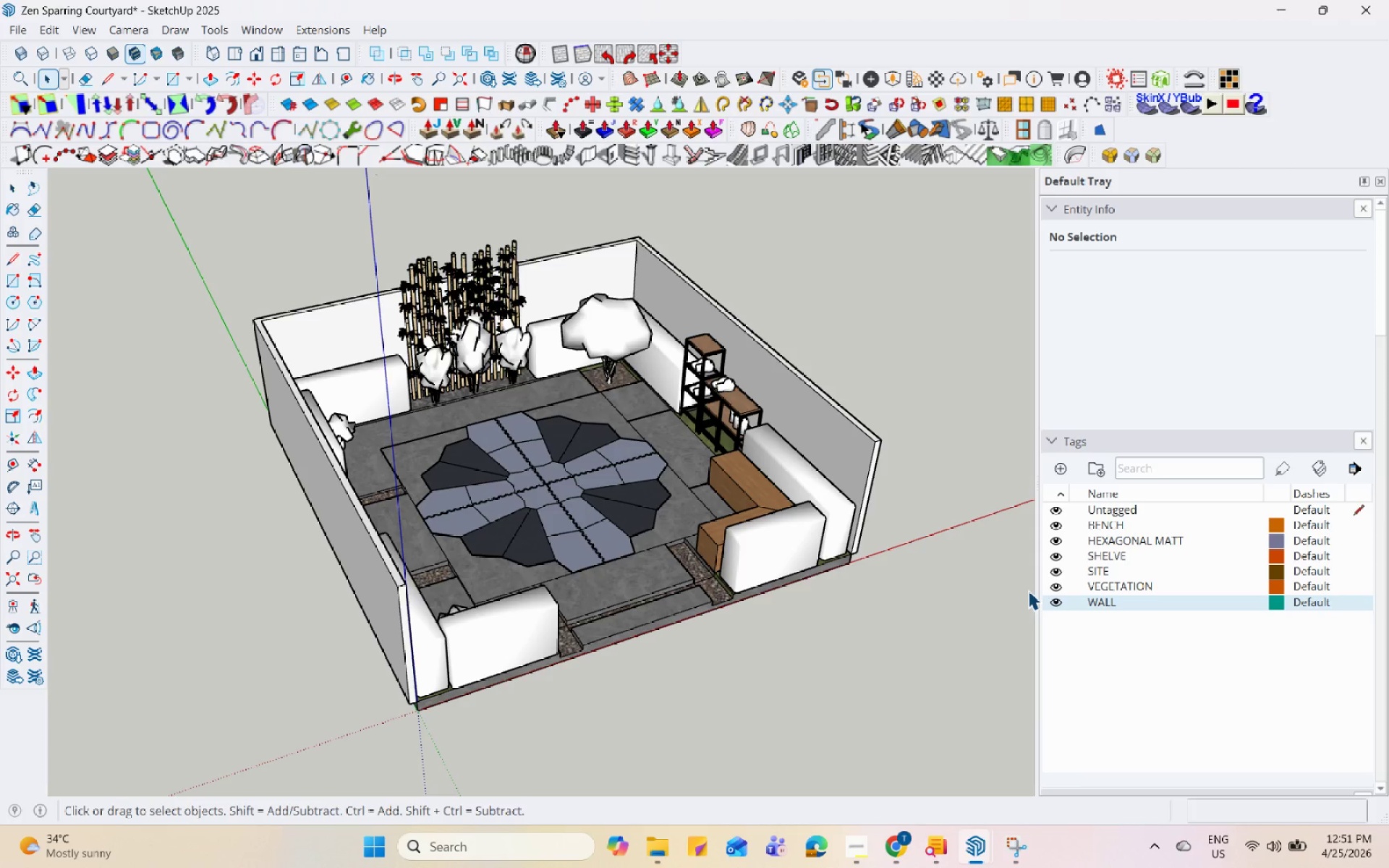 
hold_key(key=Space, duration=1.5)
 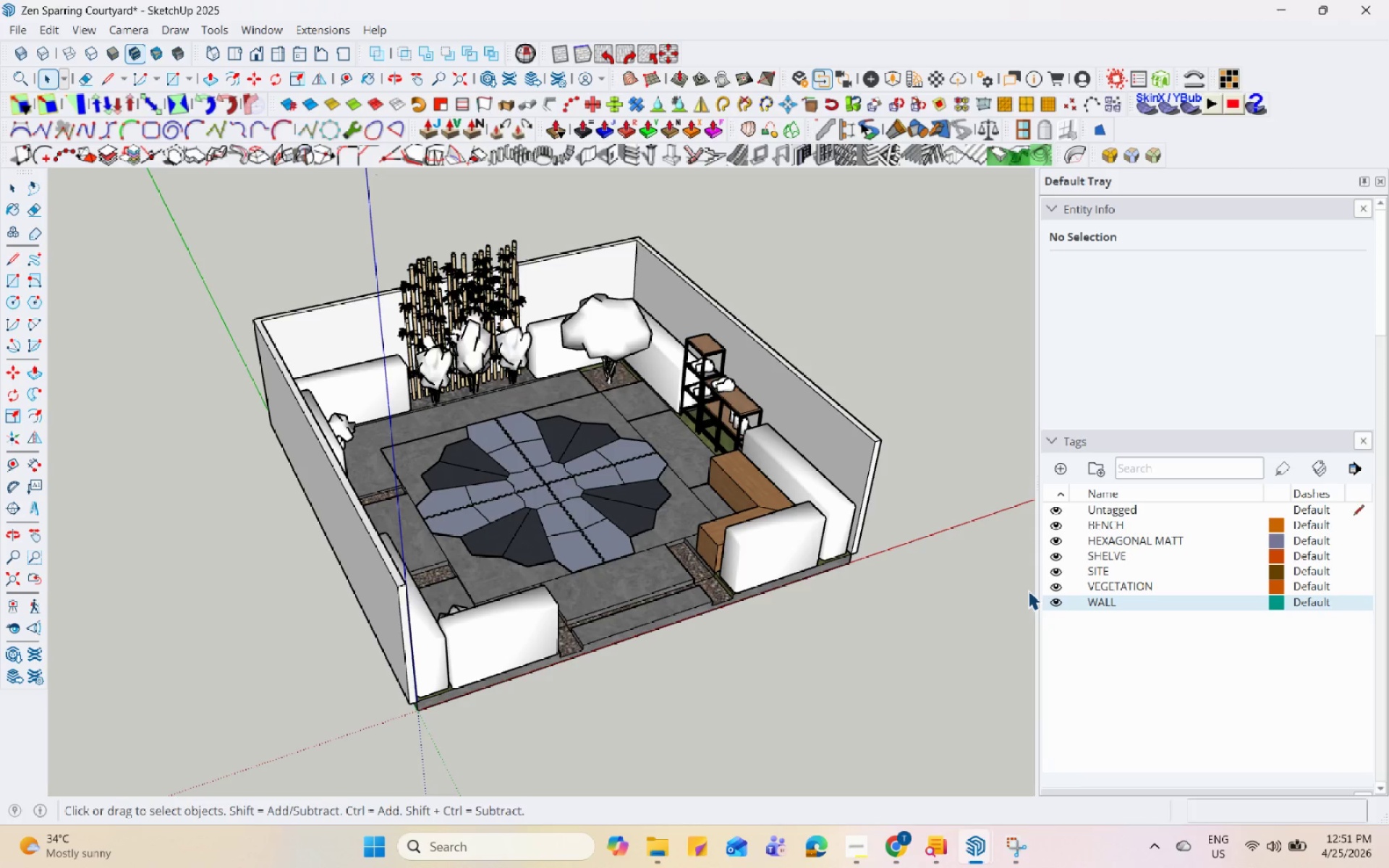 
hold_key(key=Space, duration=1.5)
 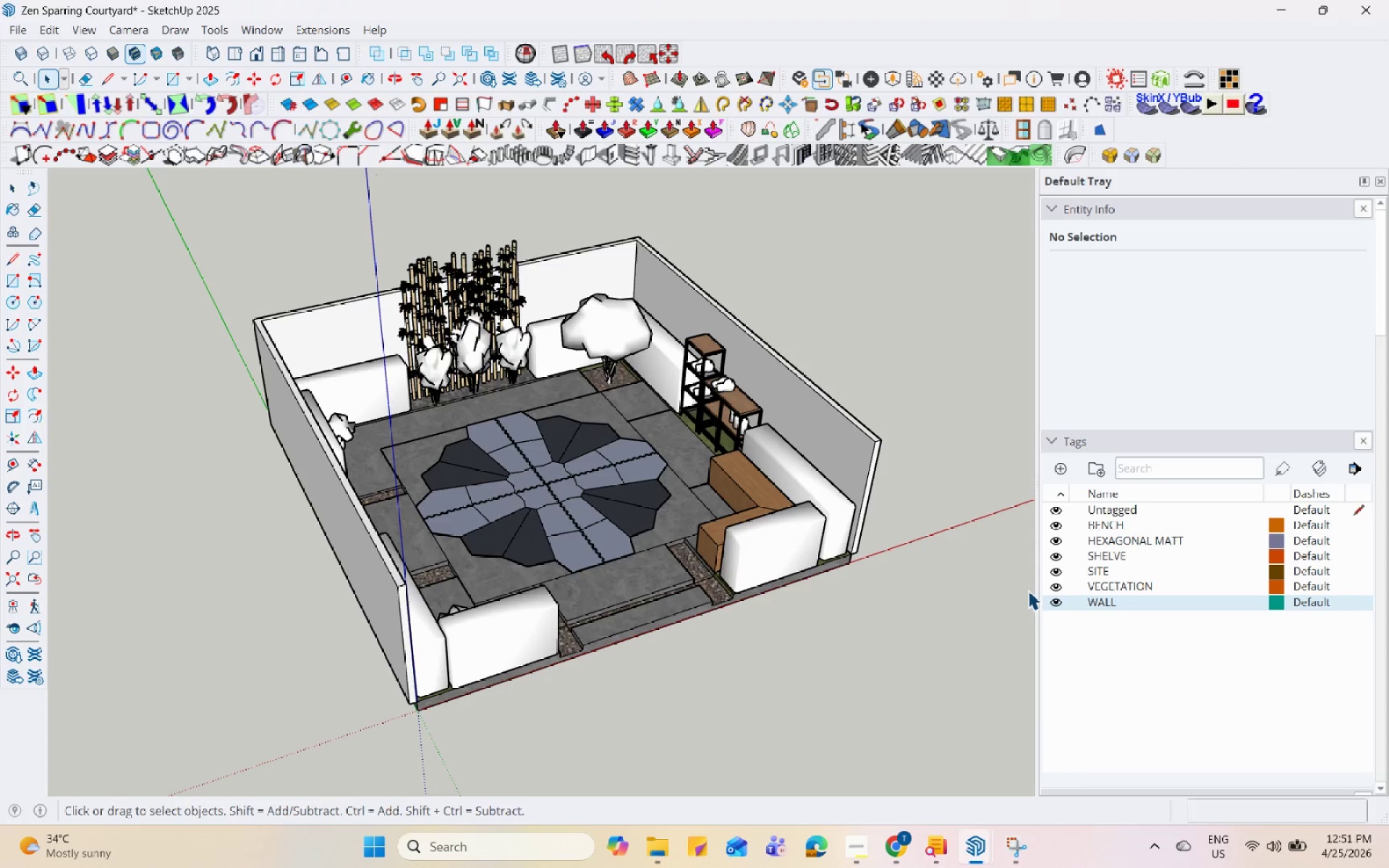 
hold_key(key=Space, duration=1.5)
 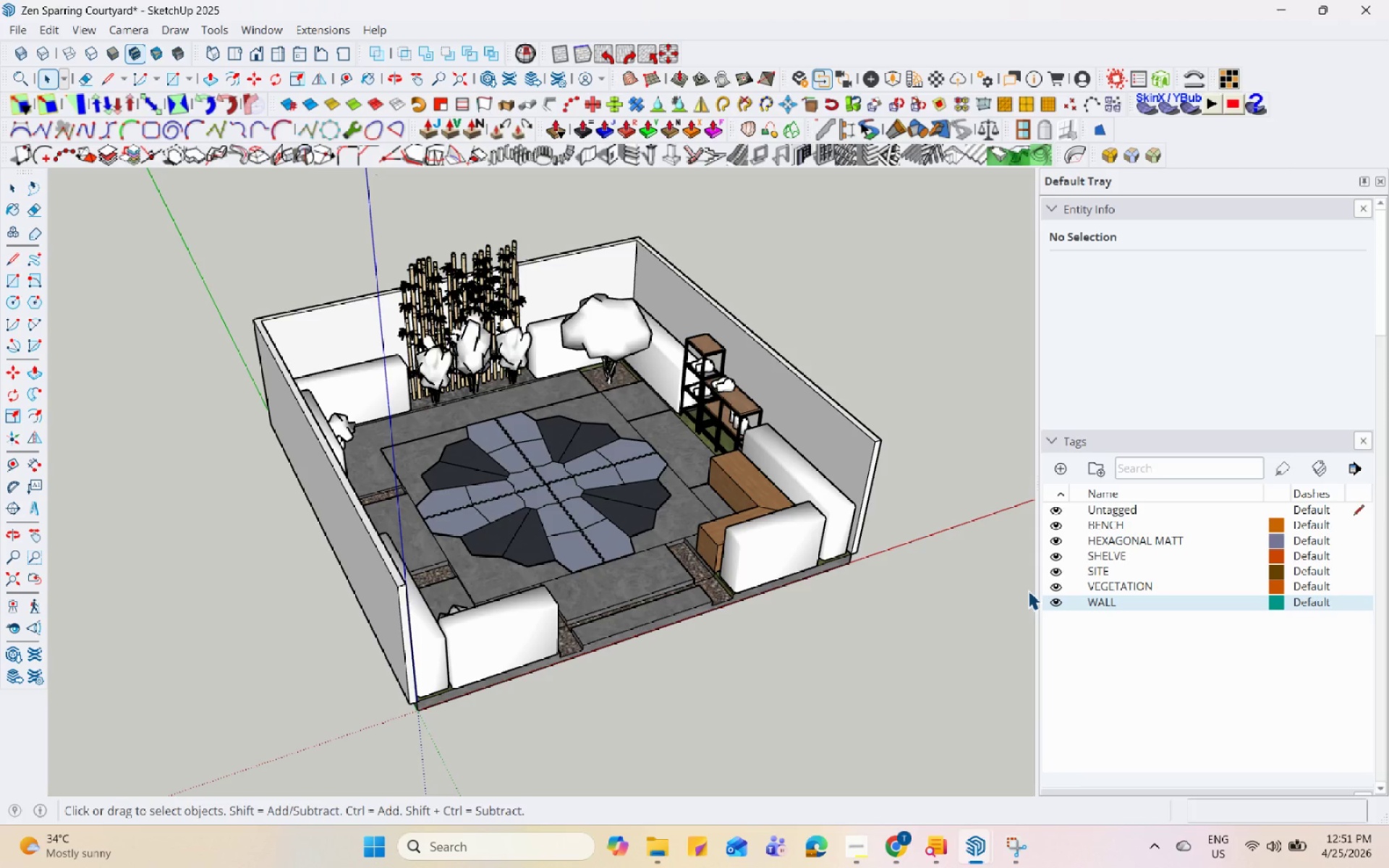 
hold_key(key=Space, duration=1.51)
 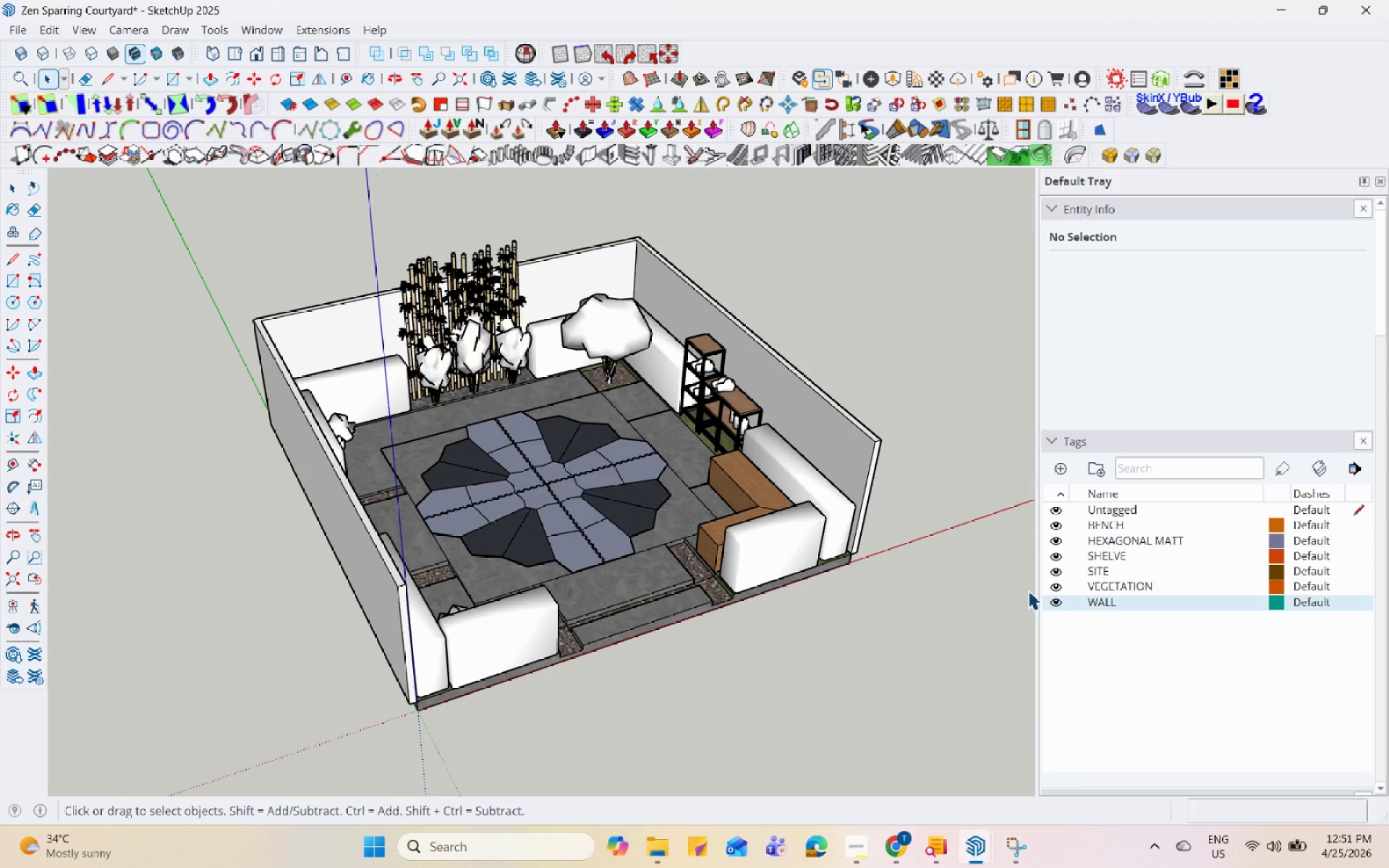 
hold_key(key=Space, duration=1.52)
 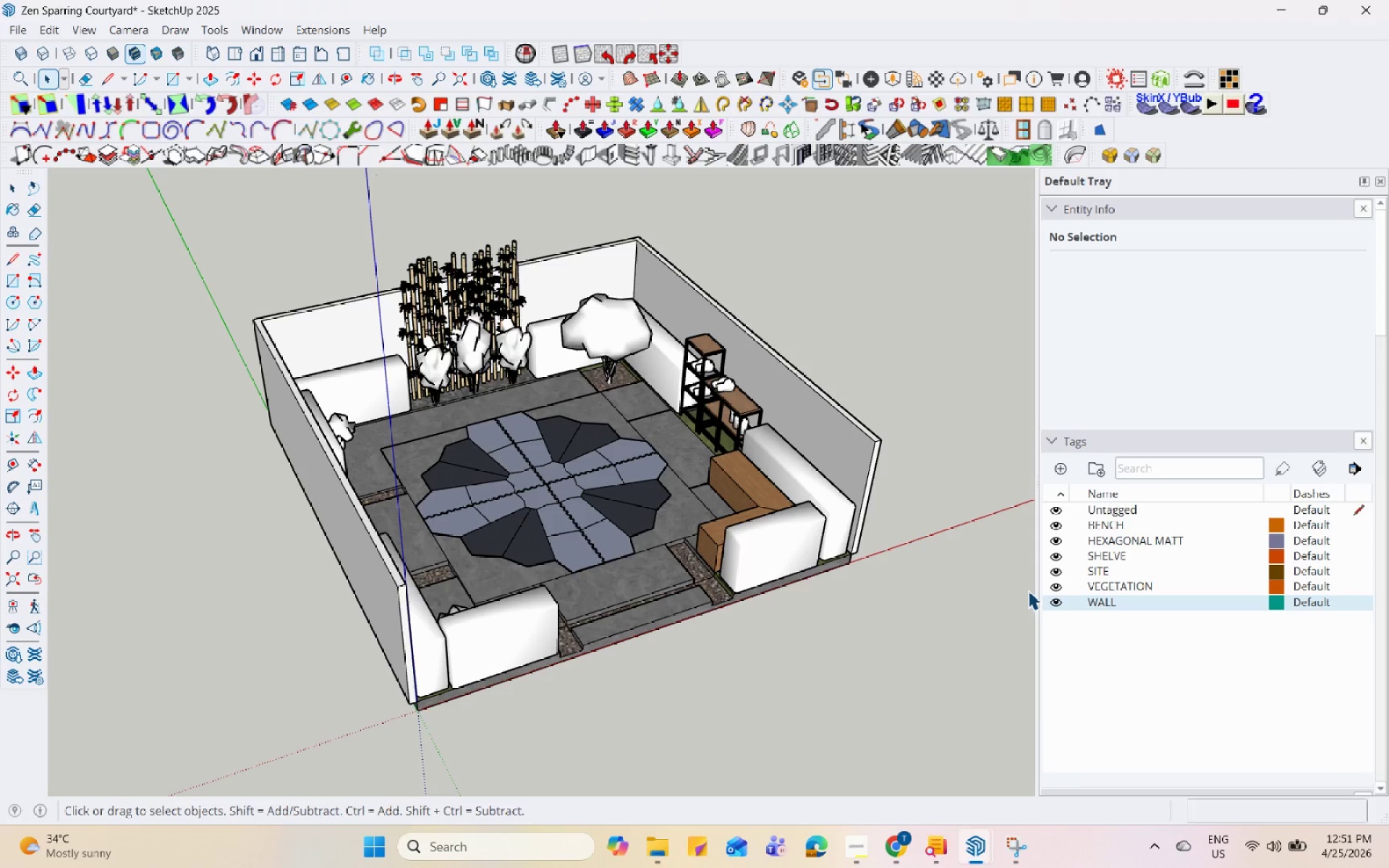 
hold_key(key=Space, duration=1.52)
 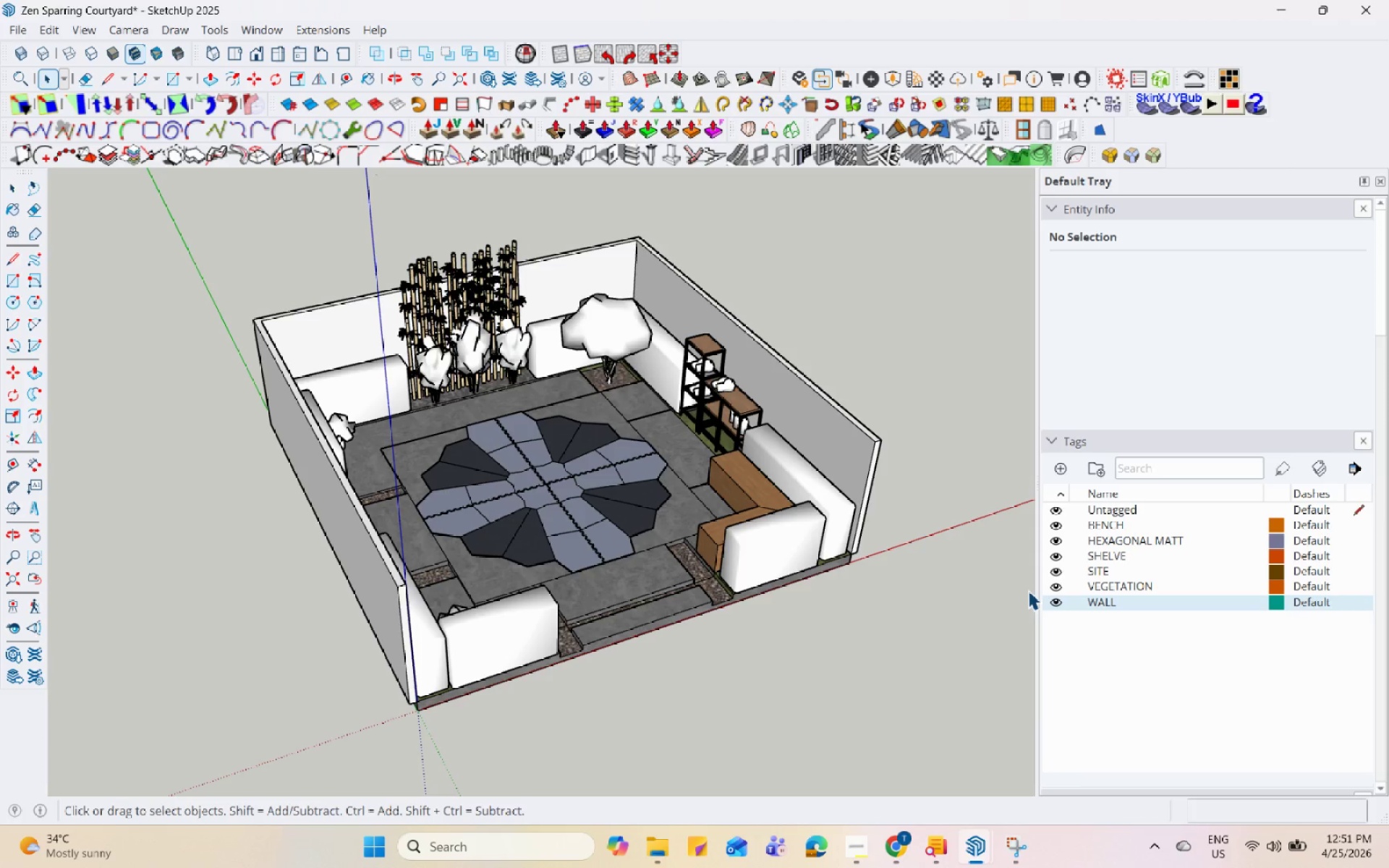 
hold_key(key=Space, duration=1.51)
 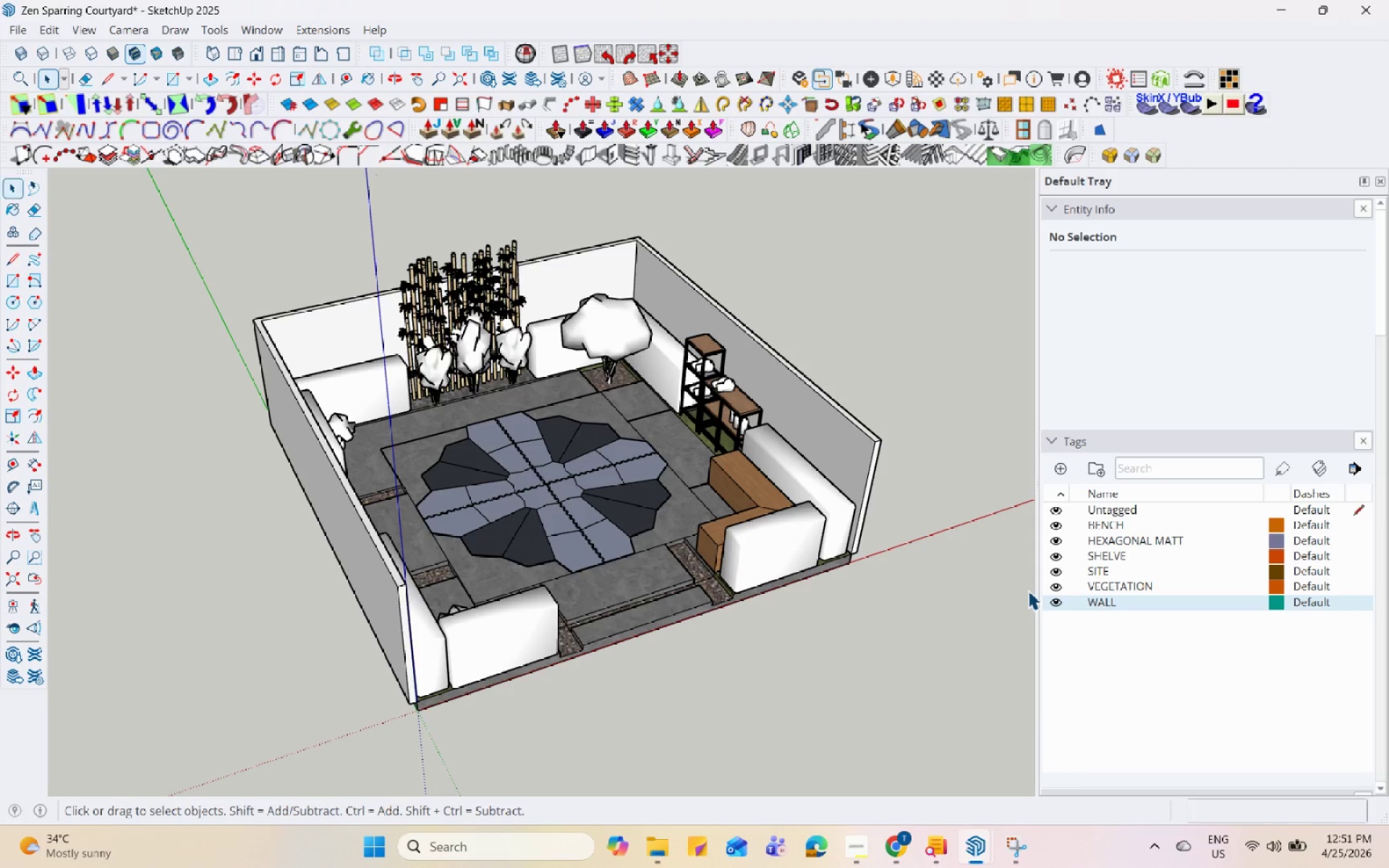 
hold_key(key=Space, duration=1.52)
 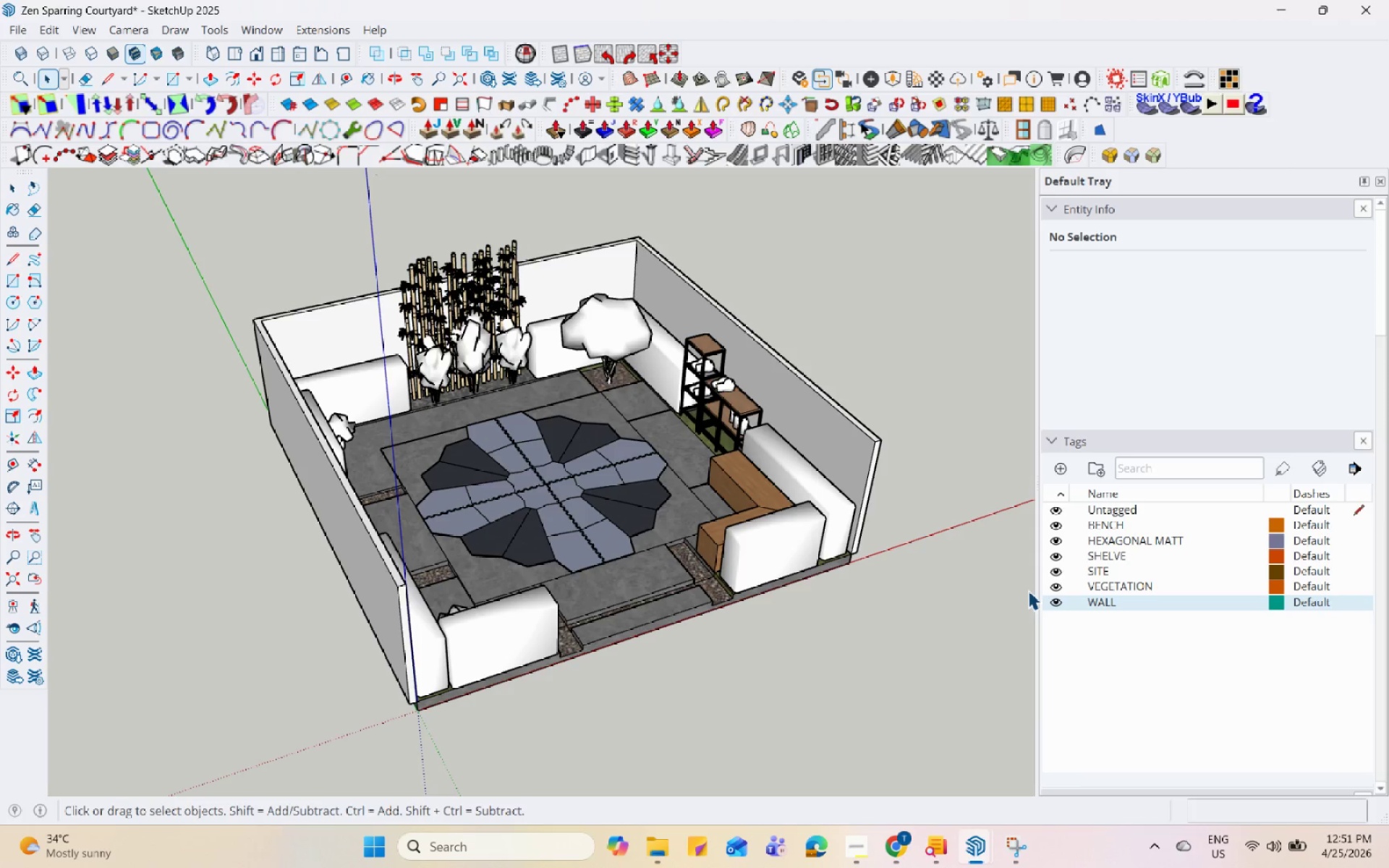 
hold_key(key=Space, duration=1.53)
 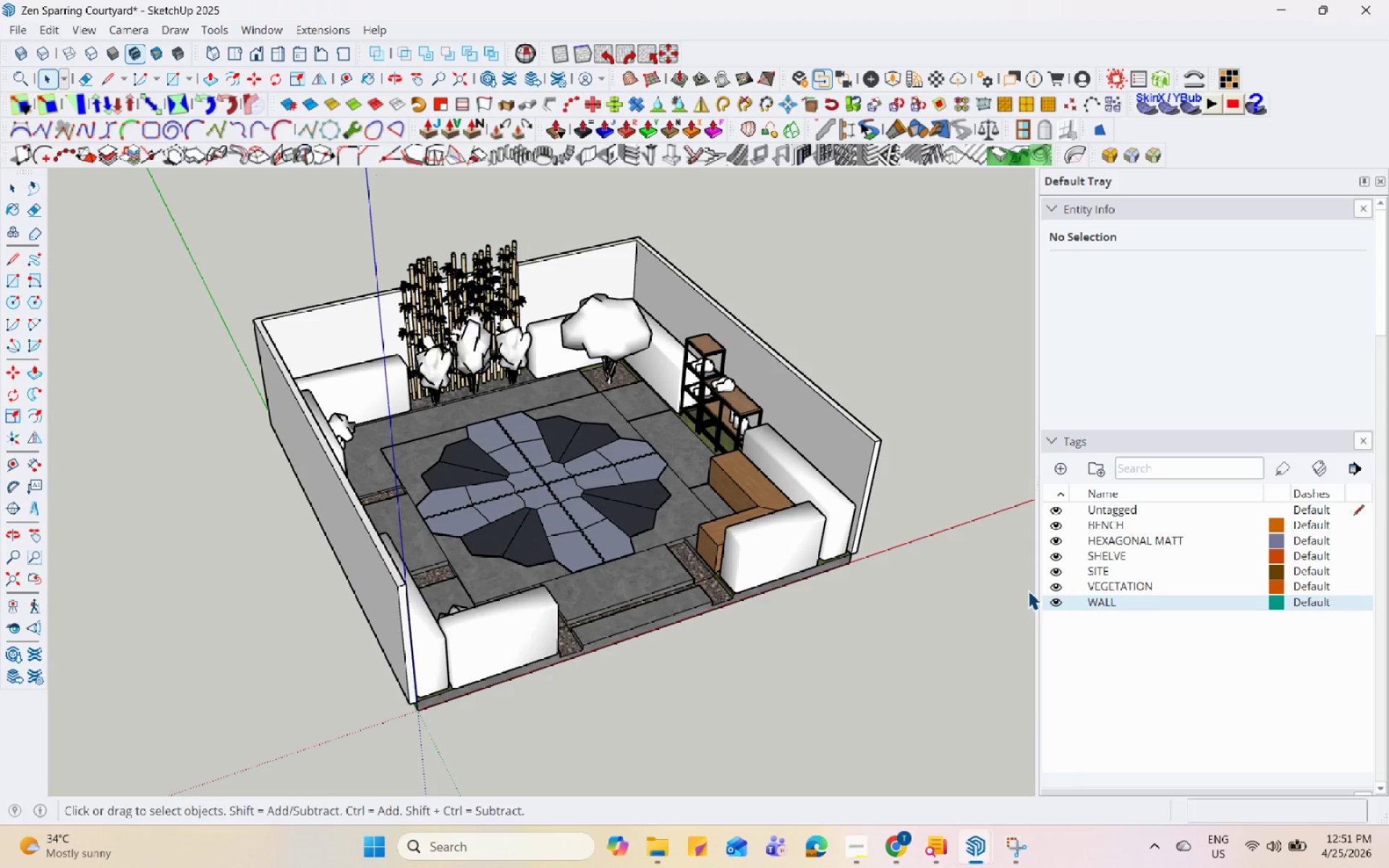 
hold_key(key=Space, duration=1.5)
 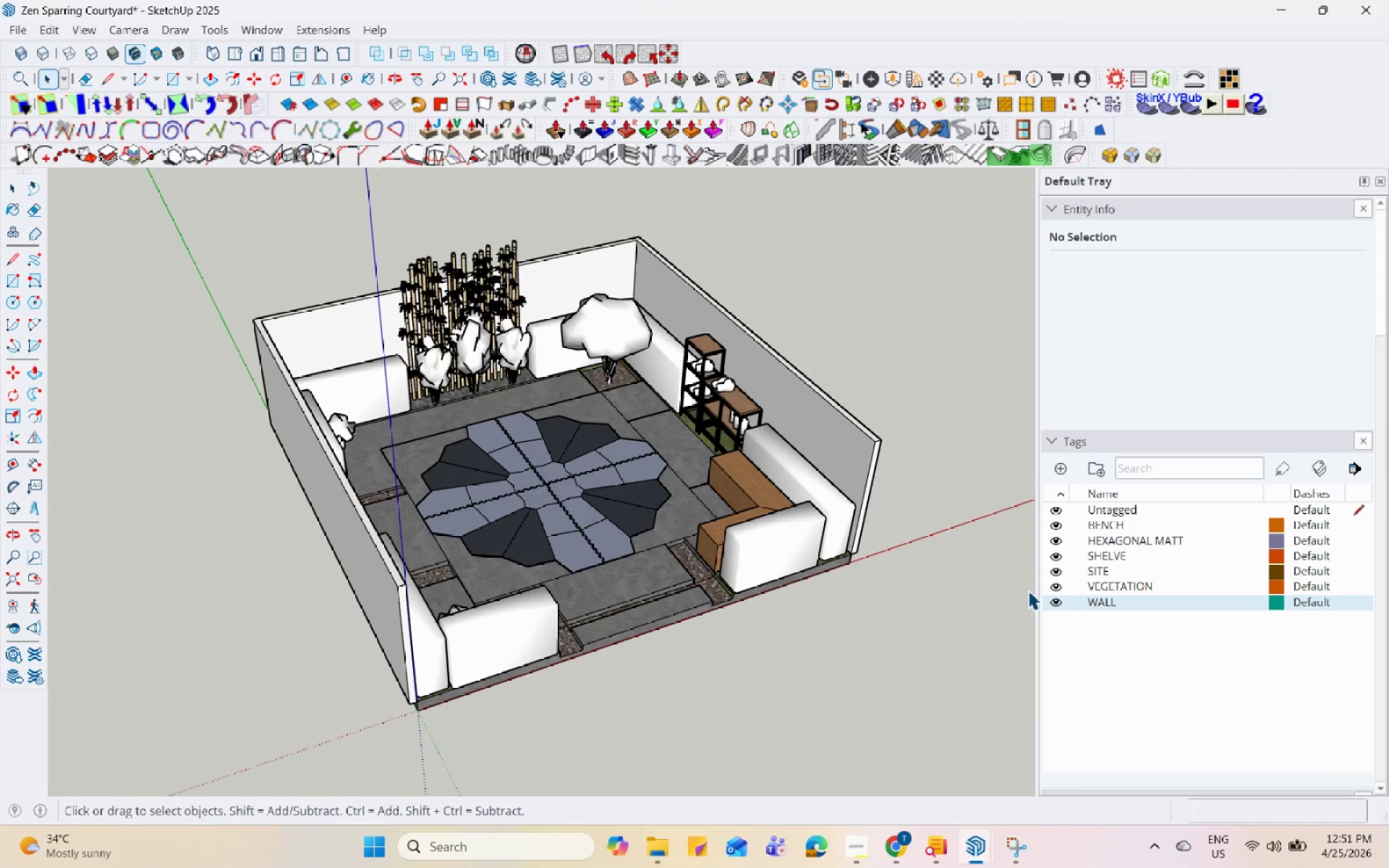 
hold_key(key=Space, duration=1.52)
 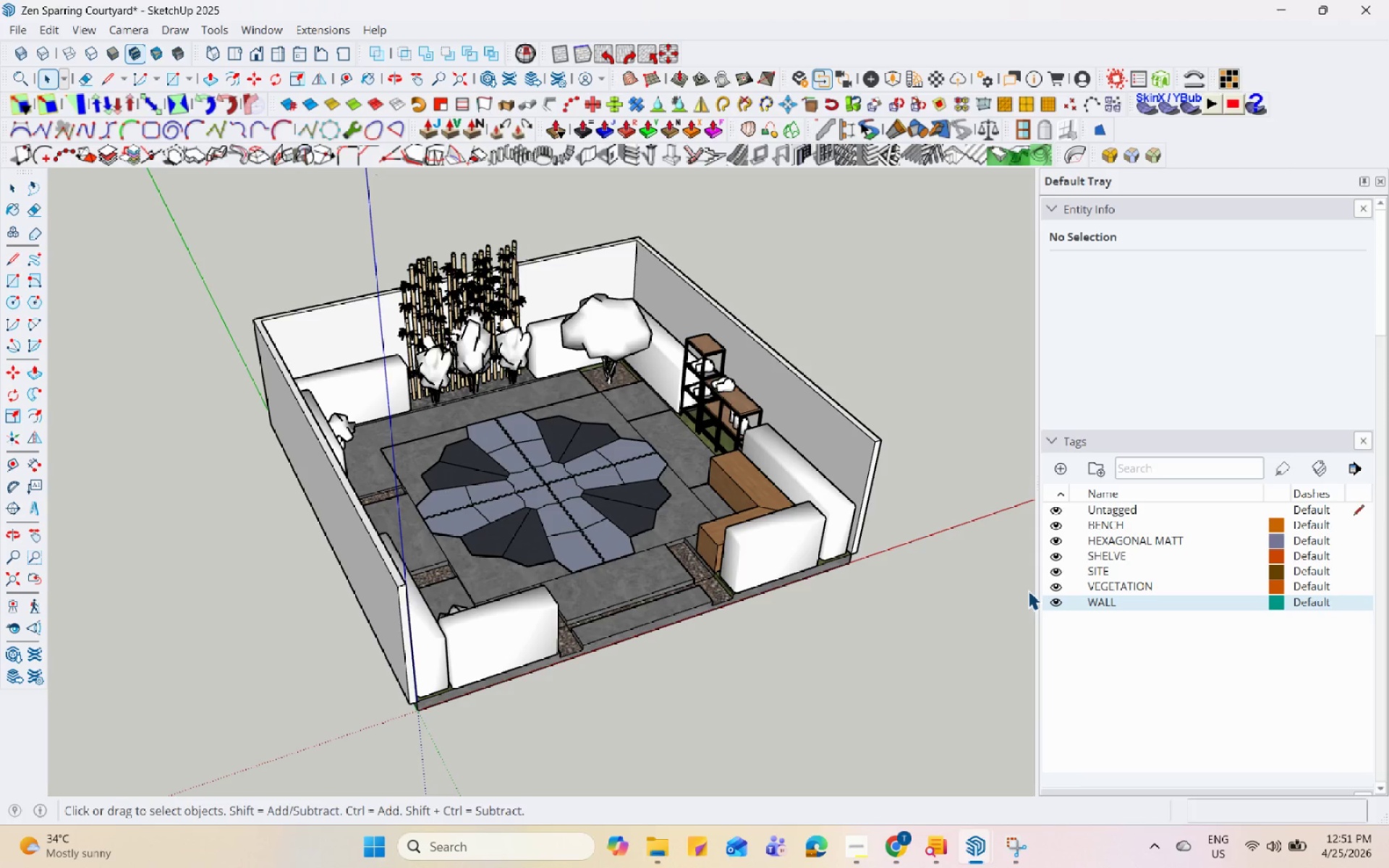 
hold_key(key=Space, duration=1.5)
 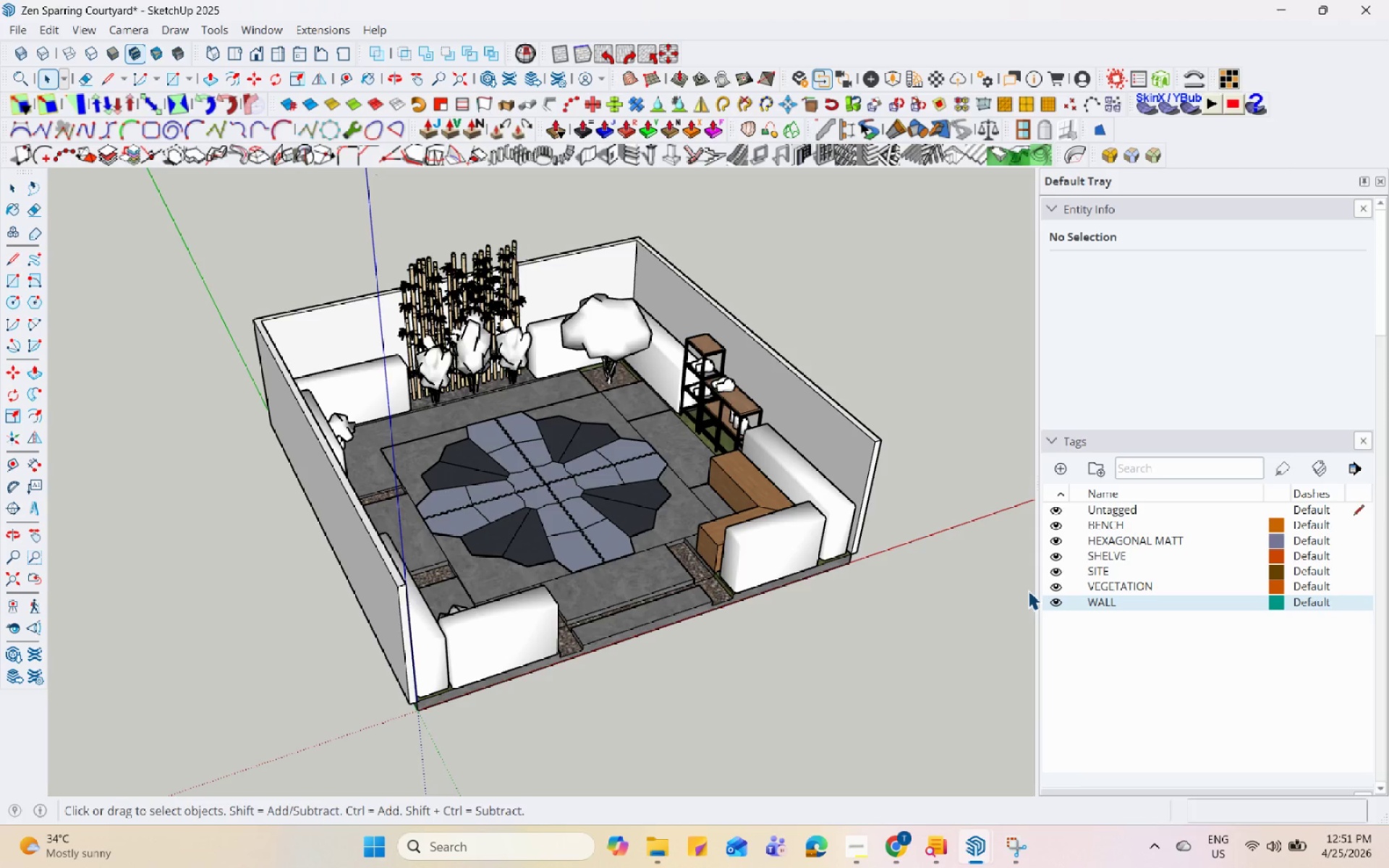 
hold_key(key=Space, duration=1.51)
 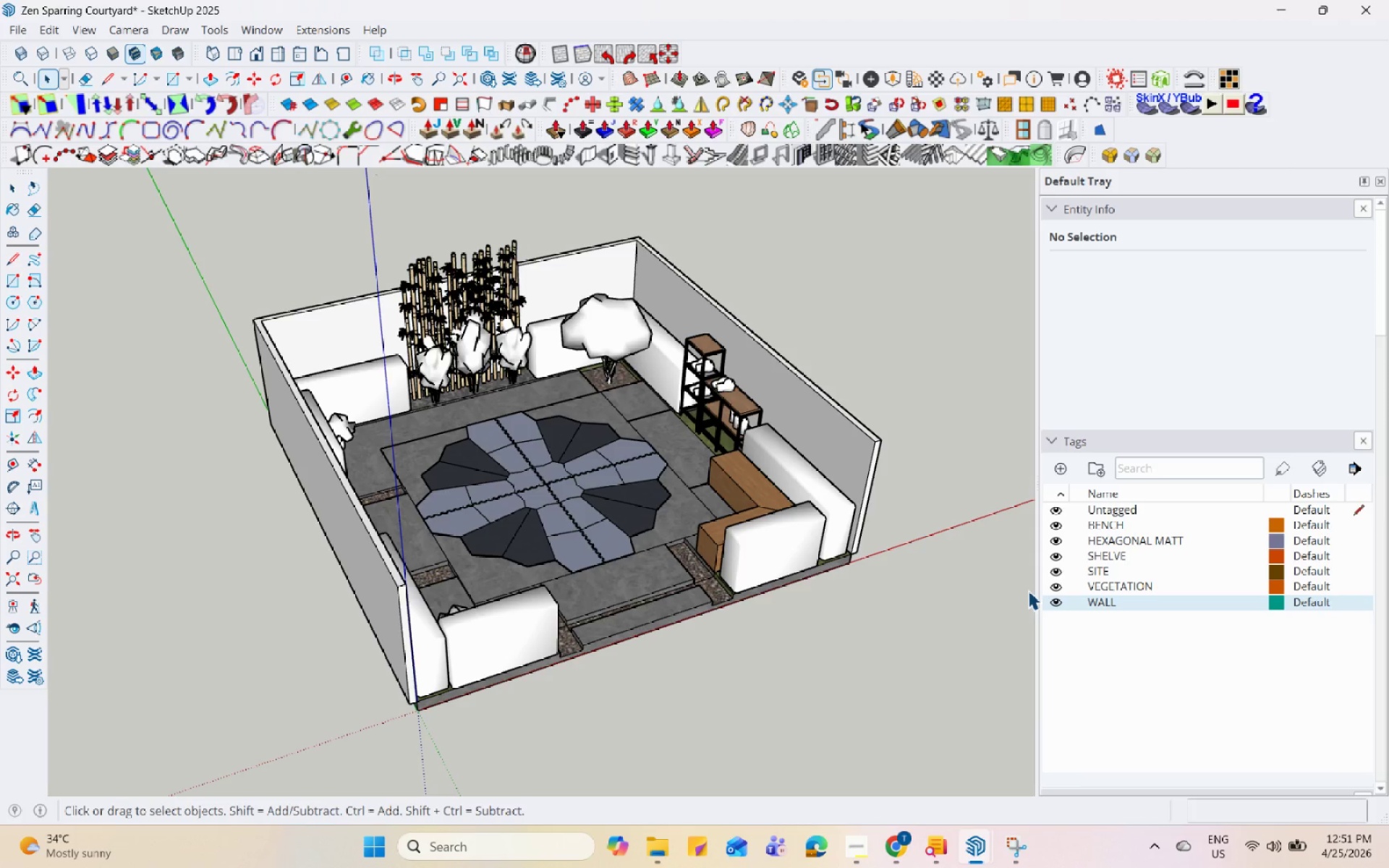 
hold_key(key=Space, duration=1.52)
 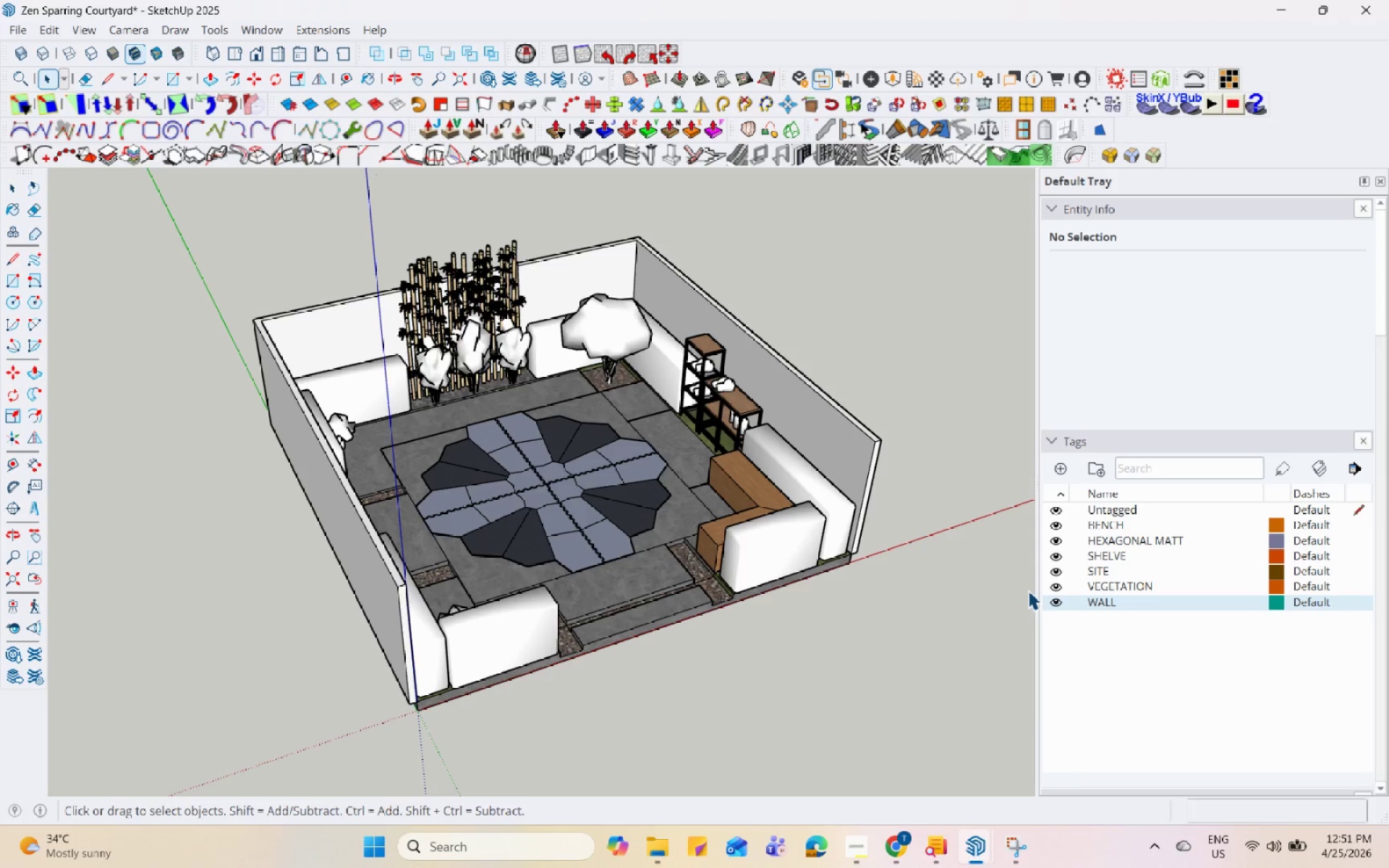 
hold_key(key=Space, duration=1.5)
 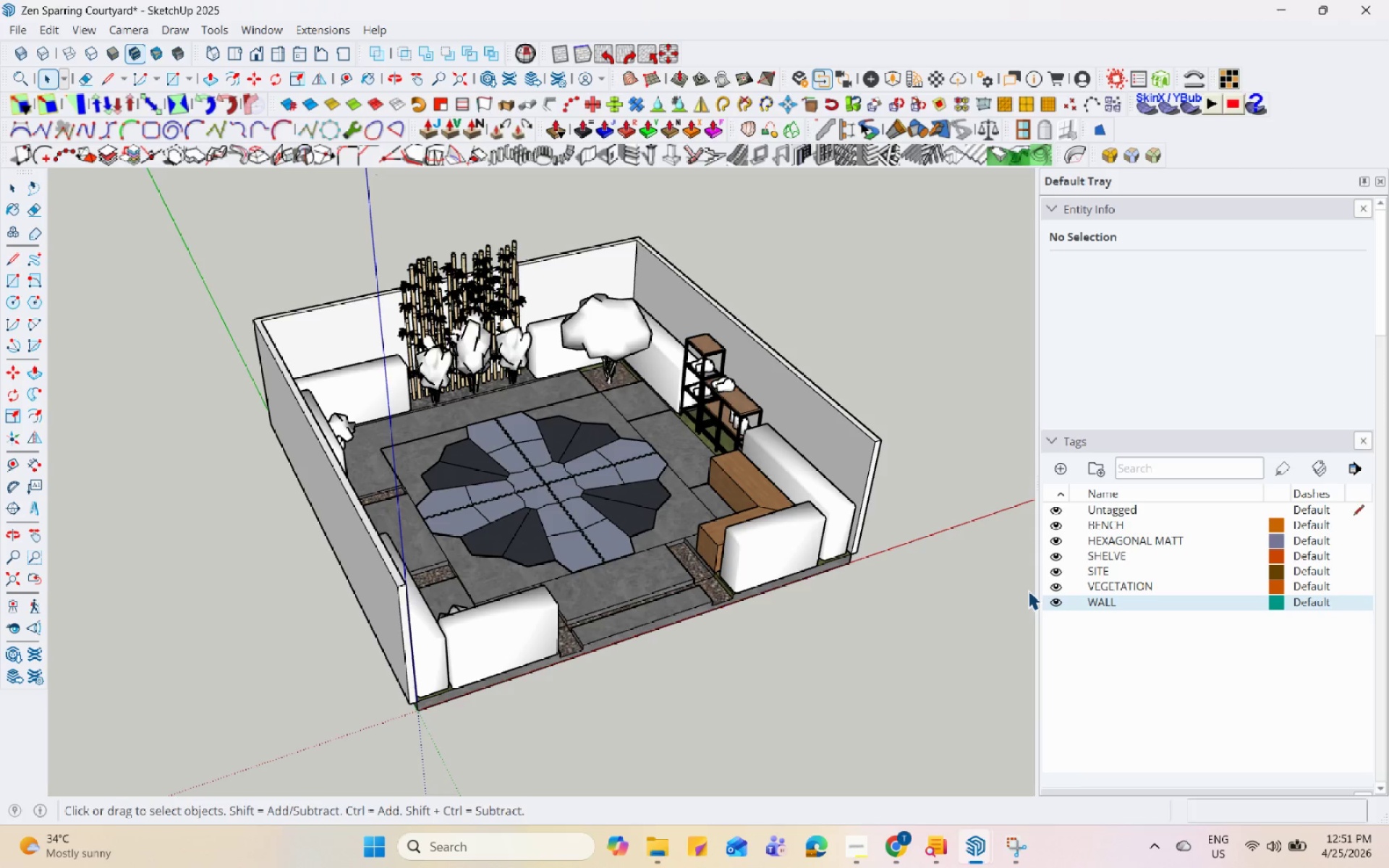 
hold_key(key=Space, duration=1.52)
 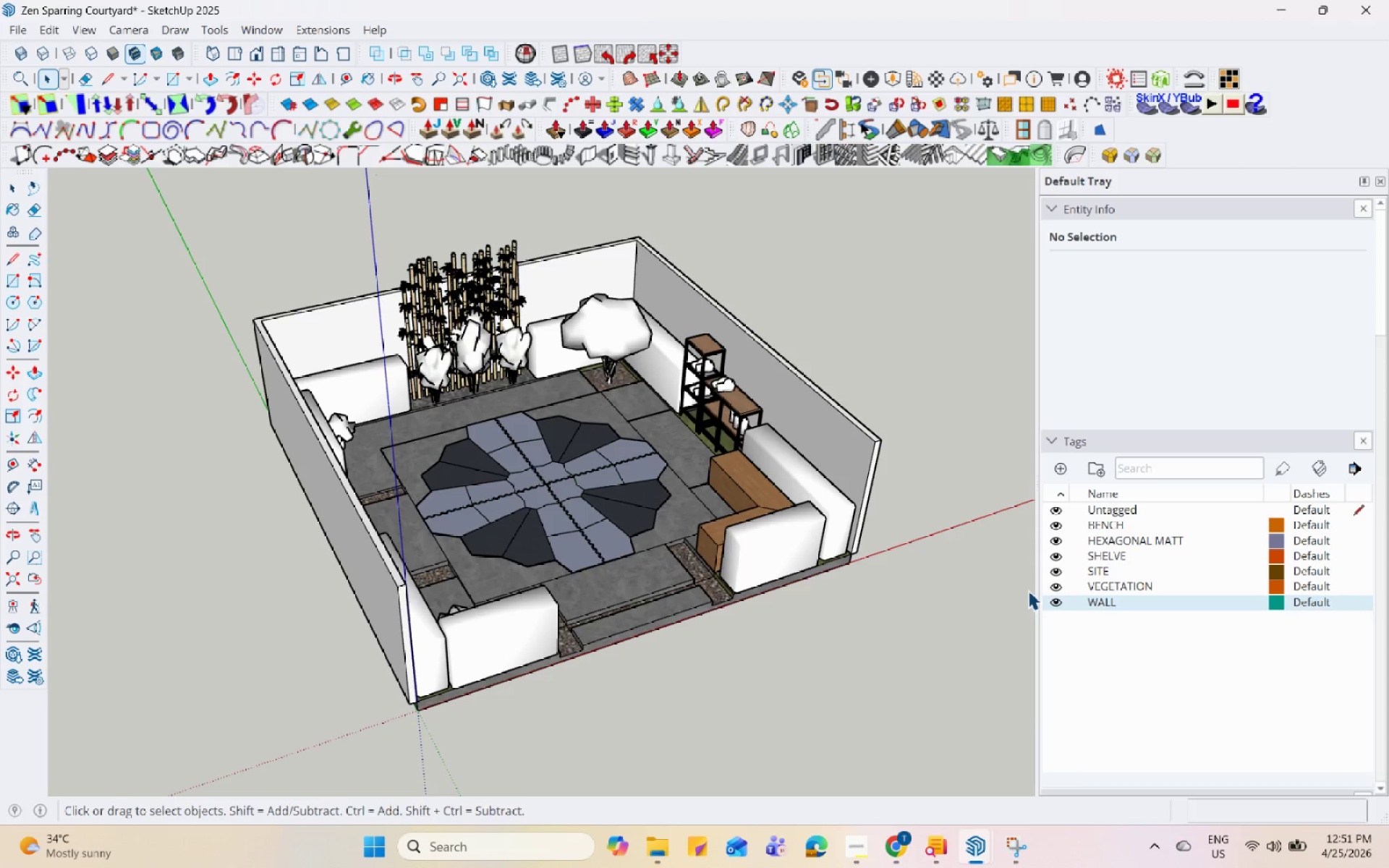 
hold_key(key=Space, duration=1.5)
 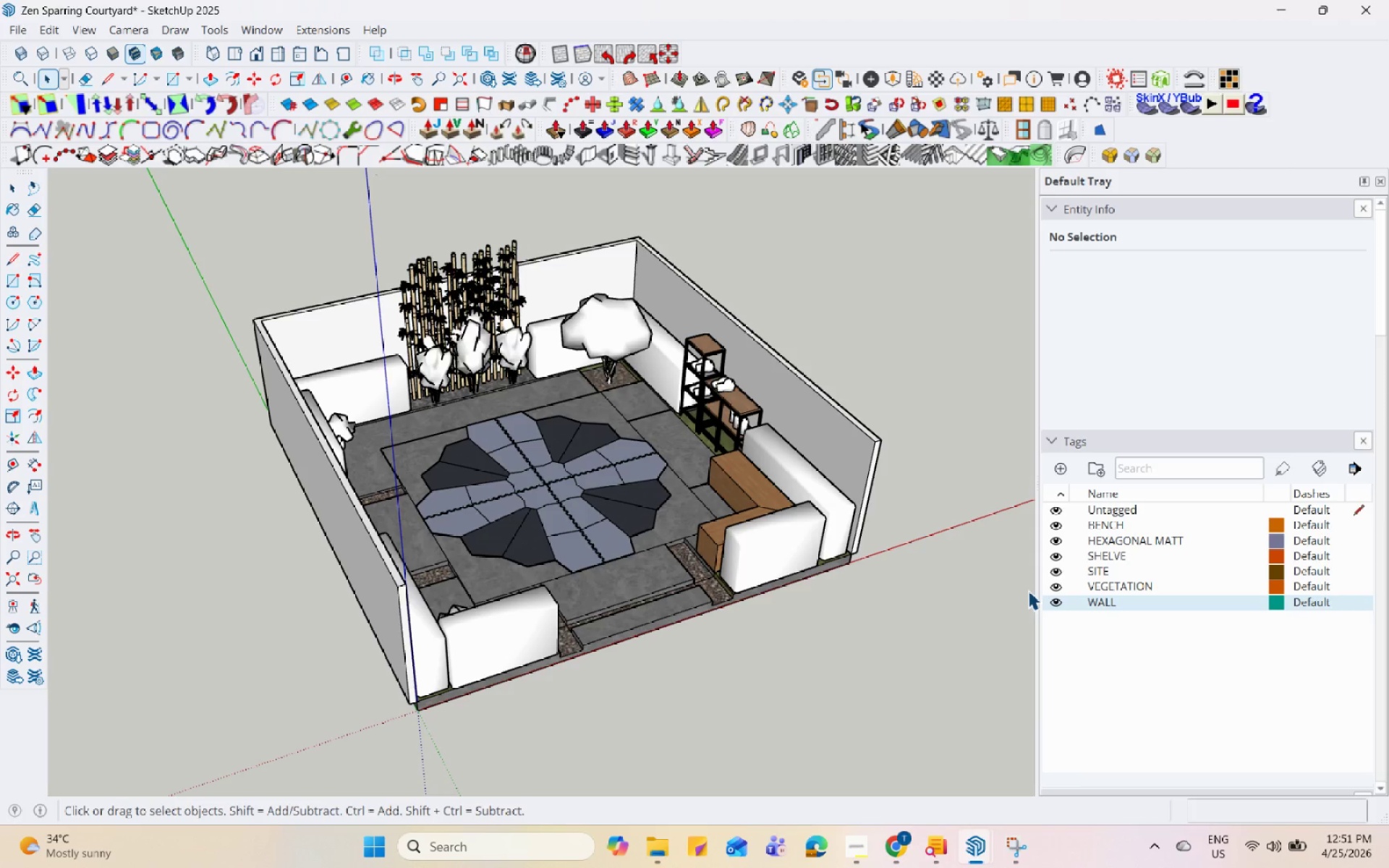 
hold_key(key=Space, duration=1.5)
 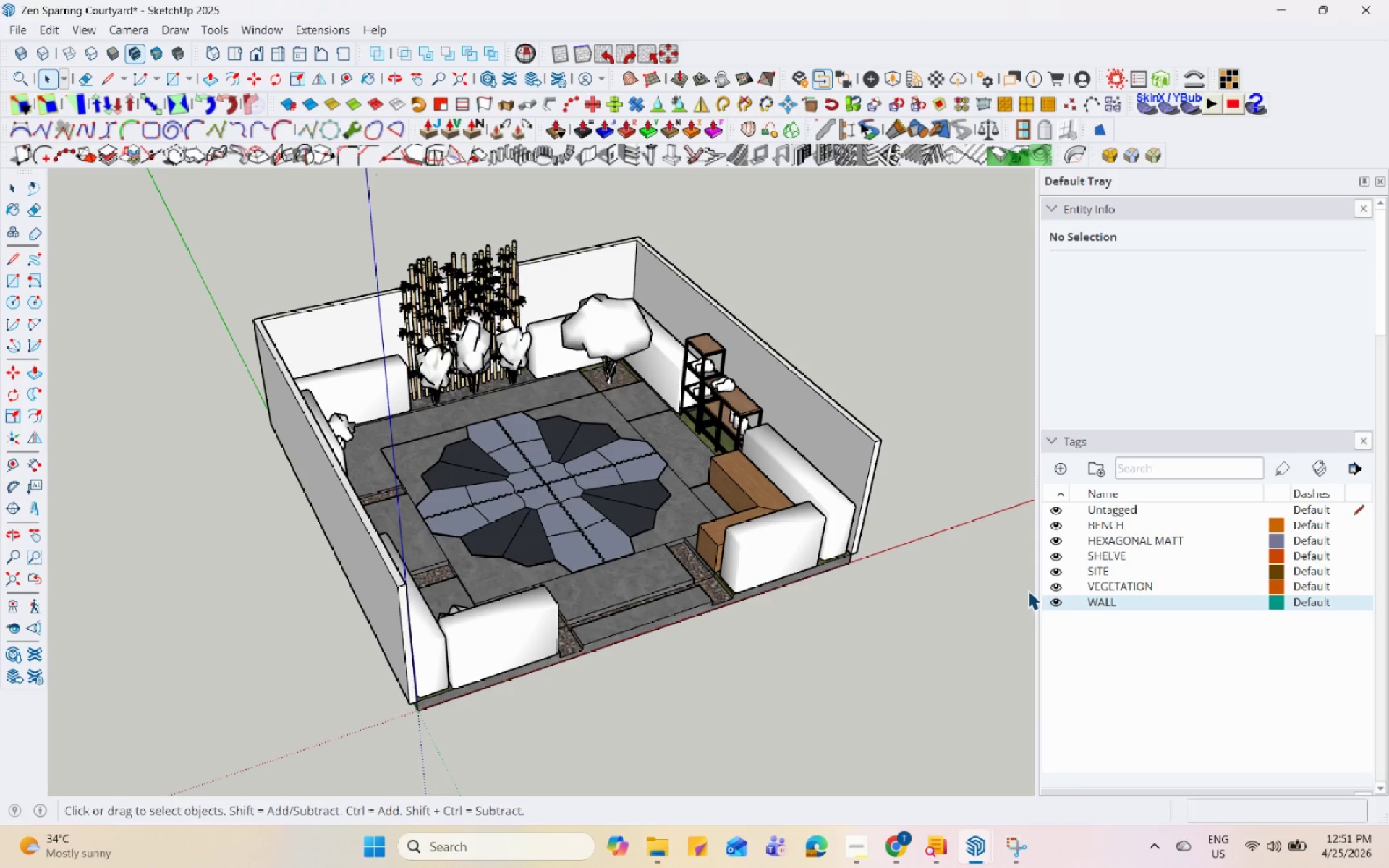 
hold_key(key=Space, duration=1.51)
 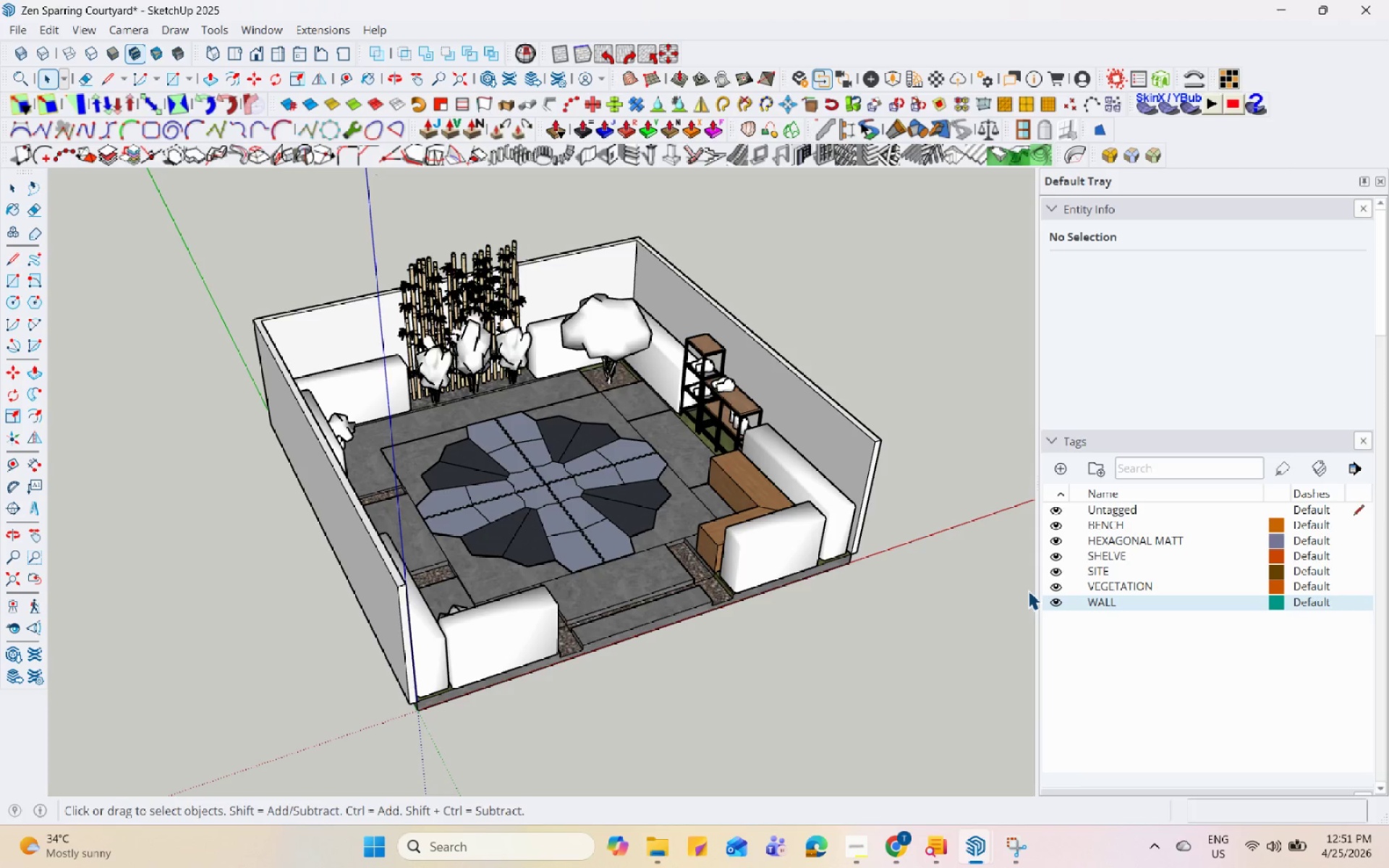 
hold_key(key=Space, duration=1.52)
 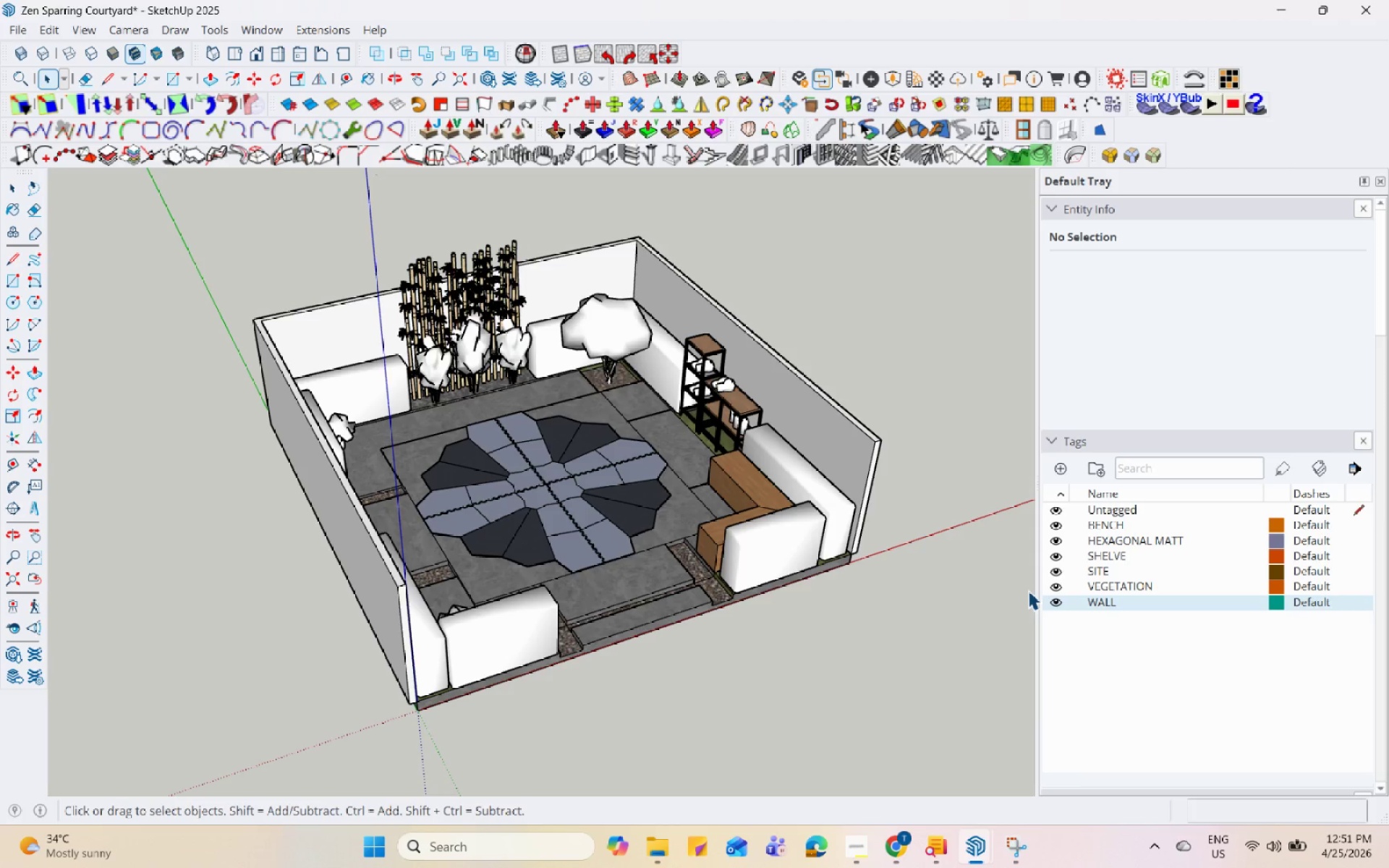 
hold_key(key=Space, duration=1.51)
 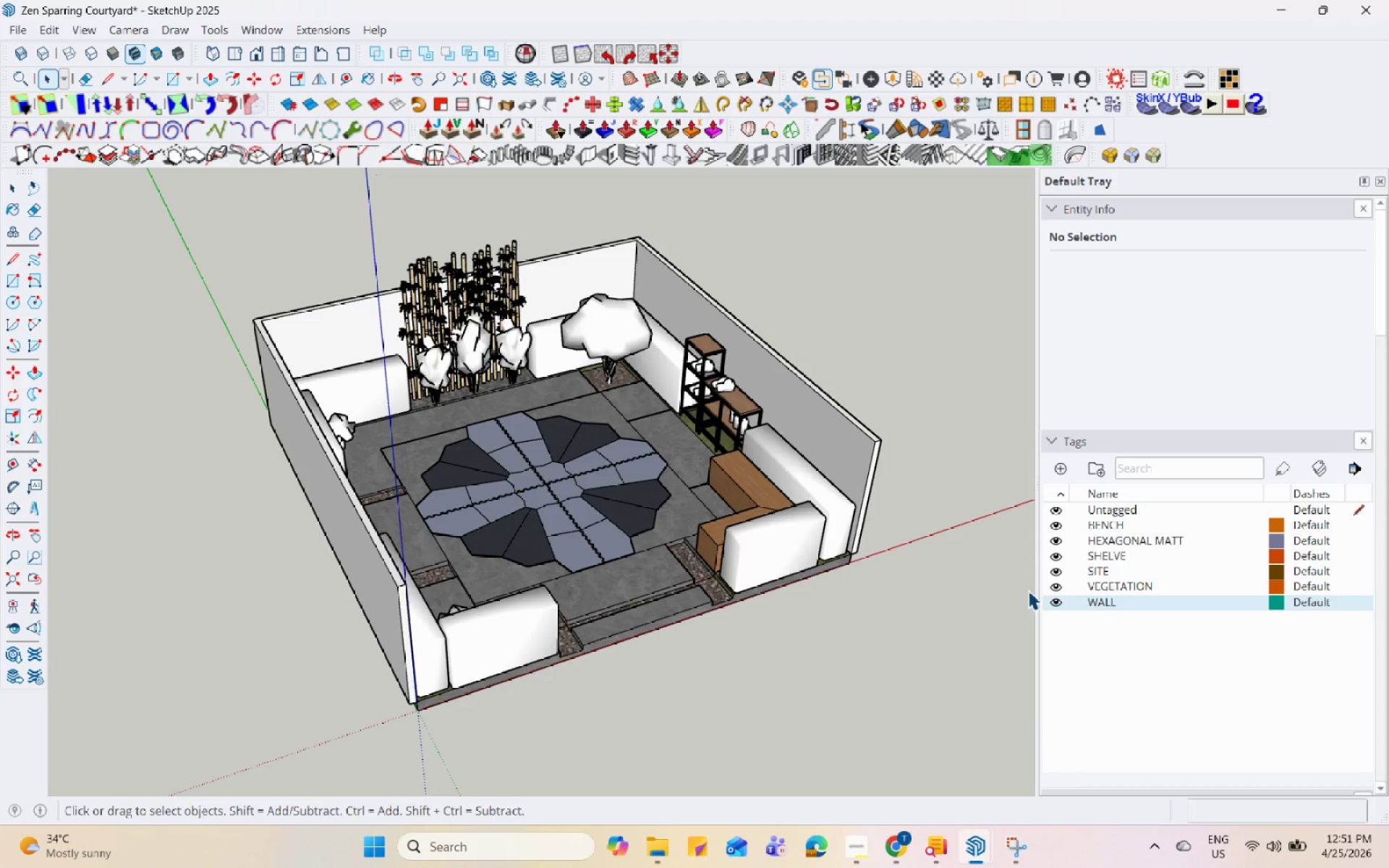 
hold_key(key=Space, duration=1.52)
 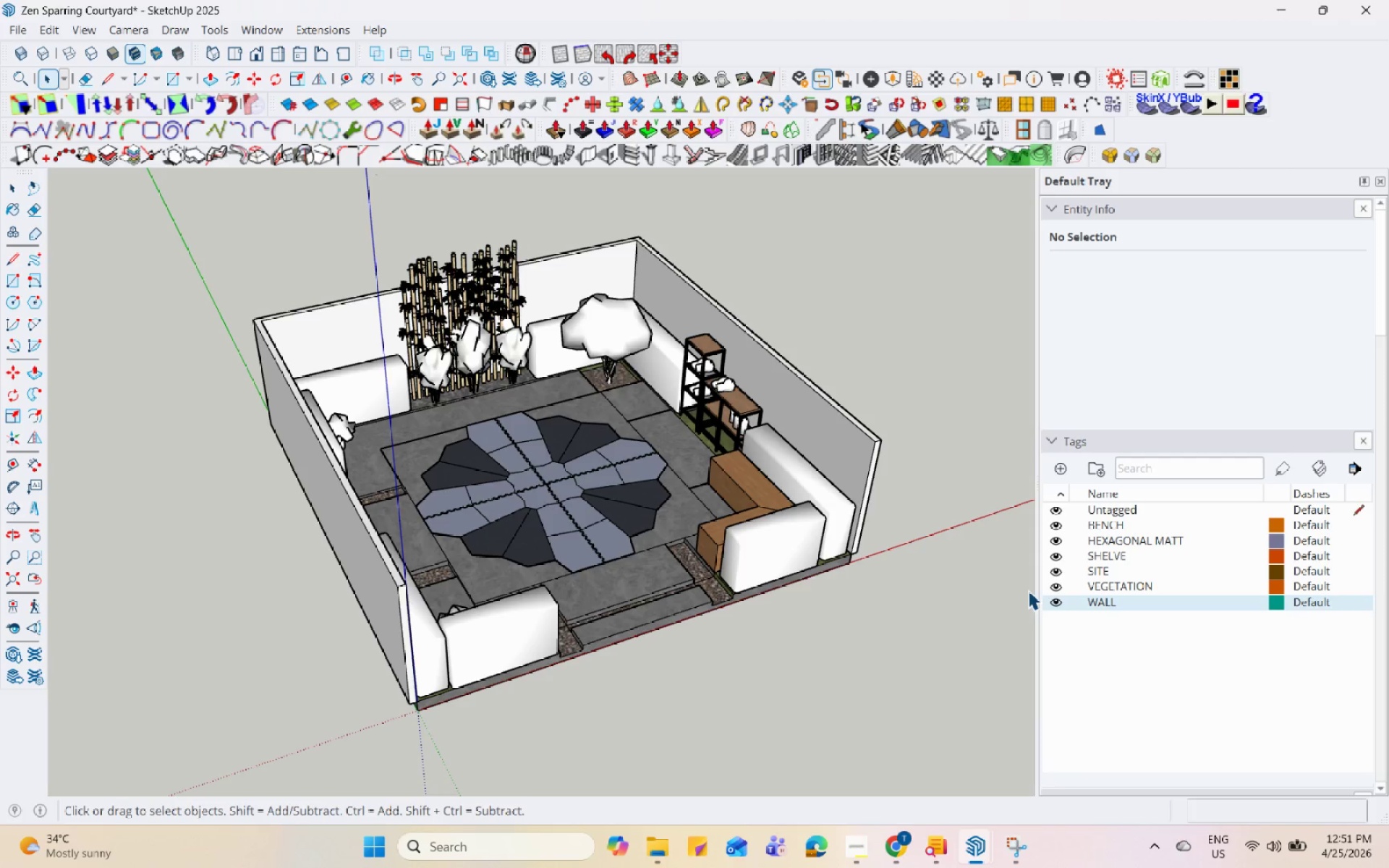 
hold_key(key=Space, duration=1.5)
 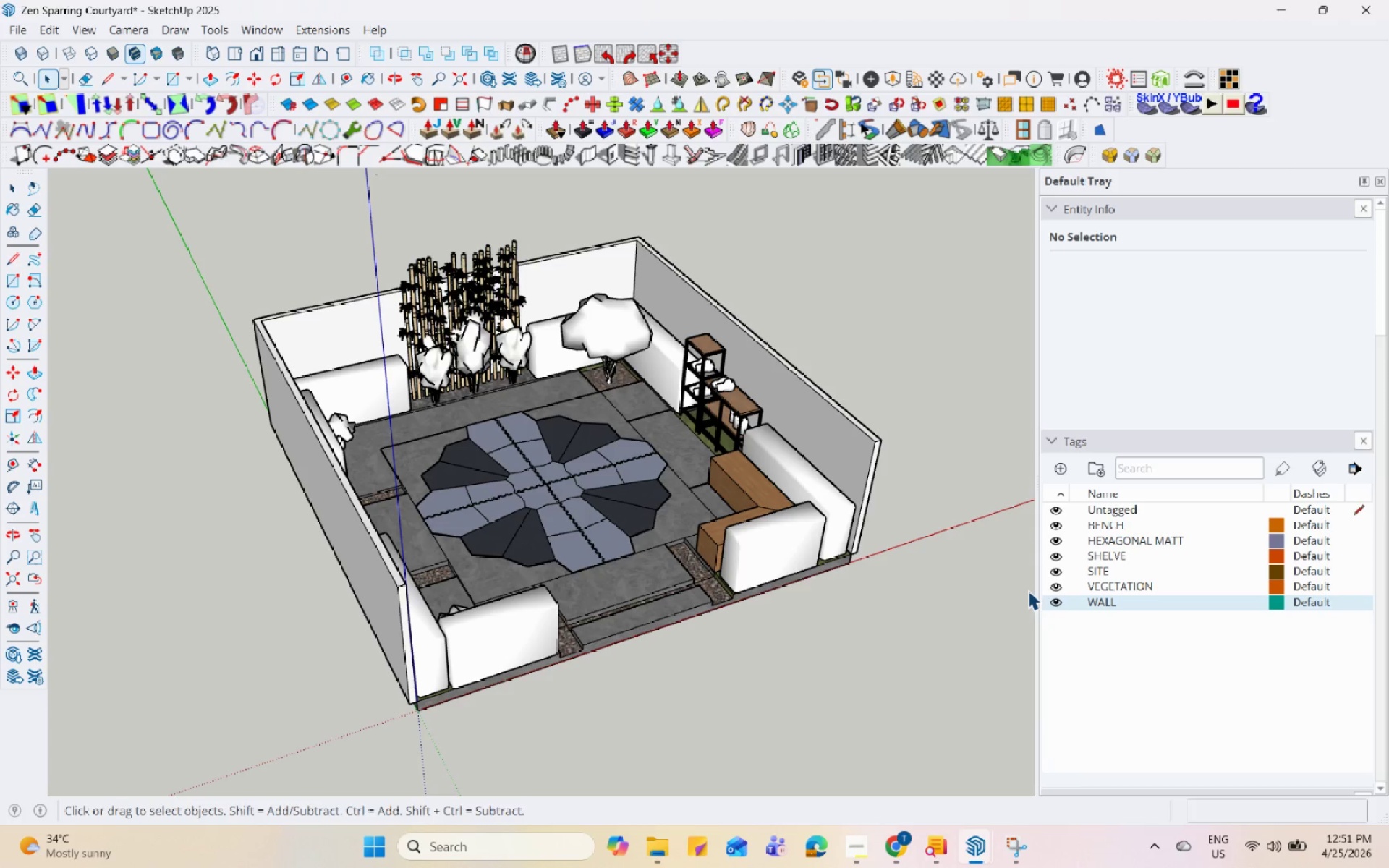 
hold_key(key=Space, duration=1.5)
 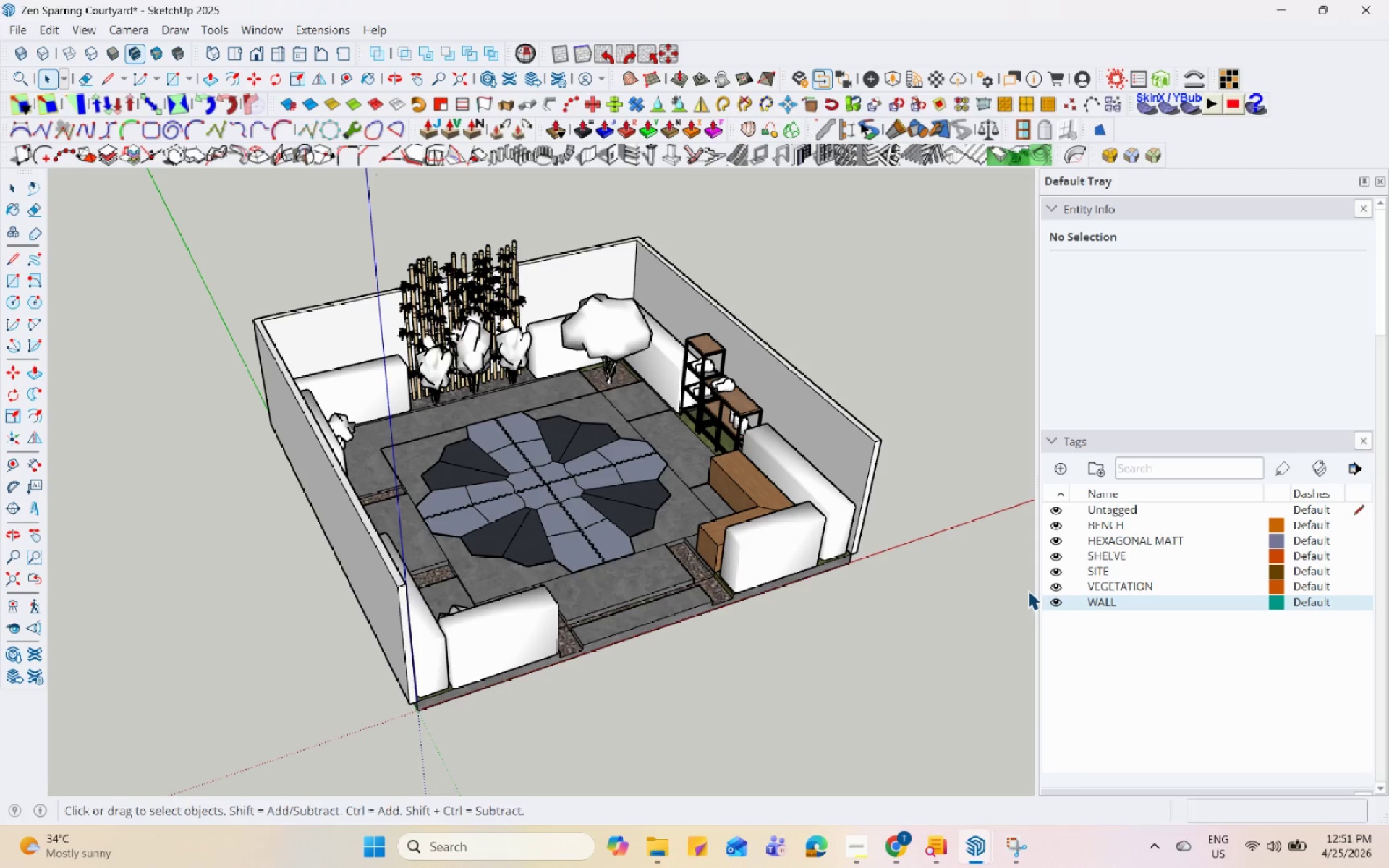 
hold_key(key=Space, duration=1.5)
 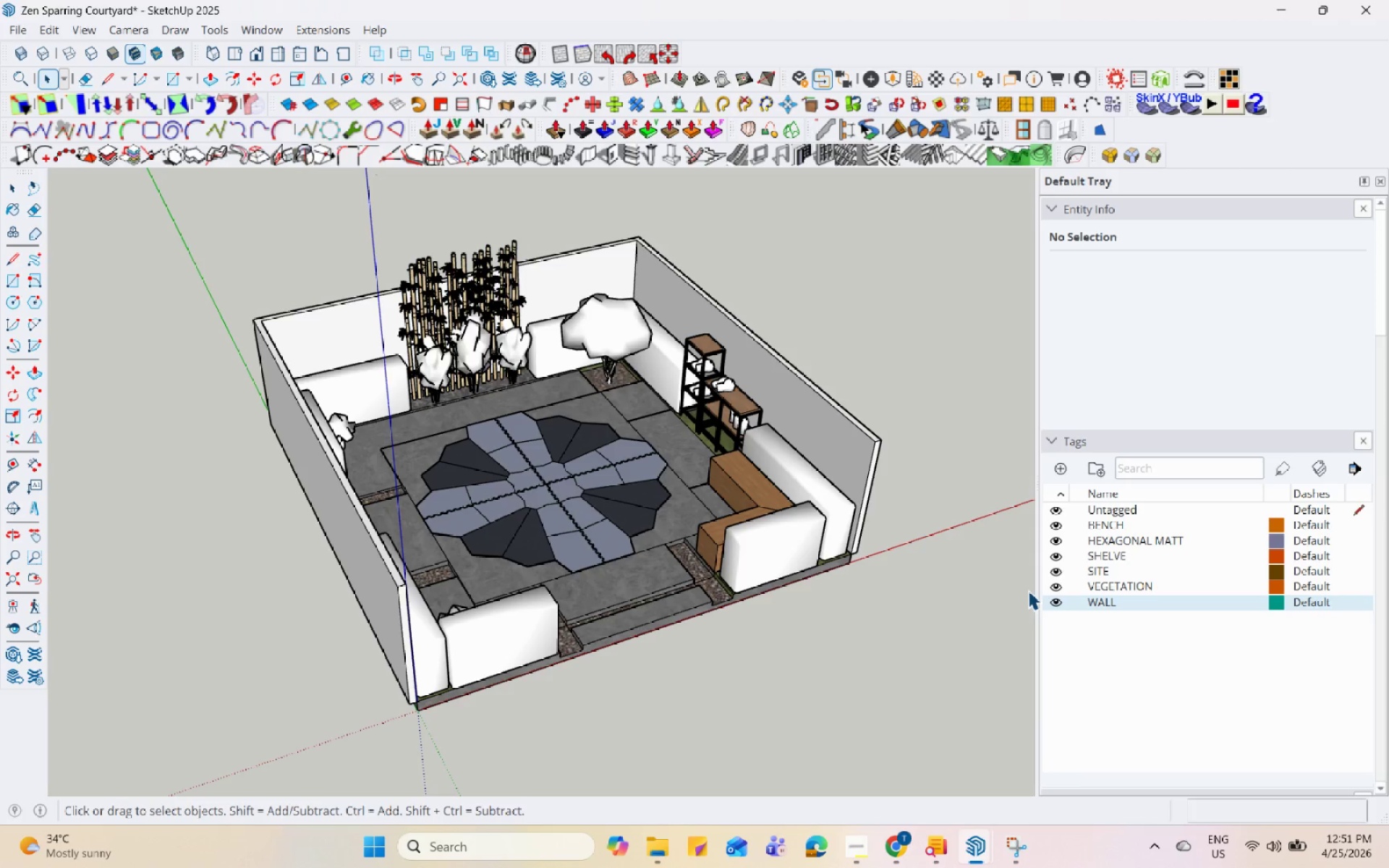 
hold_key(key=Space, duration=1.5)
 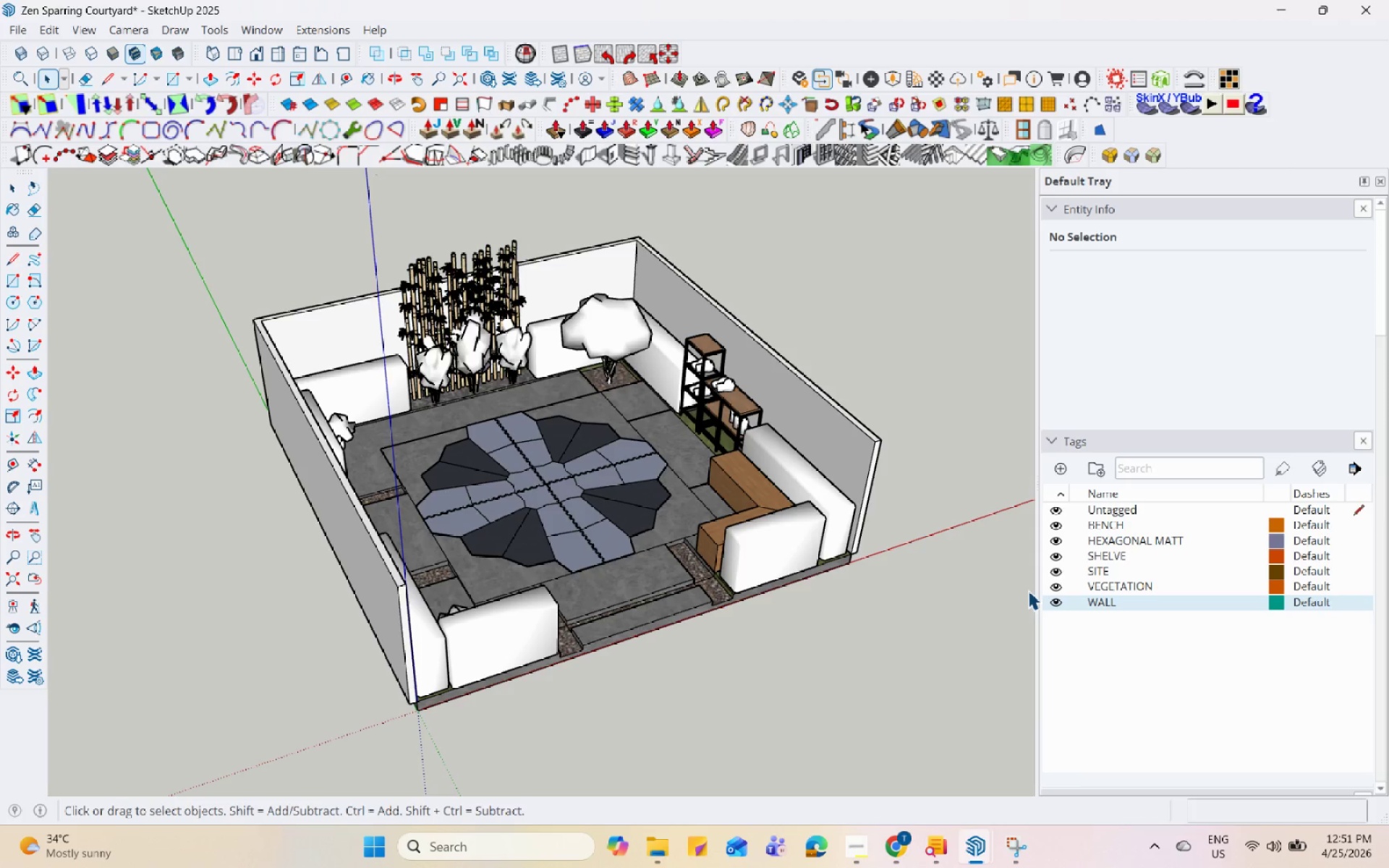 
hold_key(key=Space, duration=1.5)
 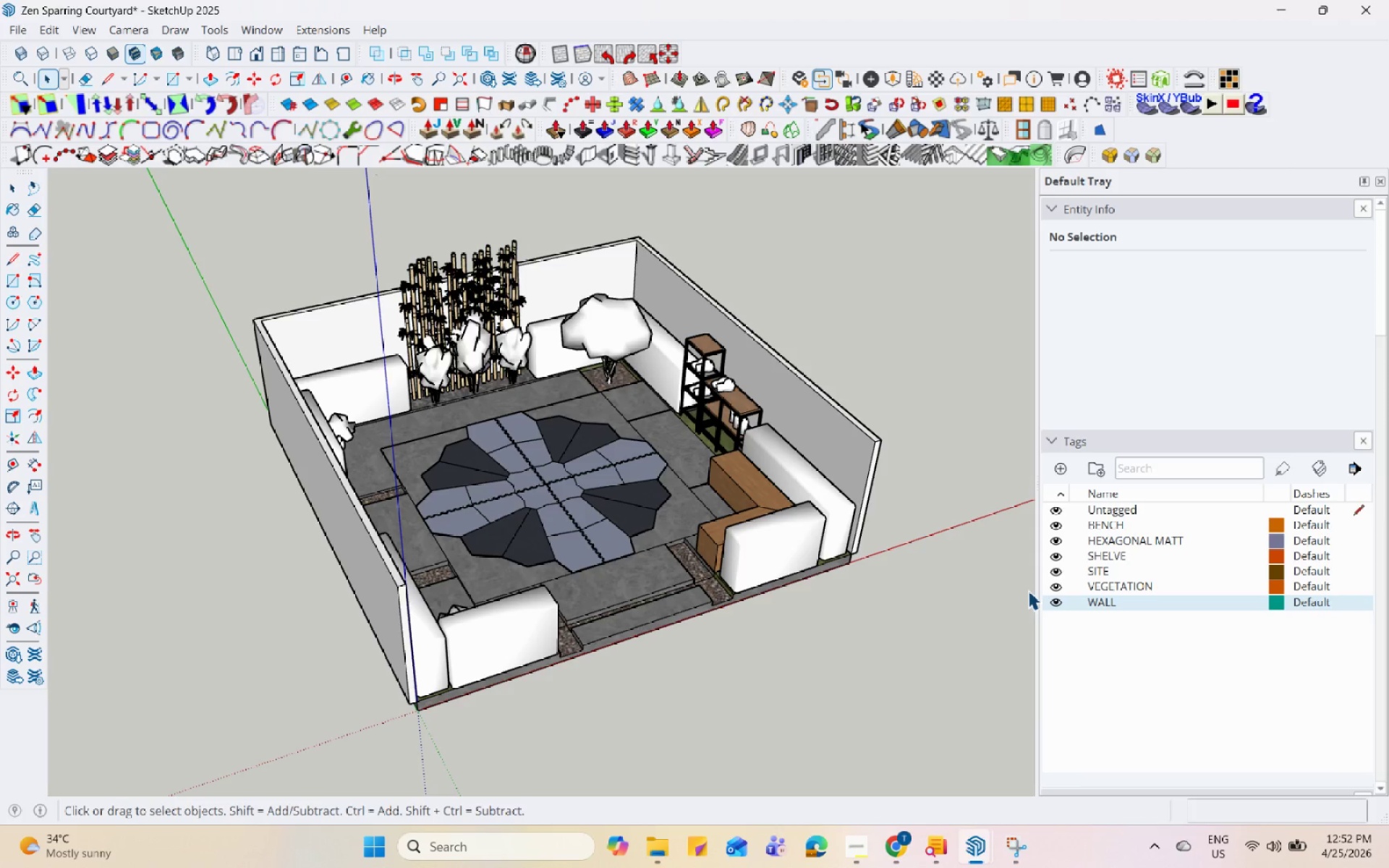 
hold_key(key=Space, duration=1.52)
 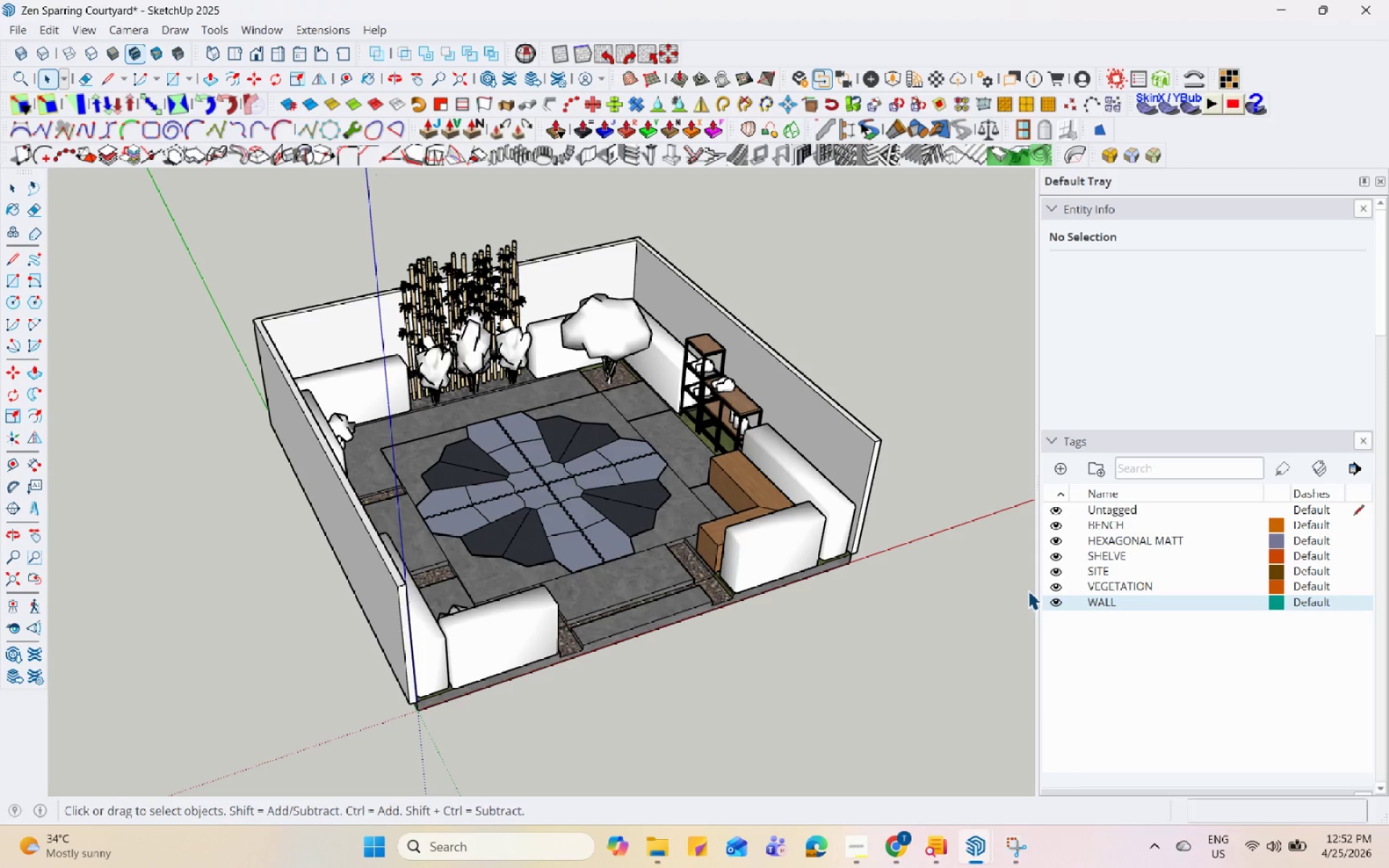 
hold_key(key=Space, duration=1.51)
 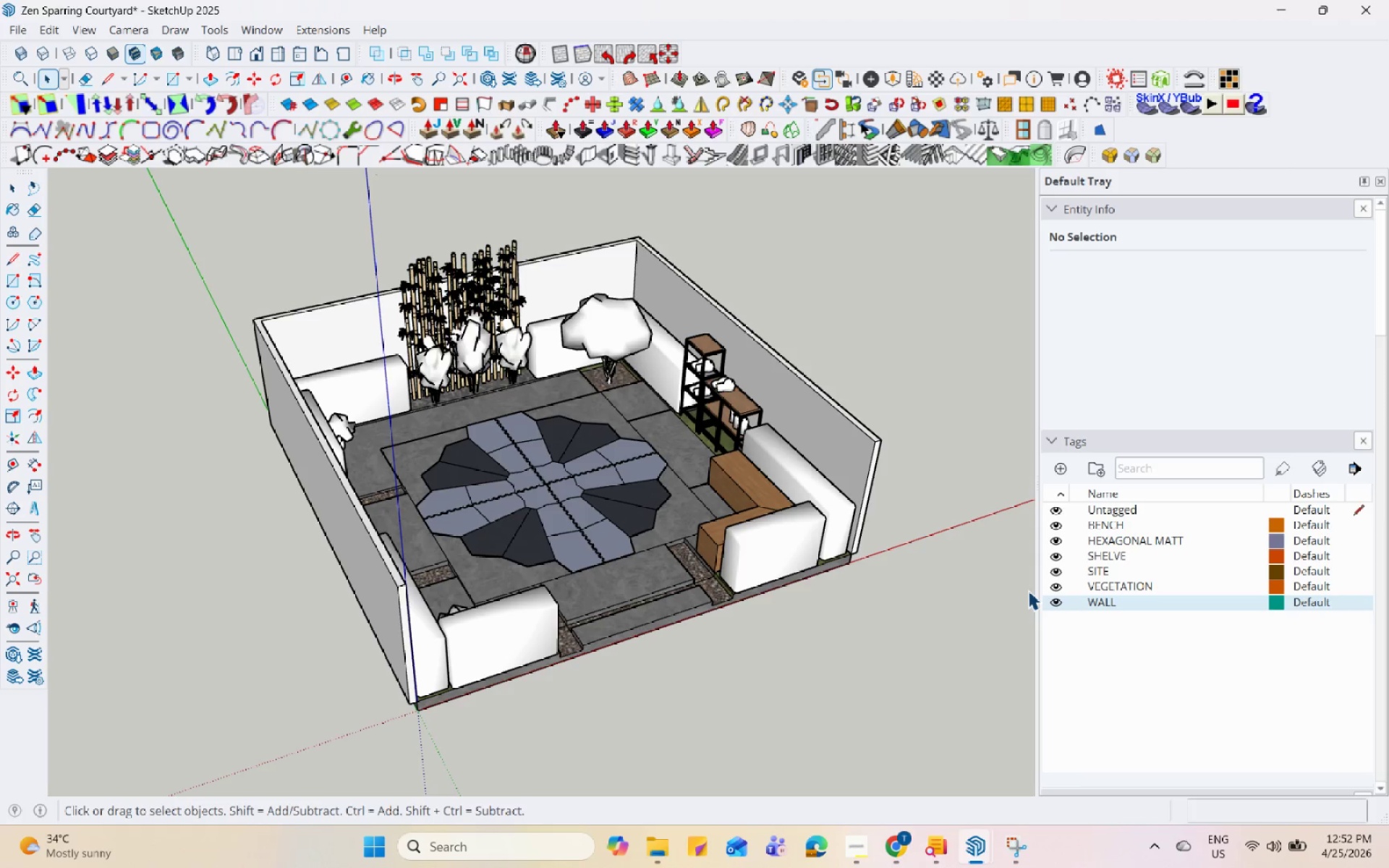 
hold_key(key=Space, duration=1.52)
 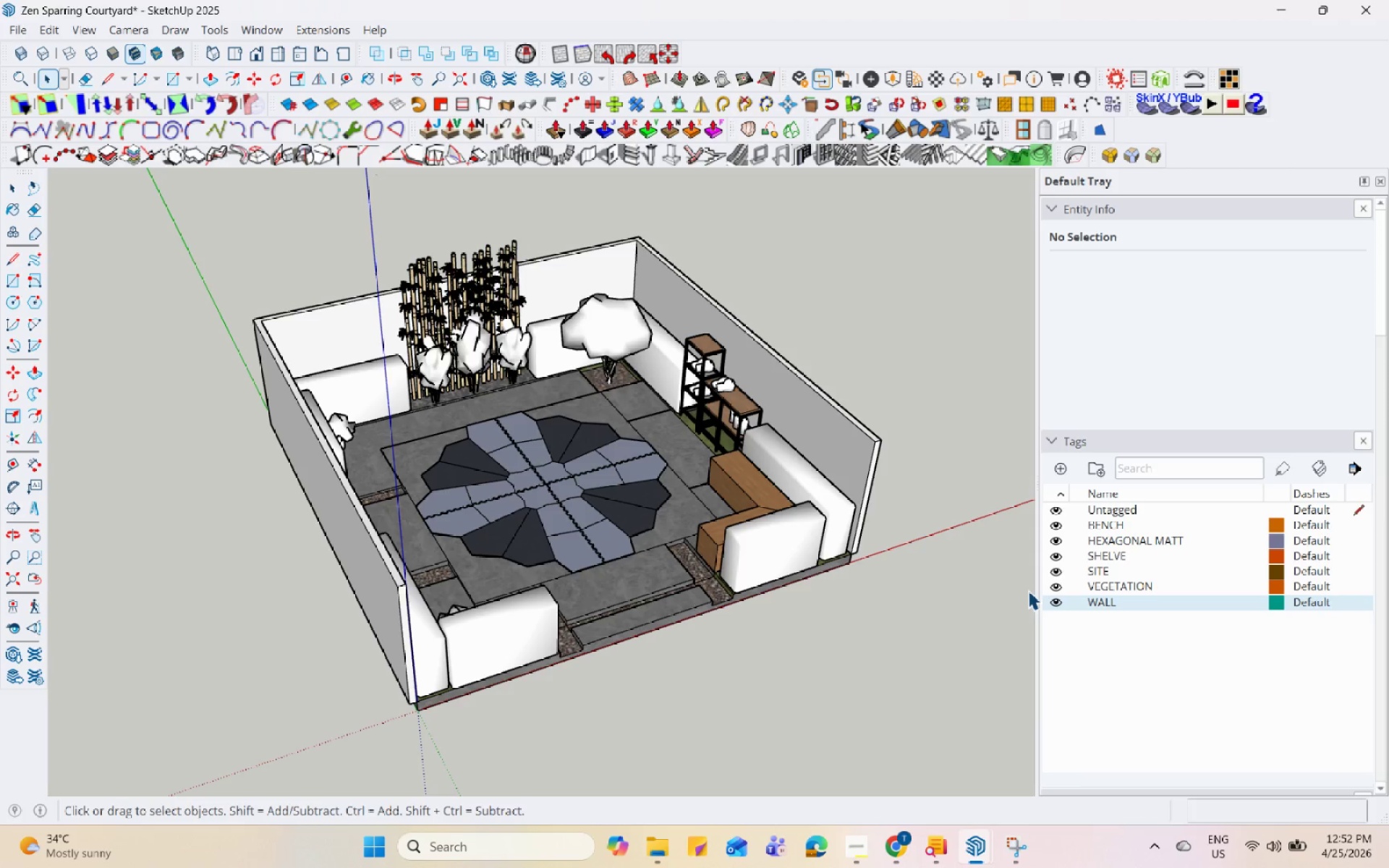 
hold_key(key=Space, duration=1.52)
 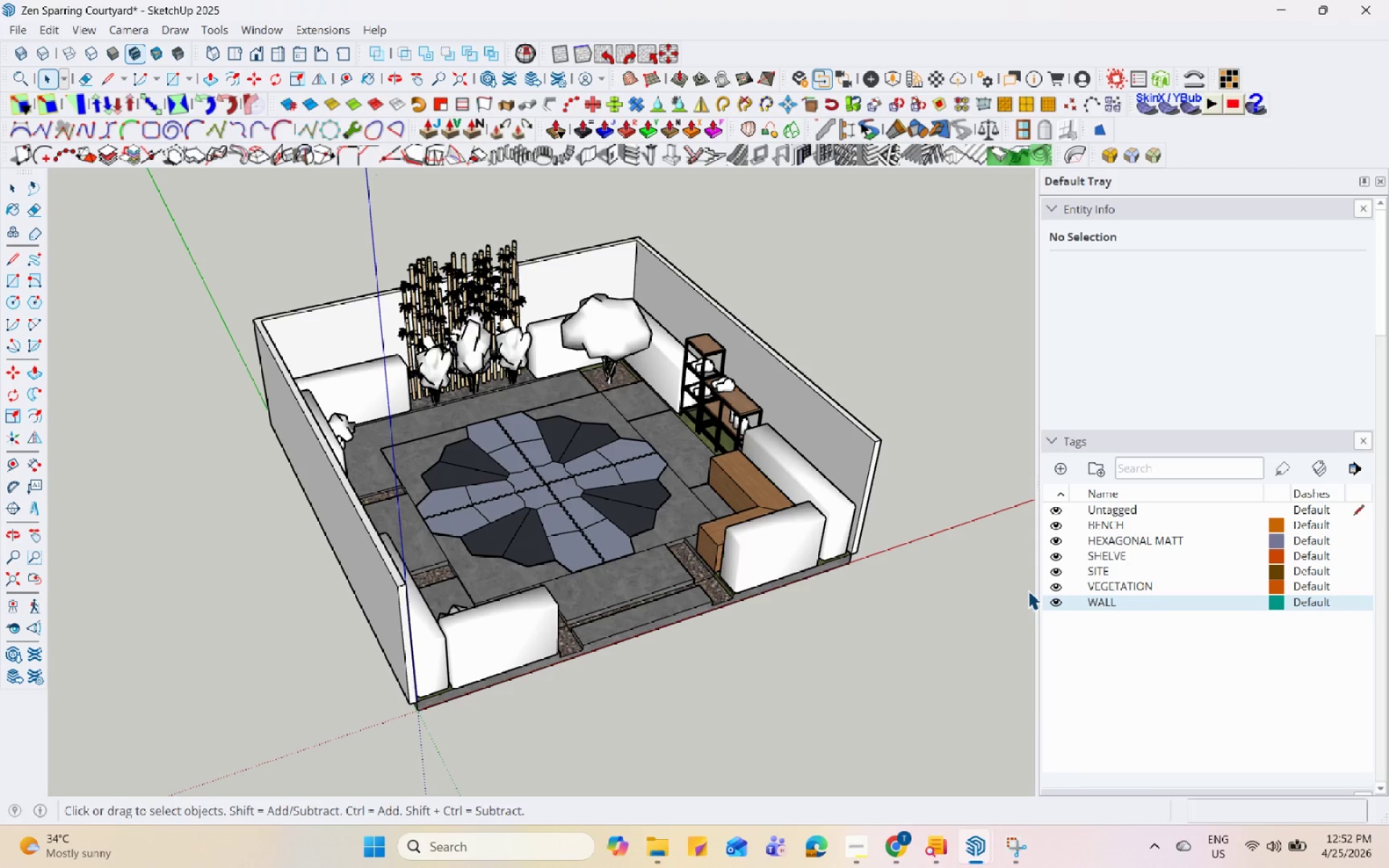 
hold_key(key=Space, duration=1.5)
 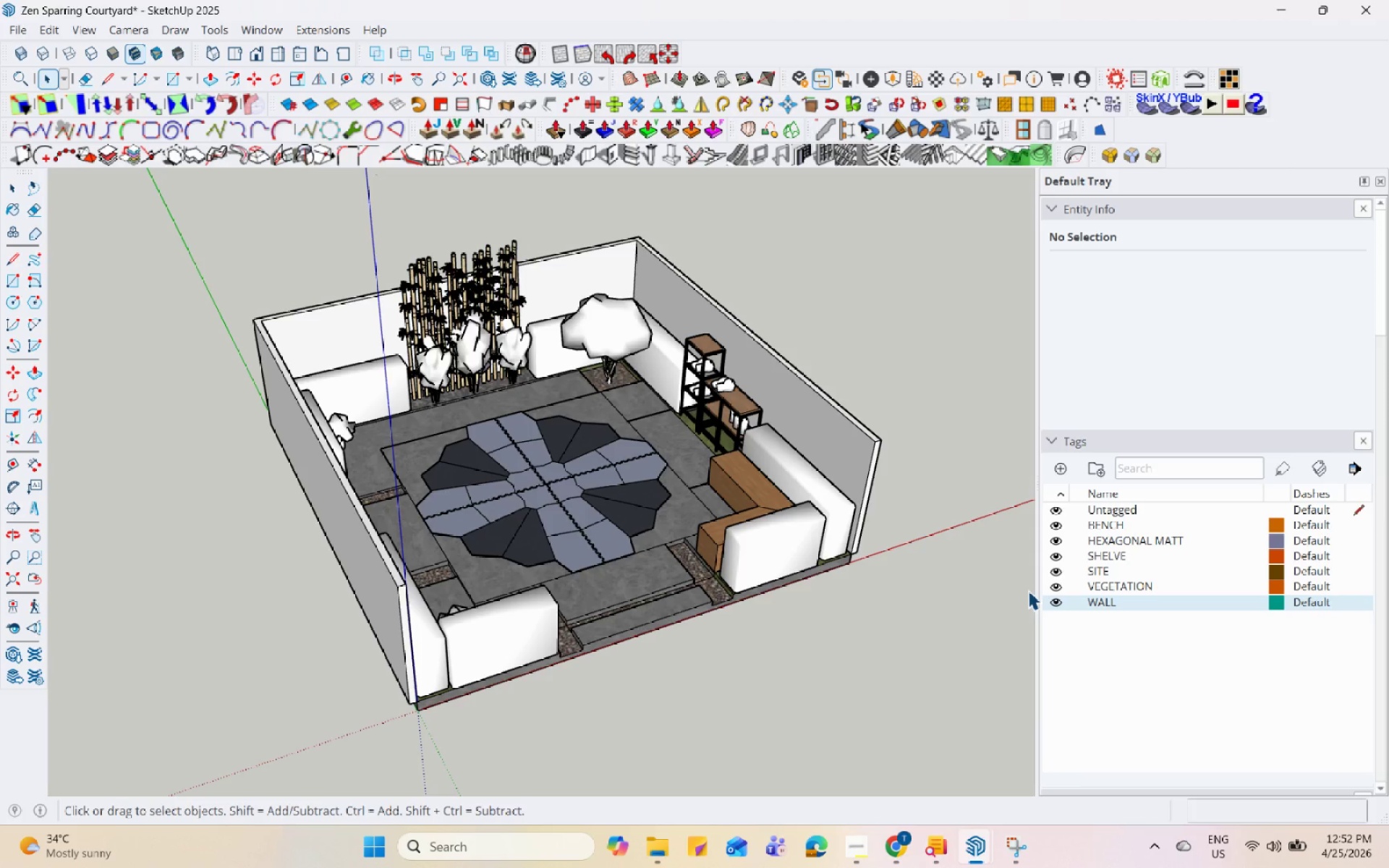 
hold_key(key=Space, duration=1.5)
 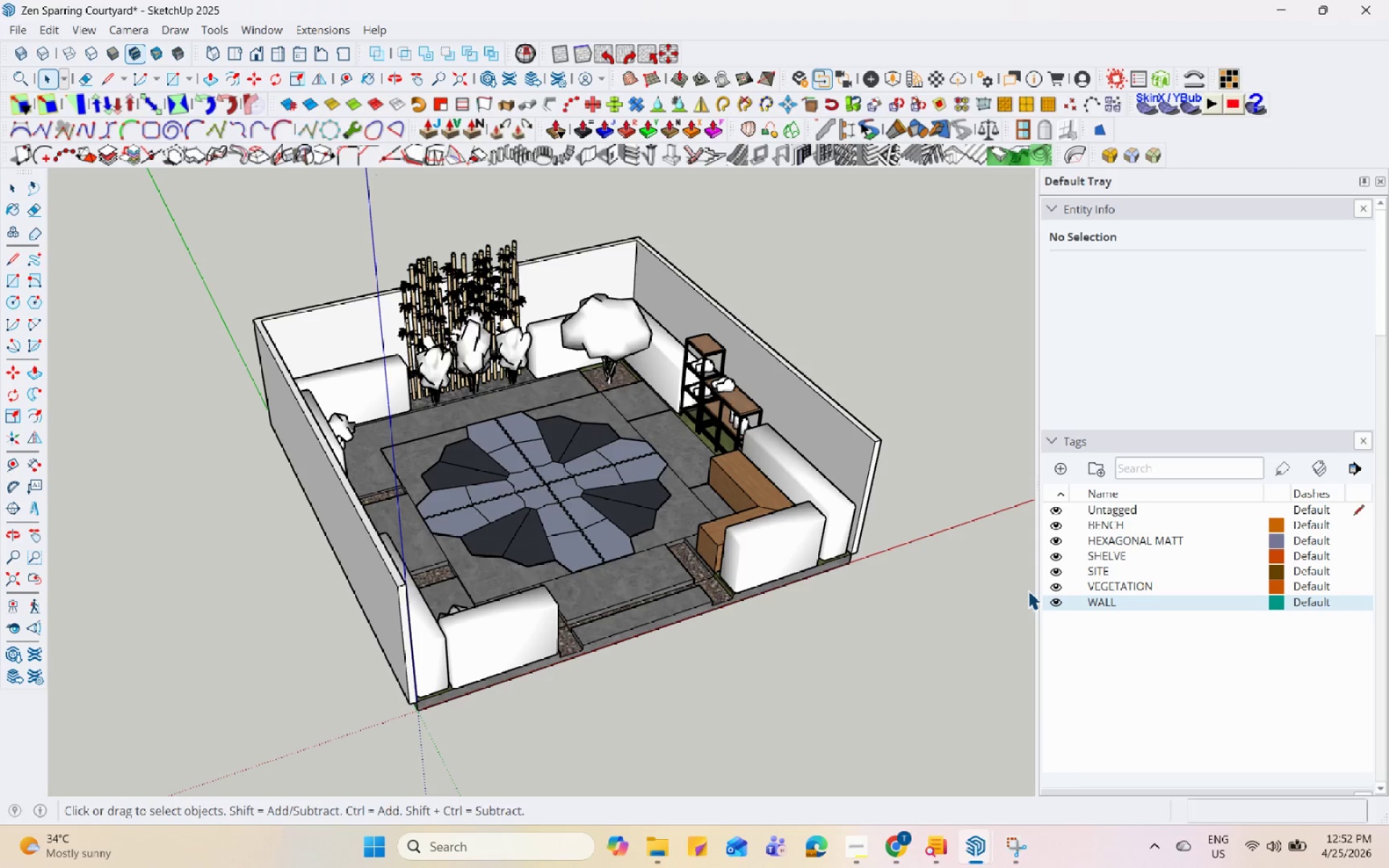 
hold_key(key=Space, duration=1.51)
 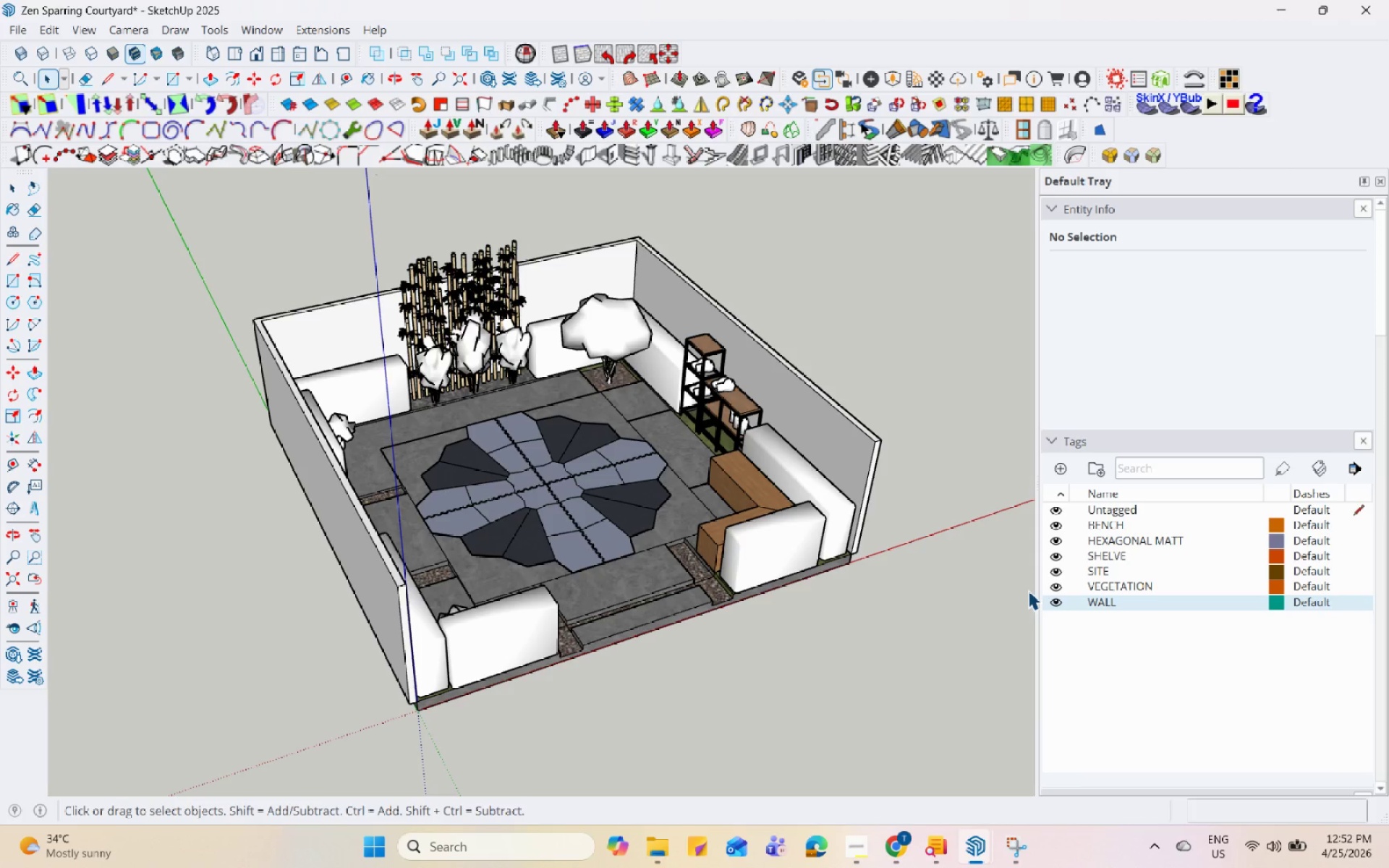 
hold_key(key=Space, duration=1.5)
 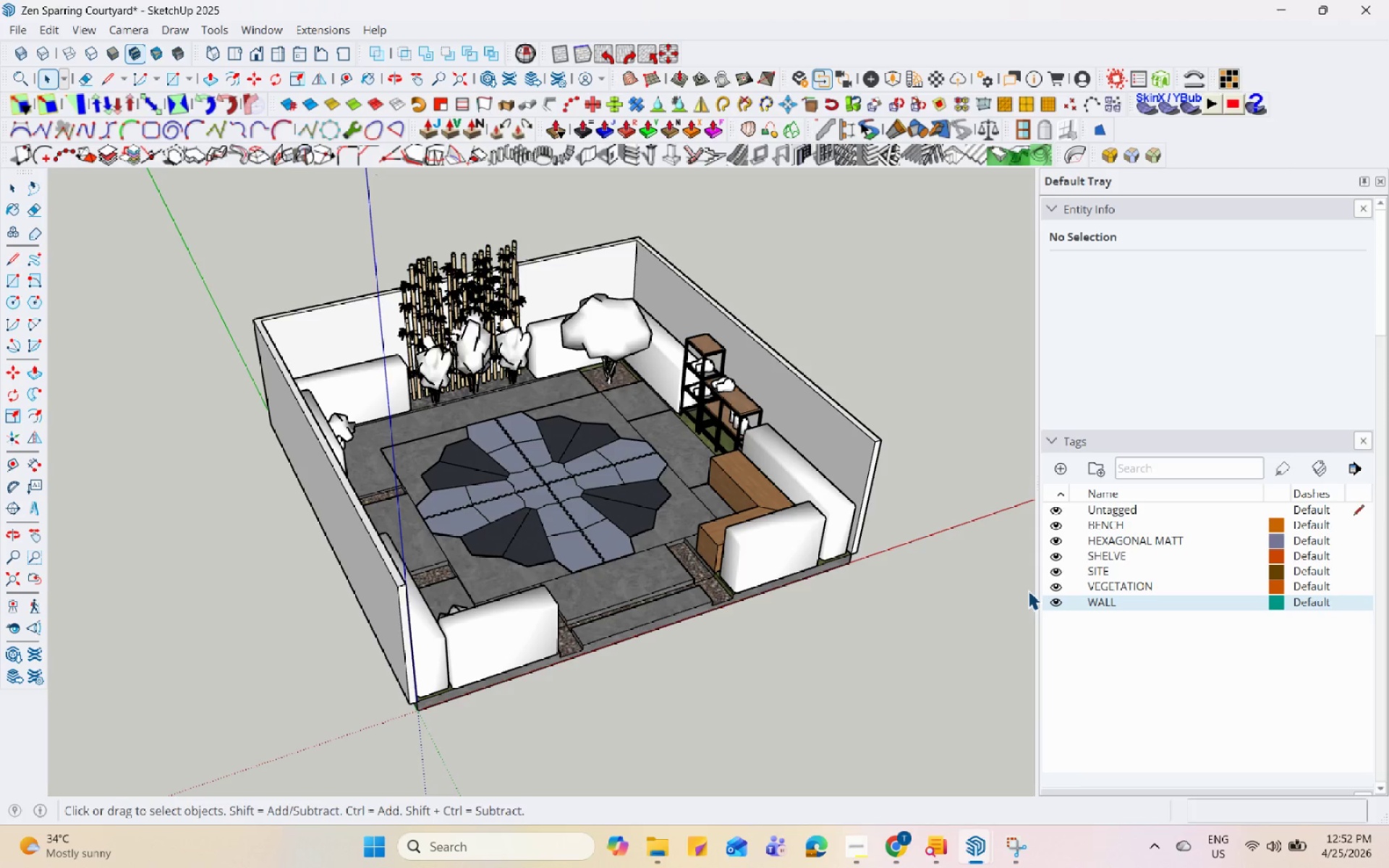 
hold_key(key=Space, duration=1.52)
 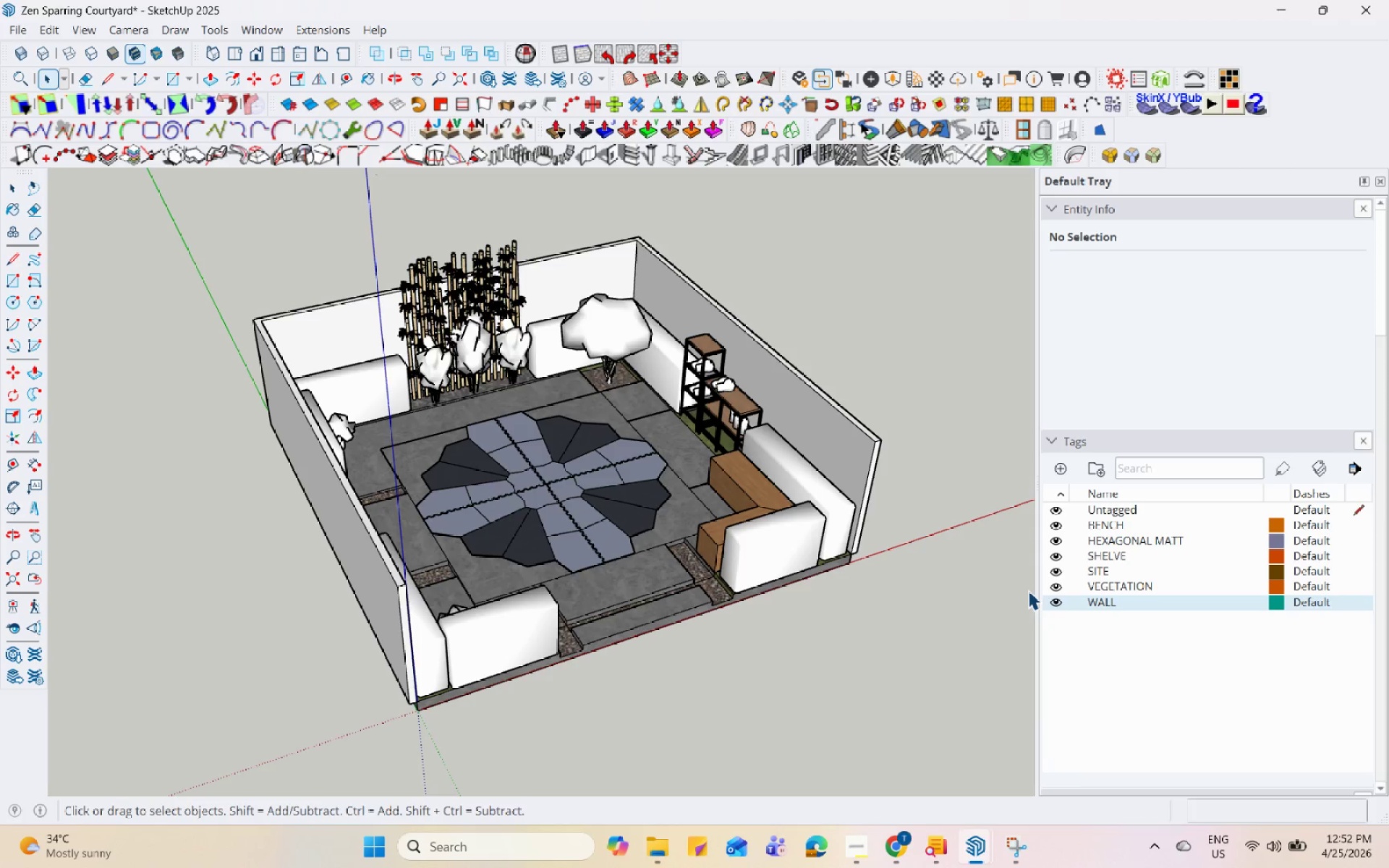 
hold_key(key=Space, duration=1.51)
 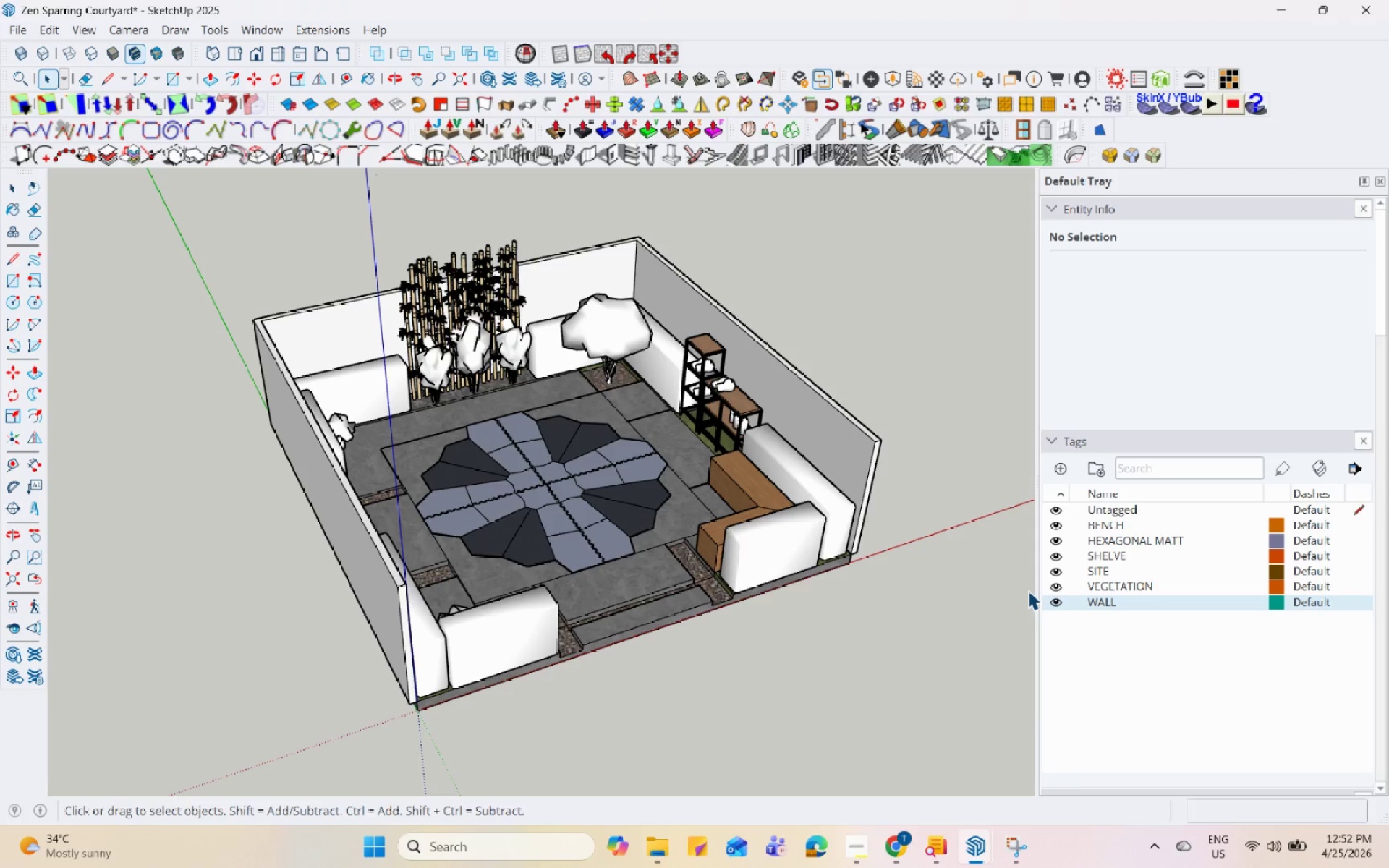 
hold_key(key=Space, duration=1.52)
 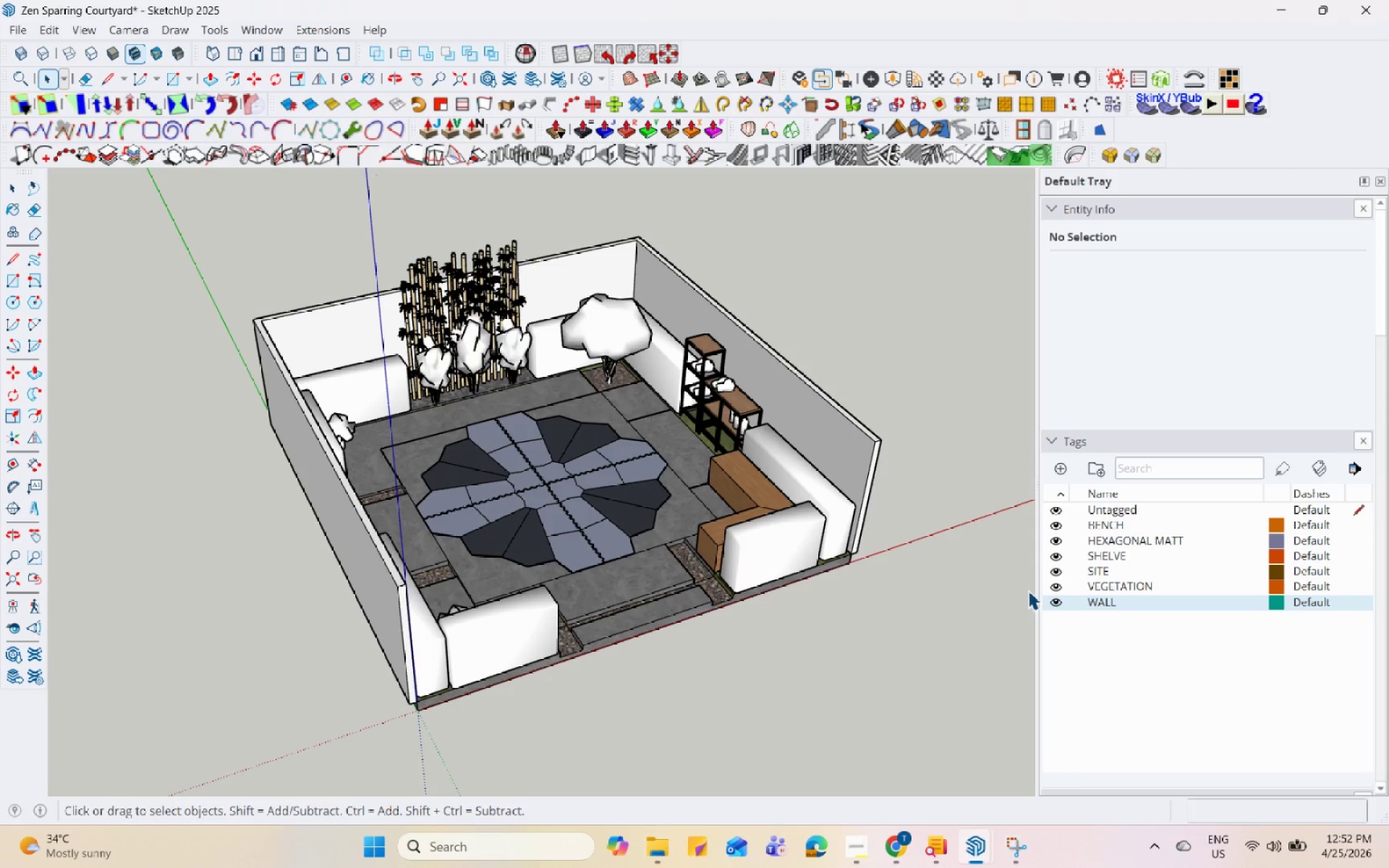 
hold_key(key=Space, duration=1.5)
 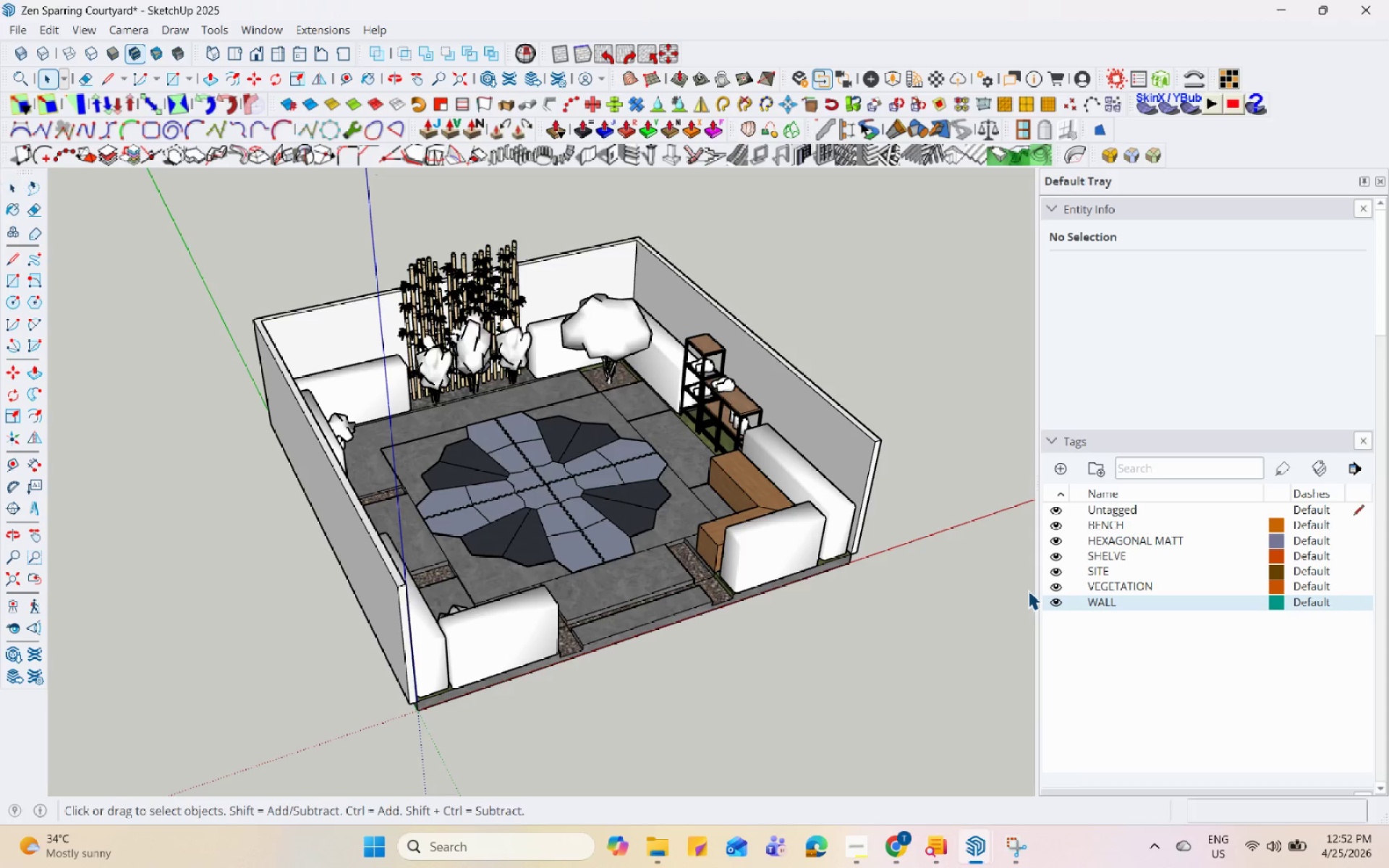 
hold_key(key=Space, duration=1.52)
 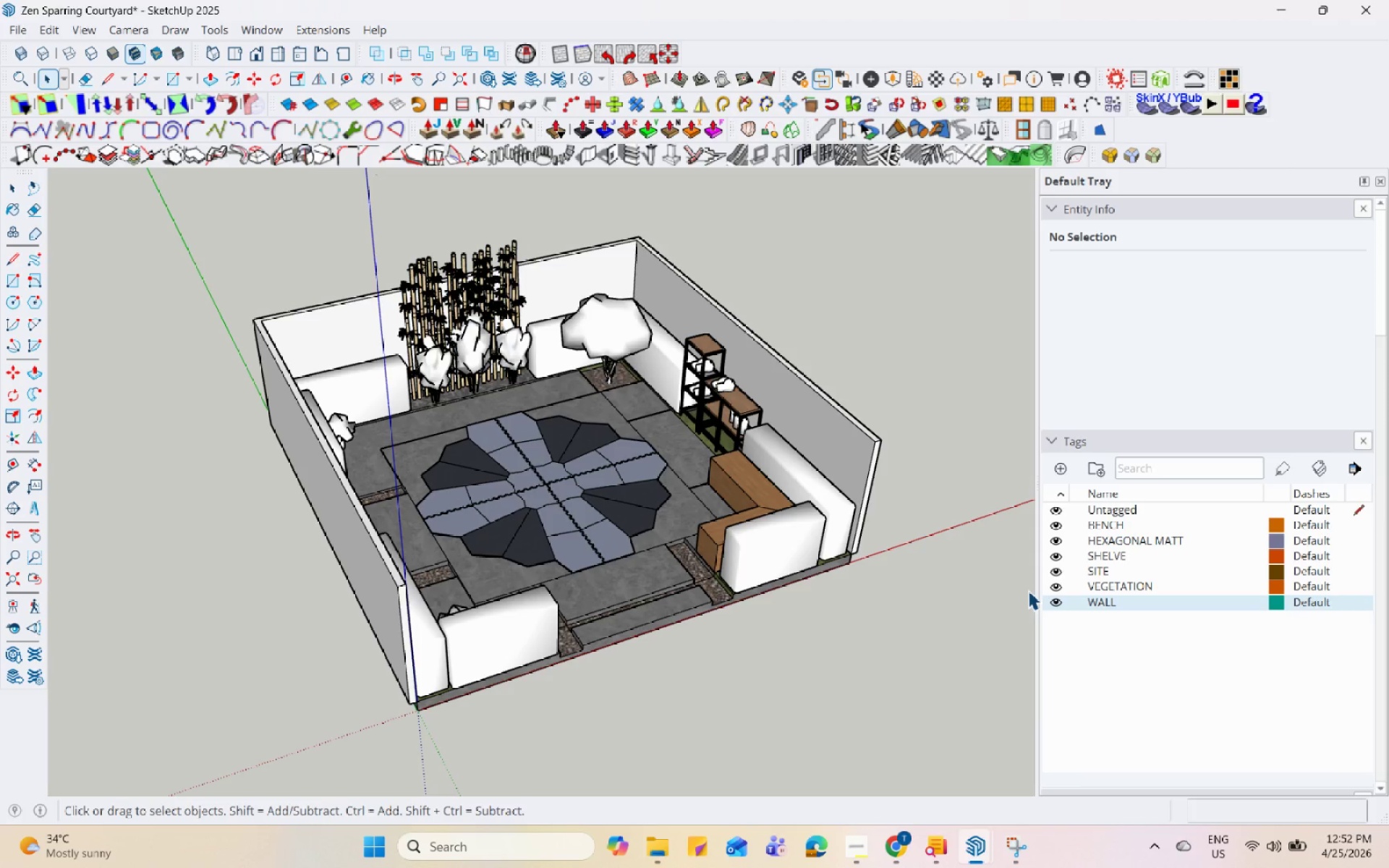 
hold_key(key=Space, duration=1.5)
 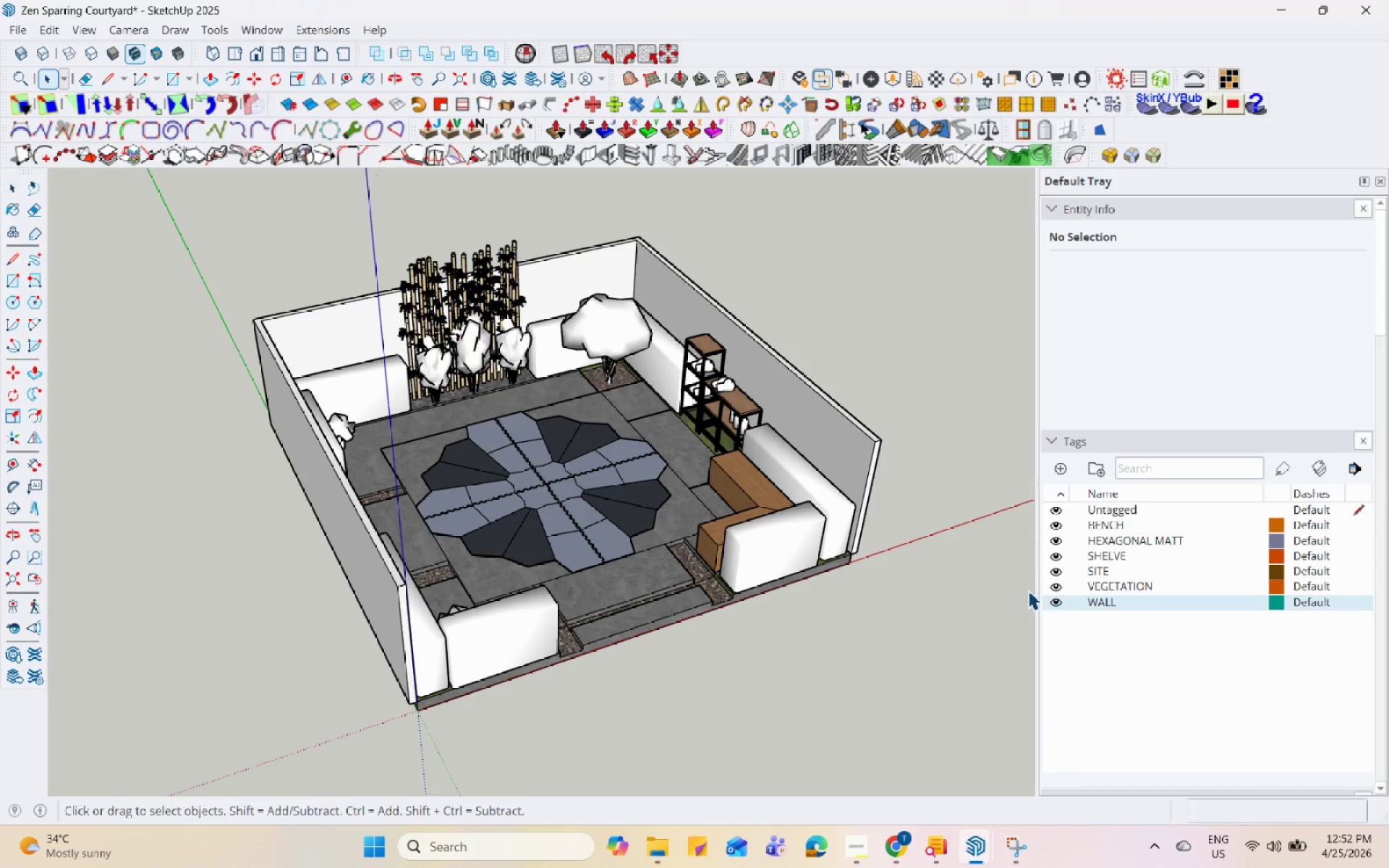 
hold_key(key=Space, duration=1.53)
 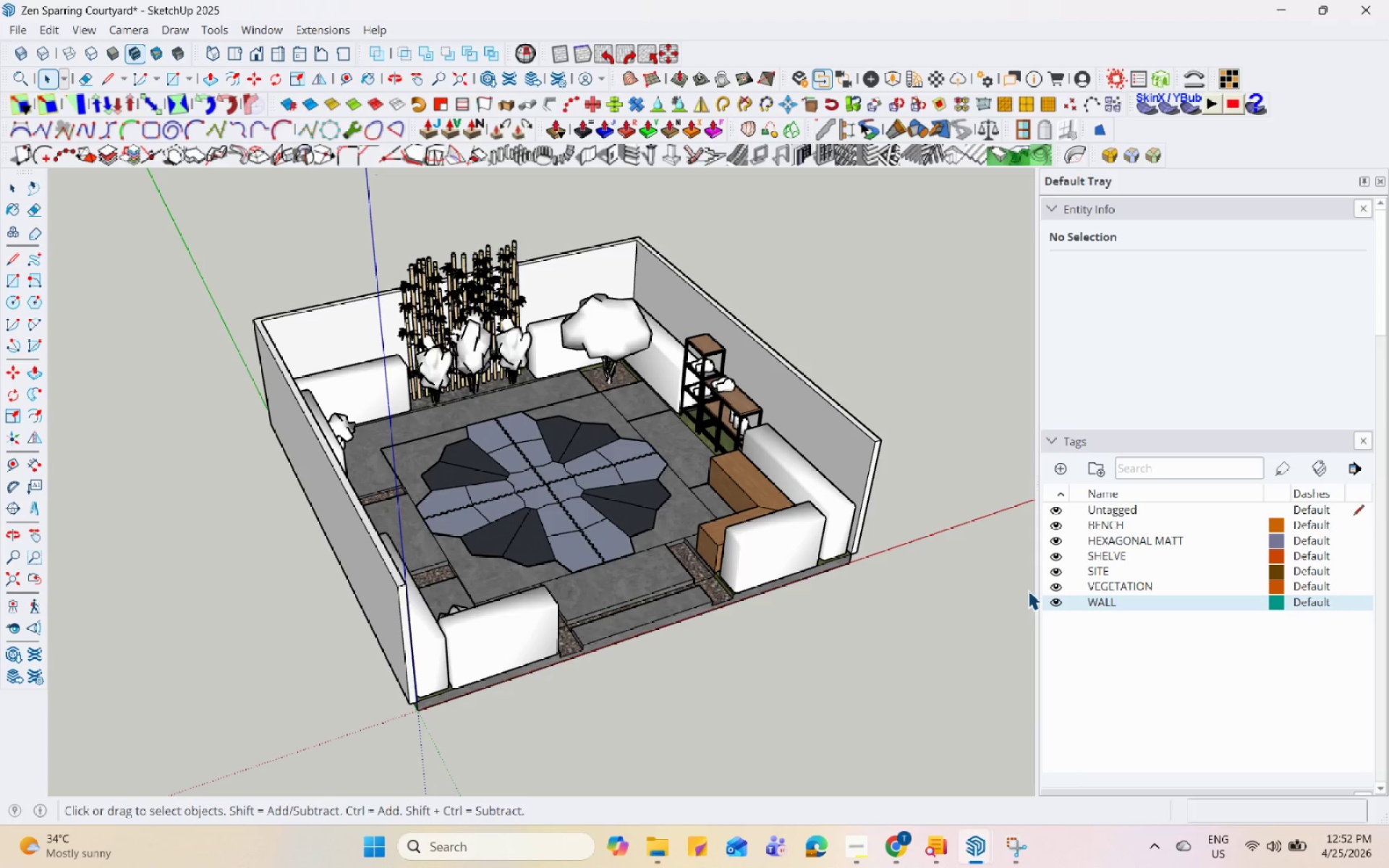 
hold_key(key=Space, duration=1.52)
 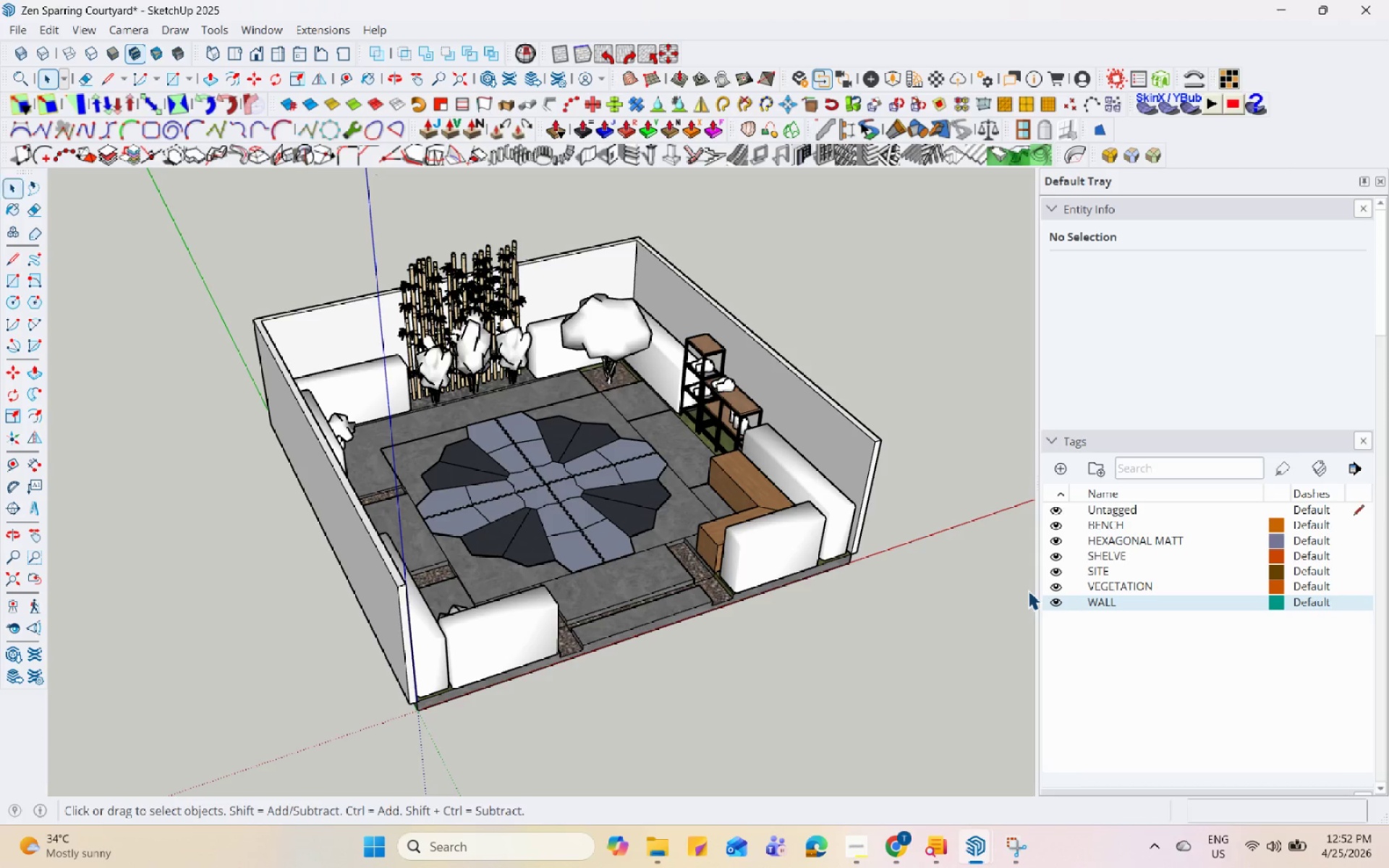 
hold_key(key=Space, duration=1.51)
 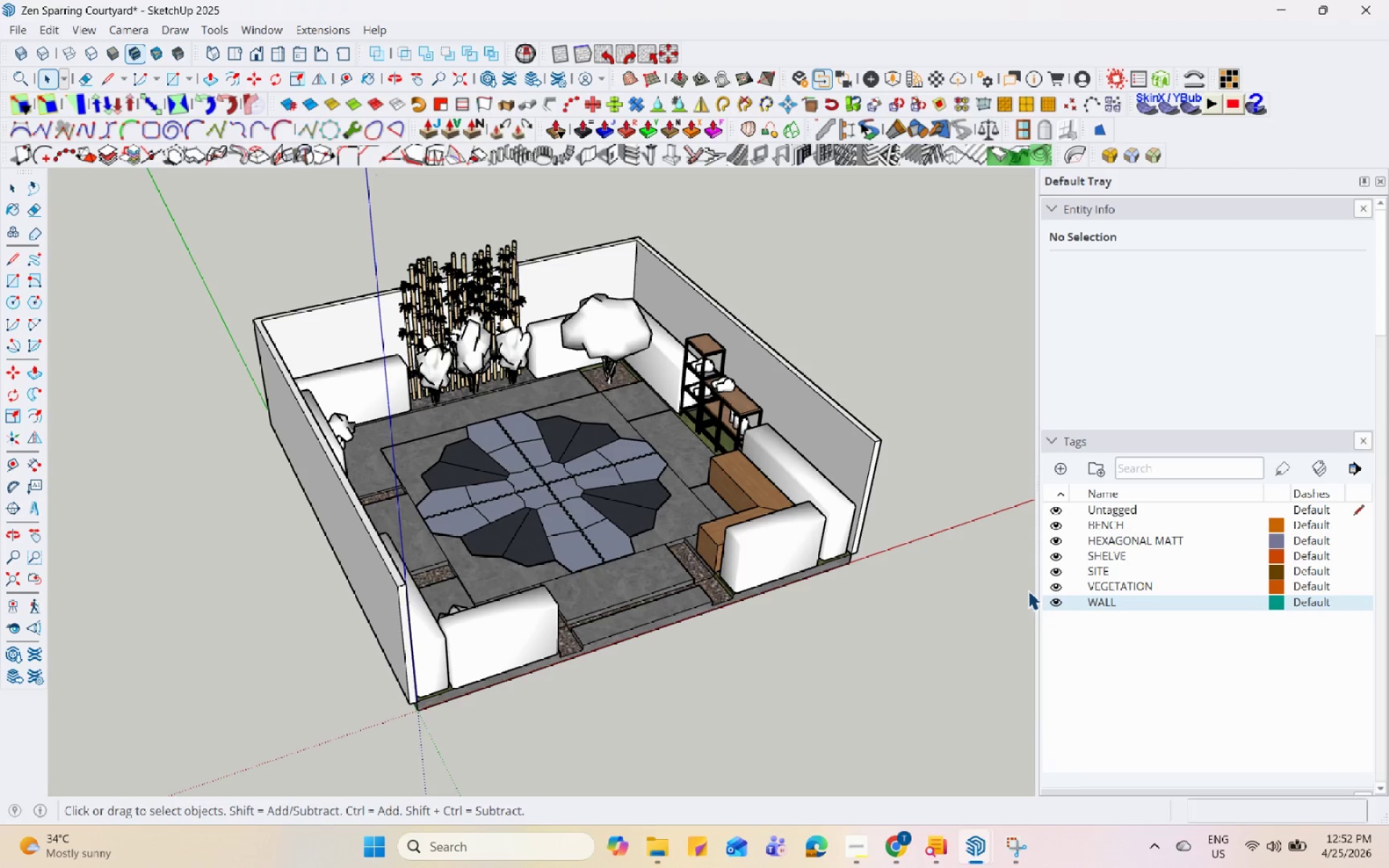 
hold_key(key=Space, duration=1.52)
 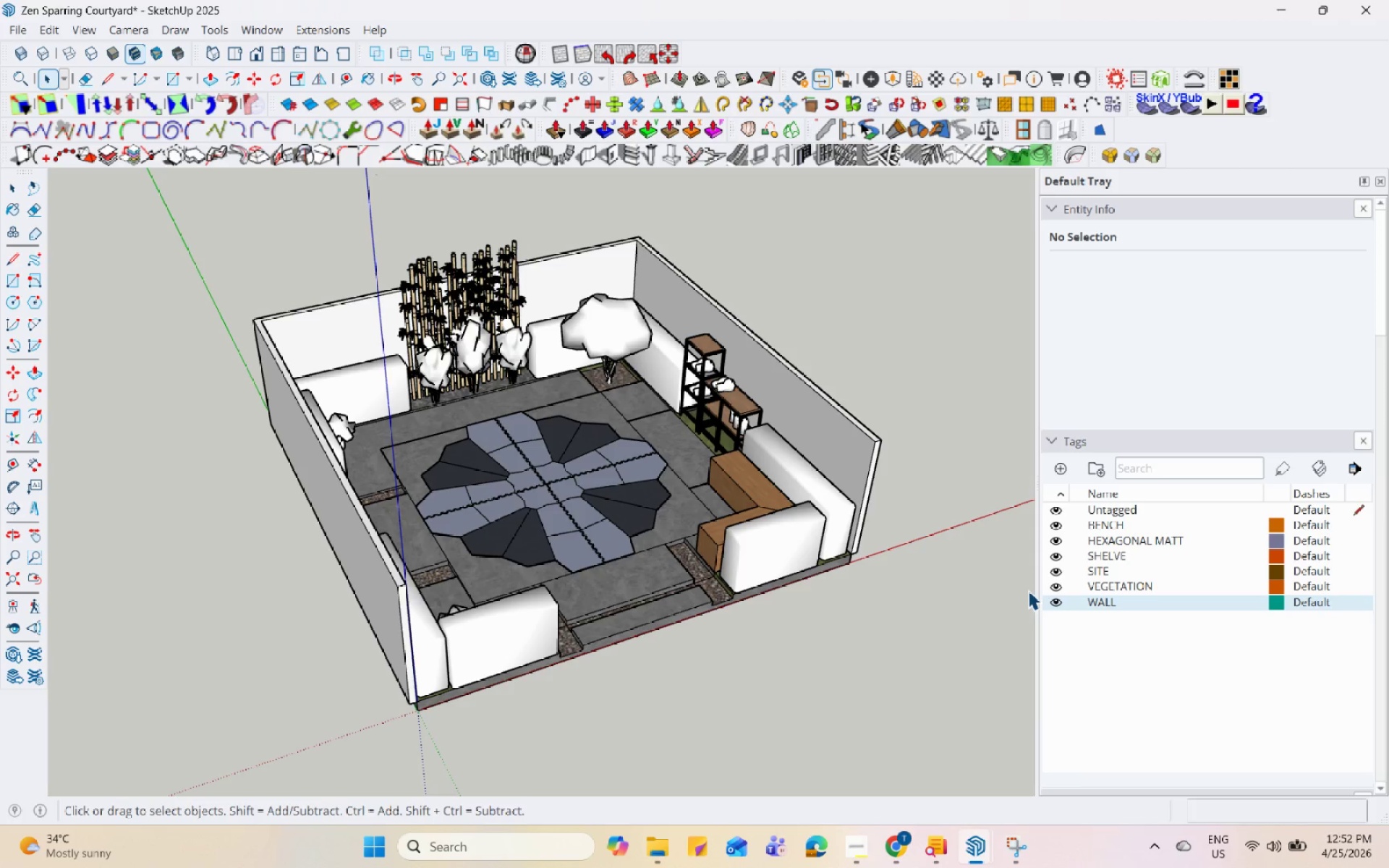 
hold_key(key=Space, duration=1.51)
 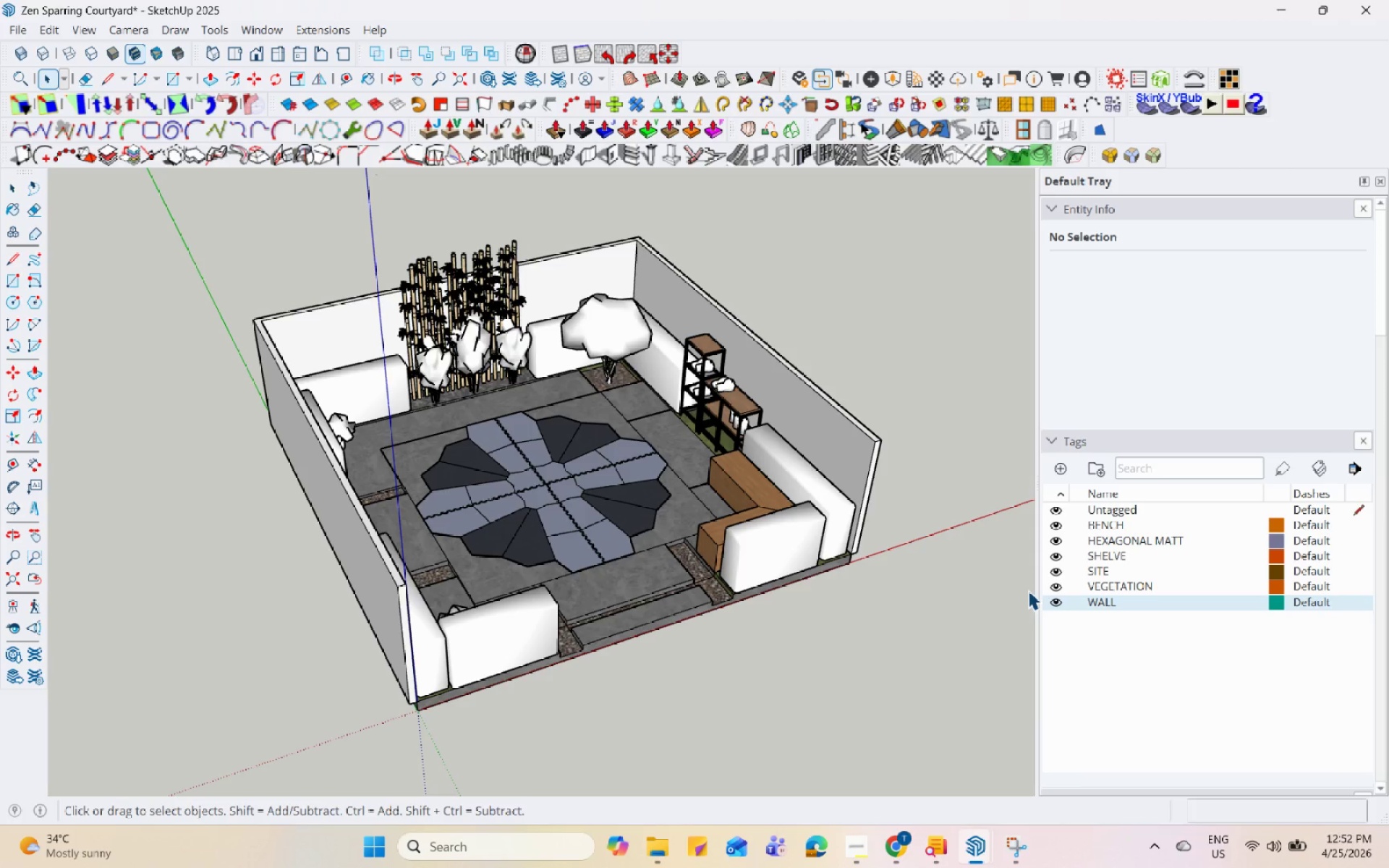 
hold_key(key=Space, duration=1.52)
 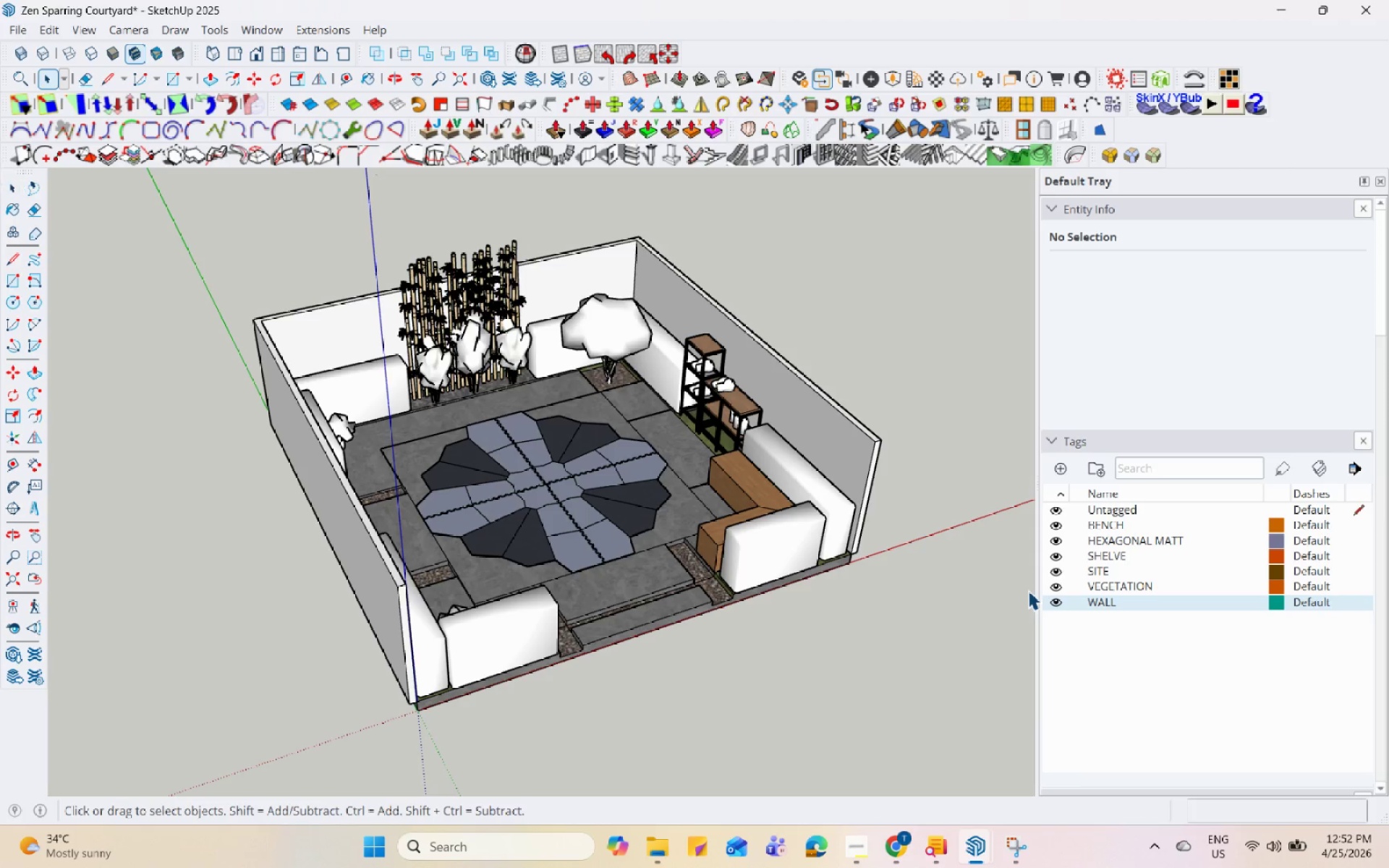 
hold_key(key=Space, duration=1.52)
 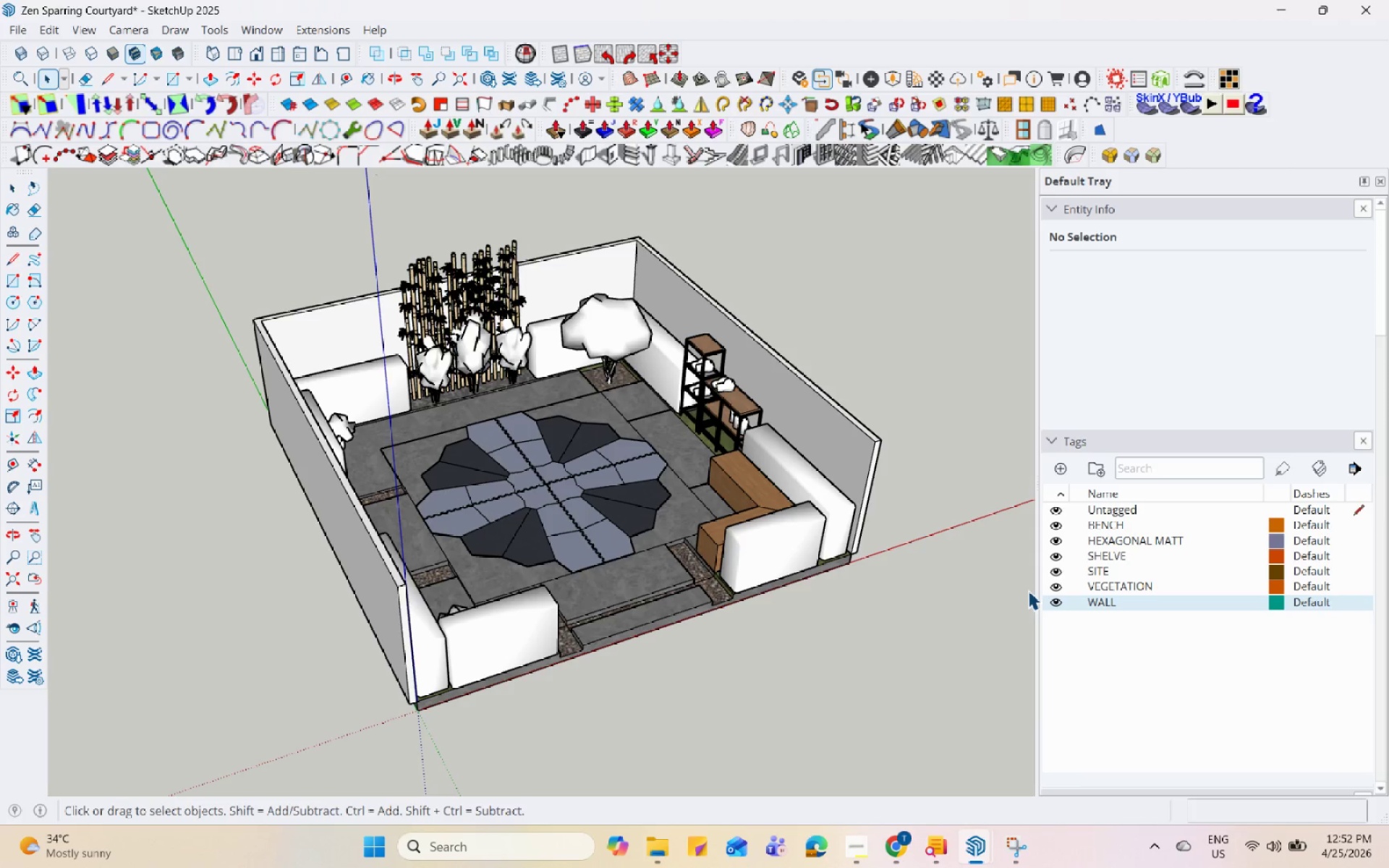 
hold_key(key=Space, duration=1.53)
 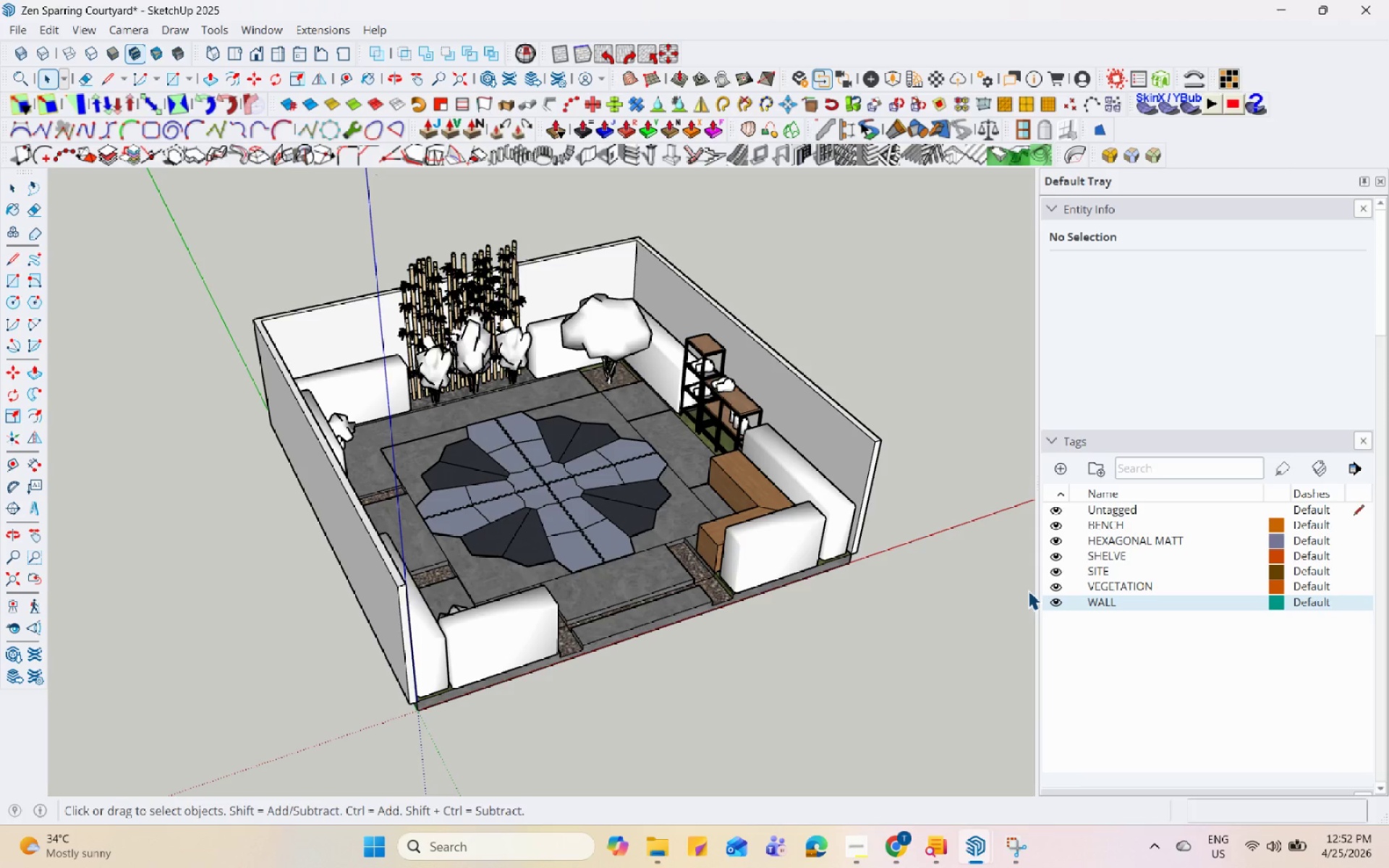 
hold_key(key=Space, duration=1.52)
 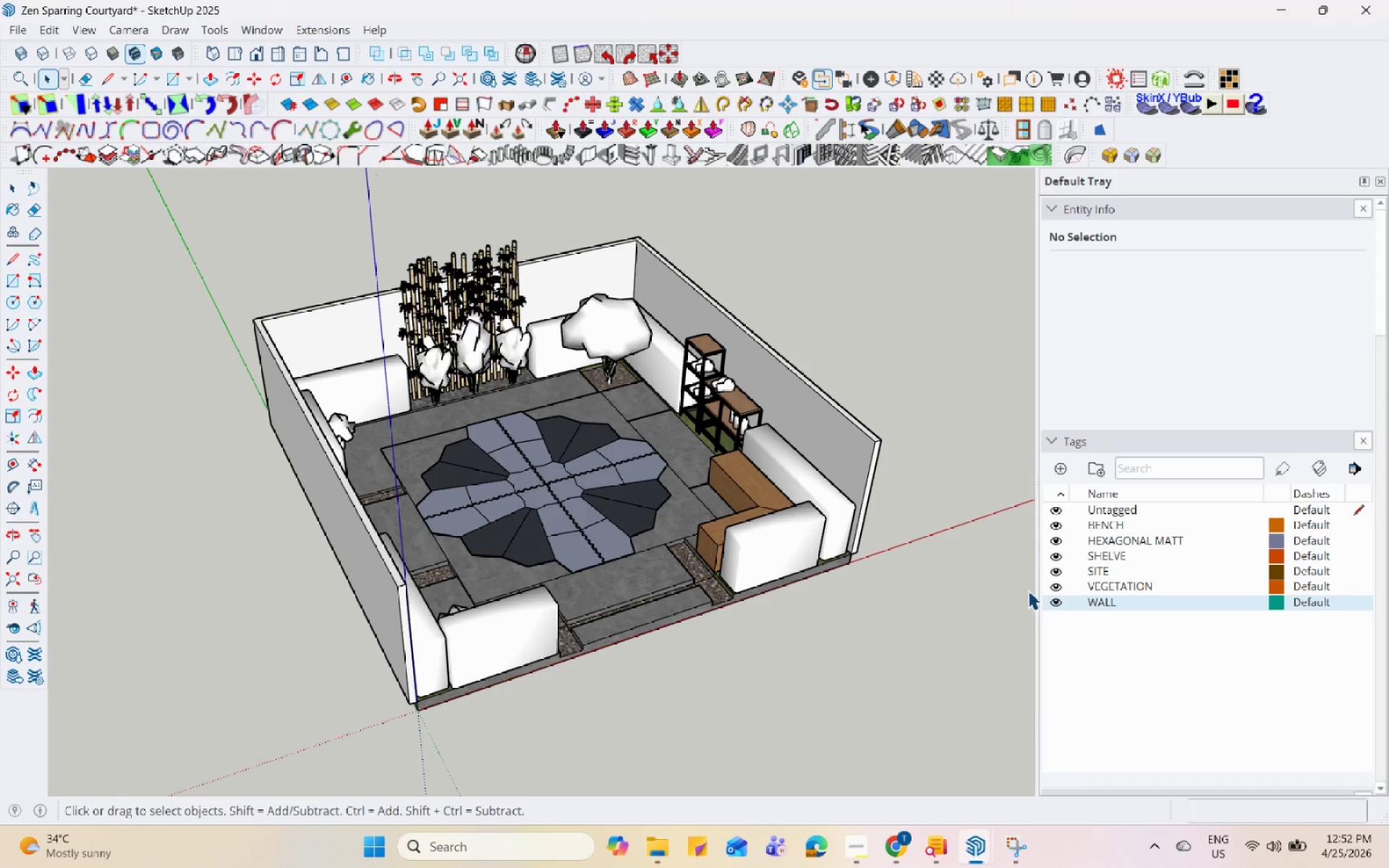 
hold_key(key=Space, duration=1.51)
 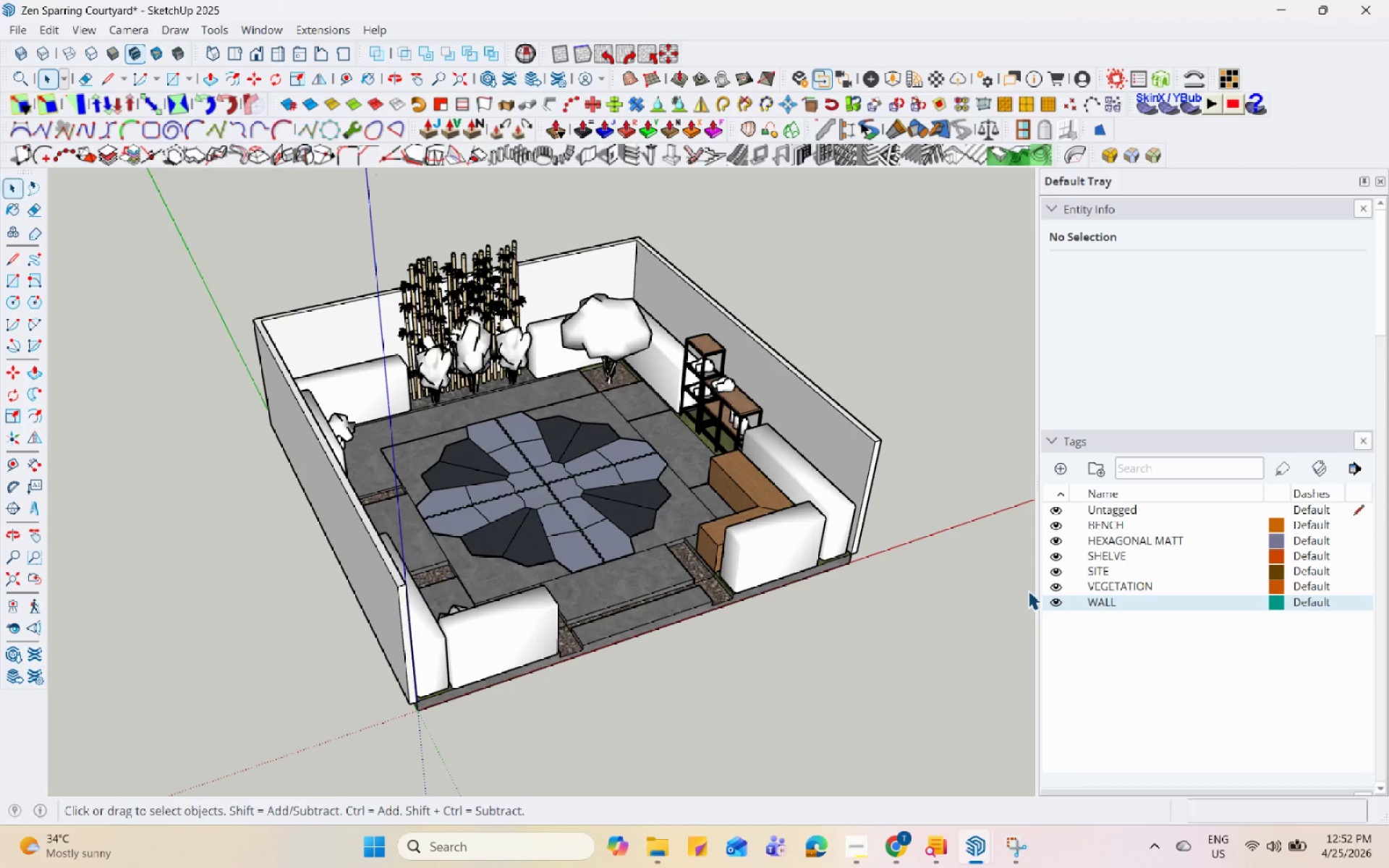 
hold_key(key=Space, duration=1.52)
 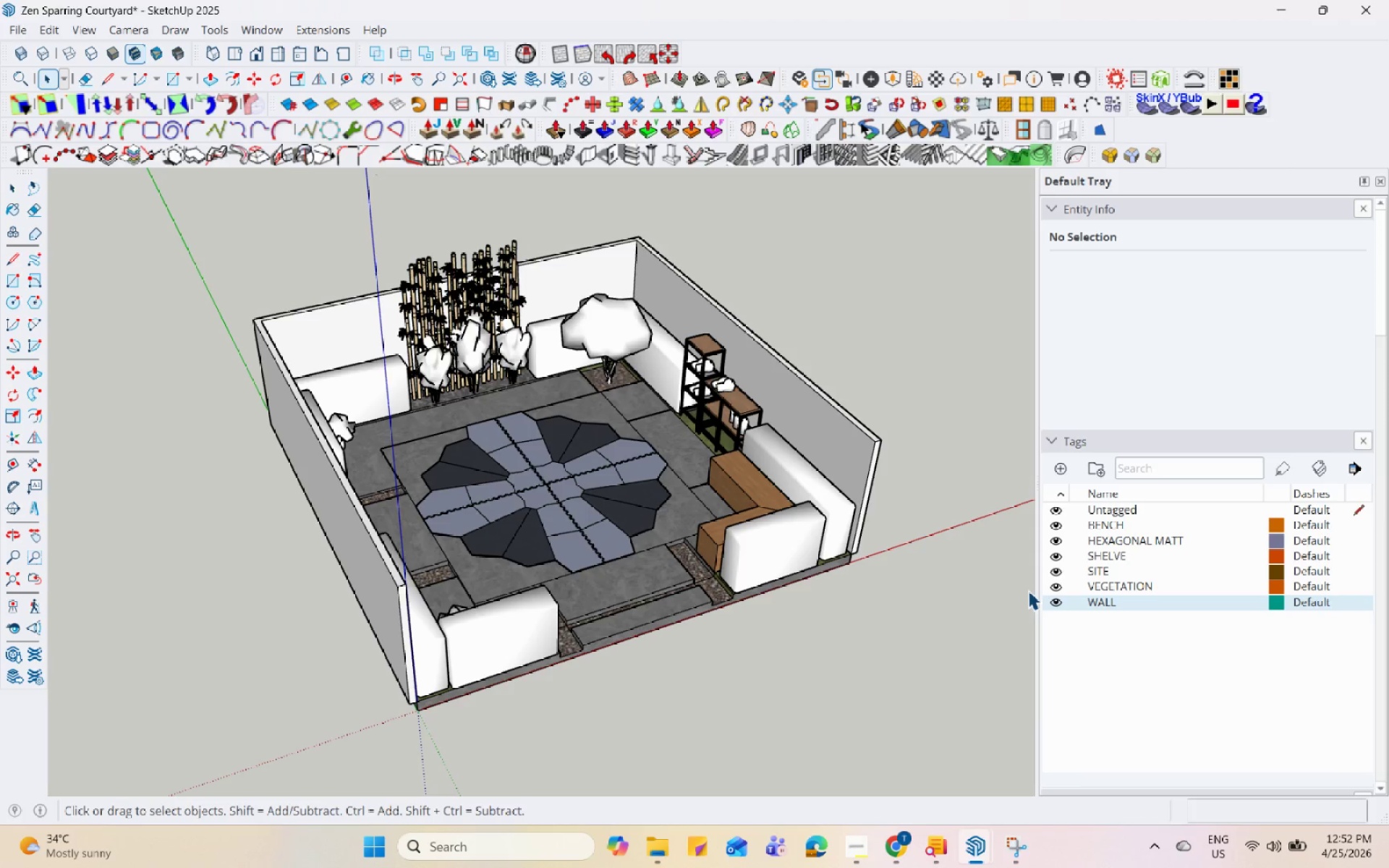 
hold_key(key=Space, duration=1.51)
 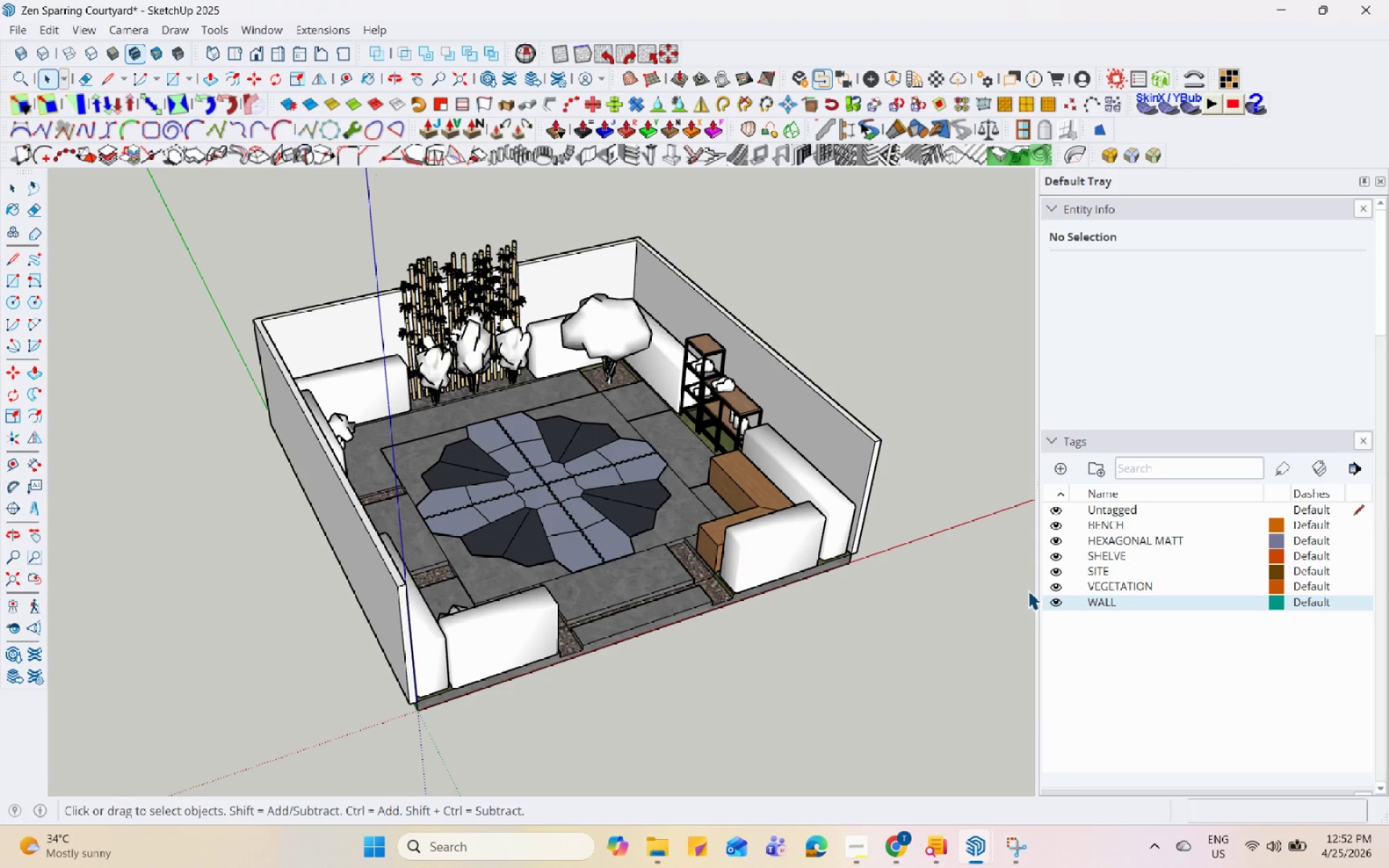 
hold_key(key=Space, duration=1.52)
 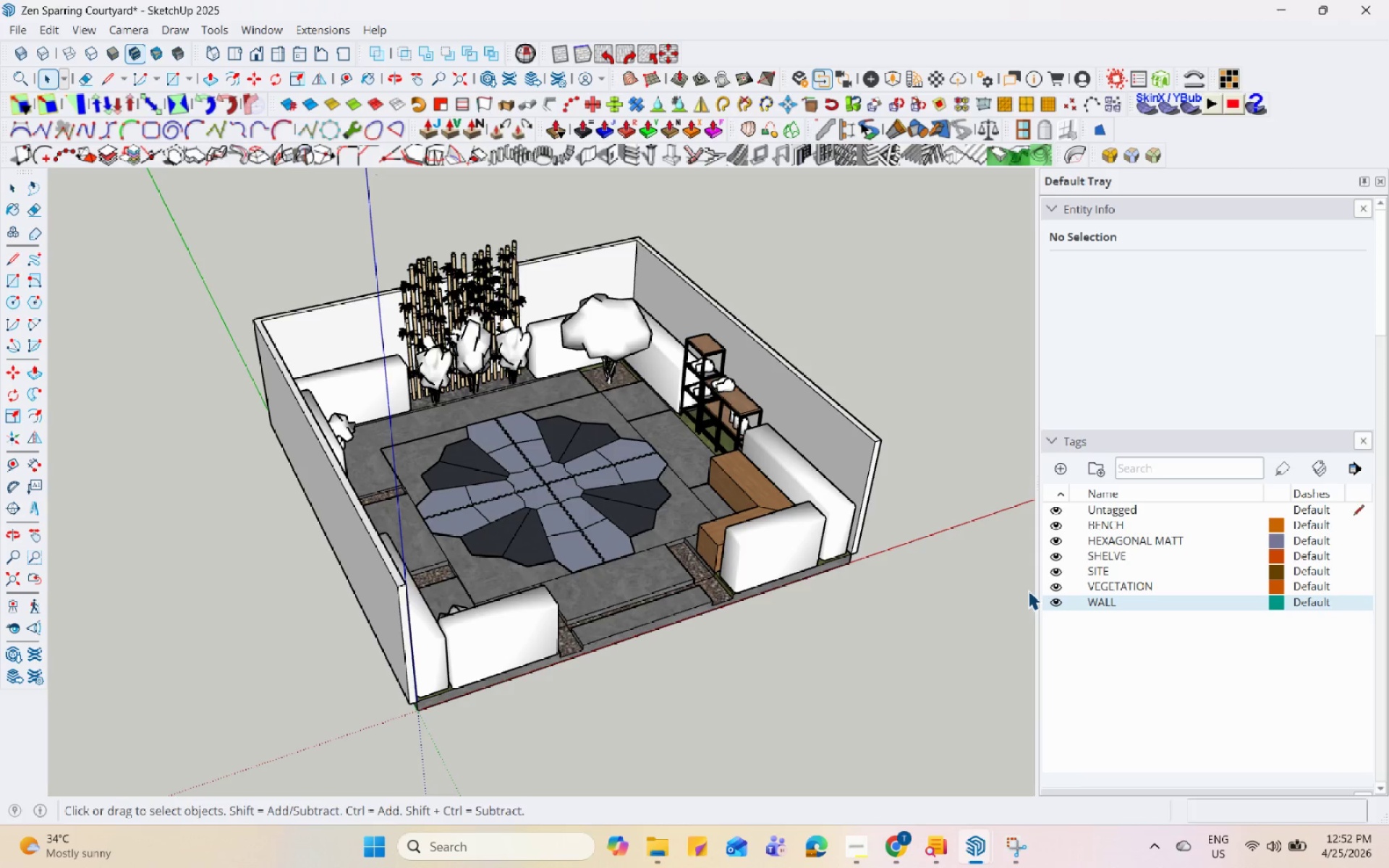 
hold_key(key=Space, duration=1.52)
 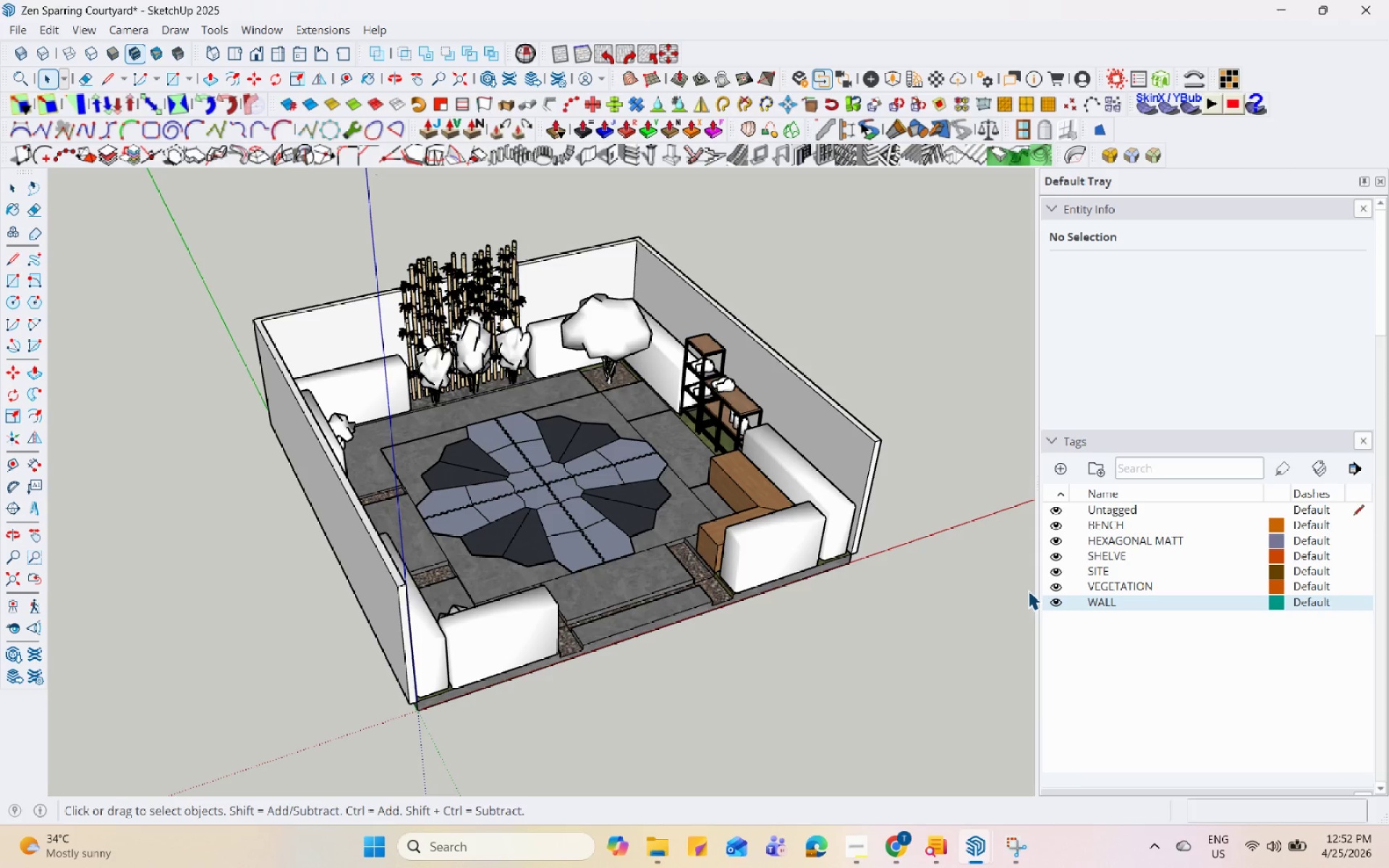 
hold_key(key=Space, duration=1.53)
 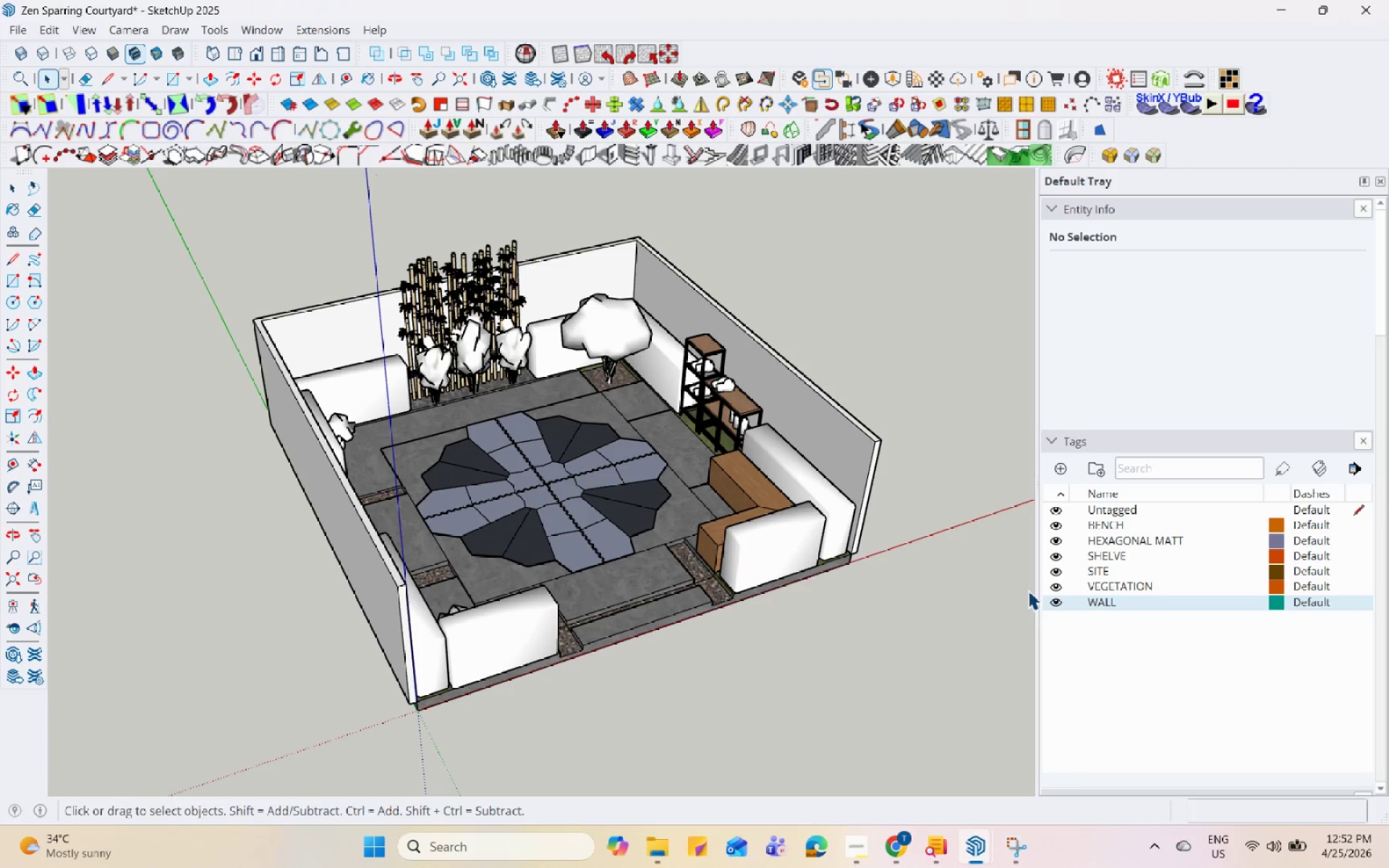 
hold_key(key=Space, duration=1.52)
 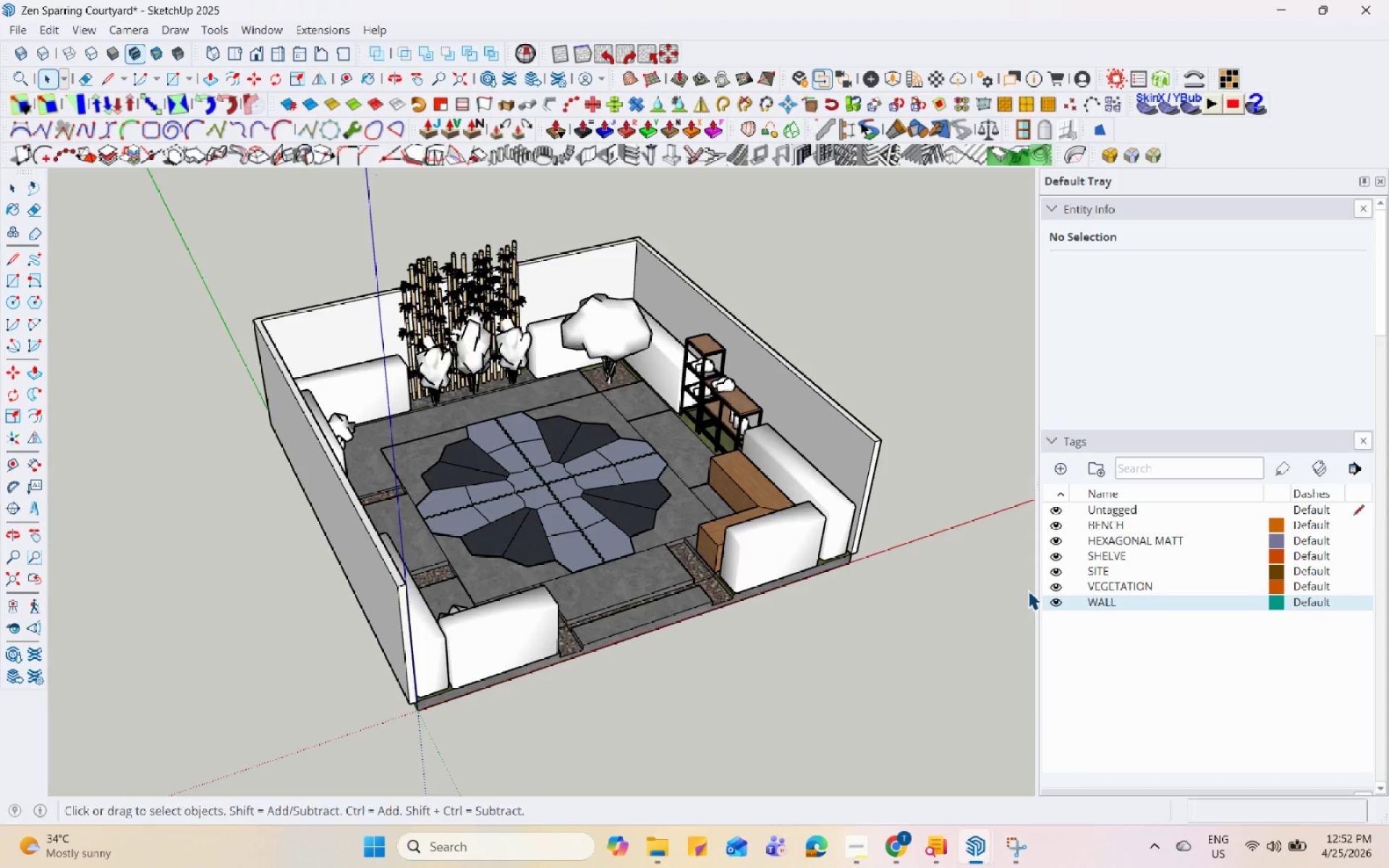 
hold_key(key=Space, duration=1.51)
 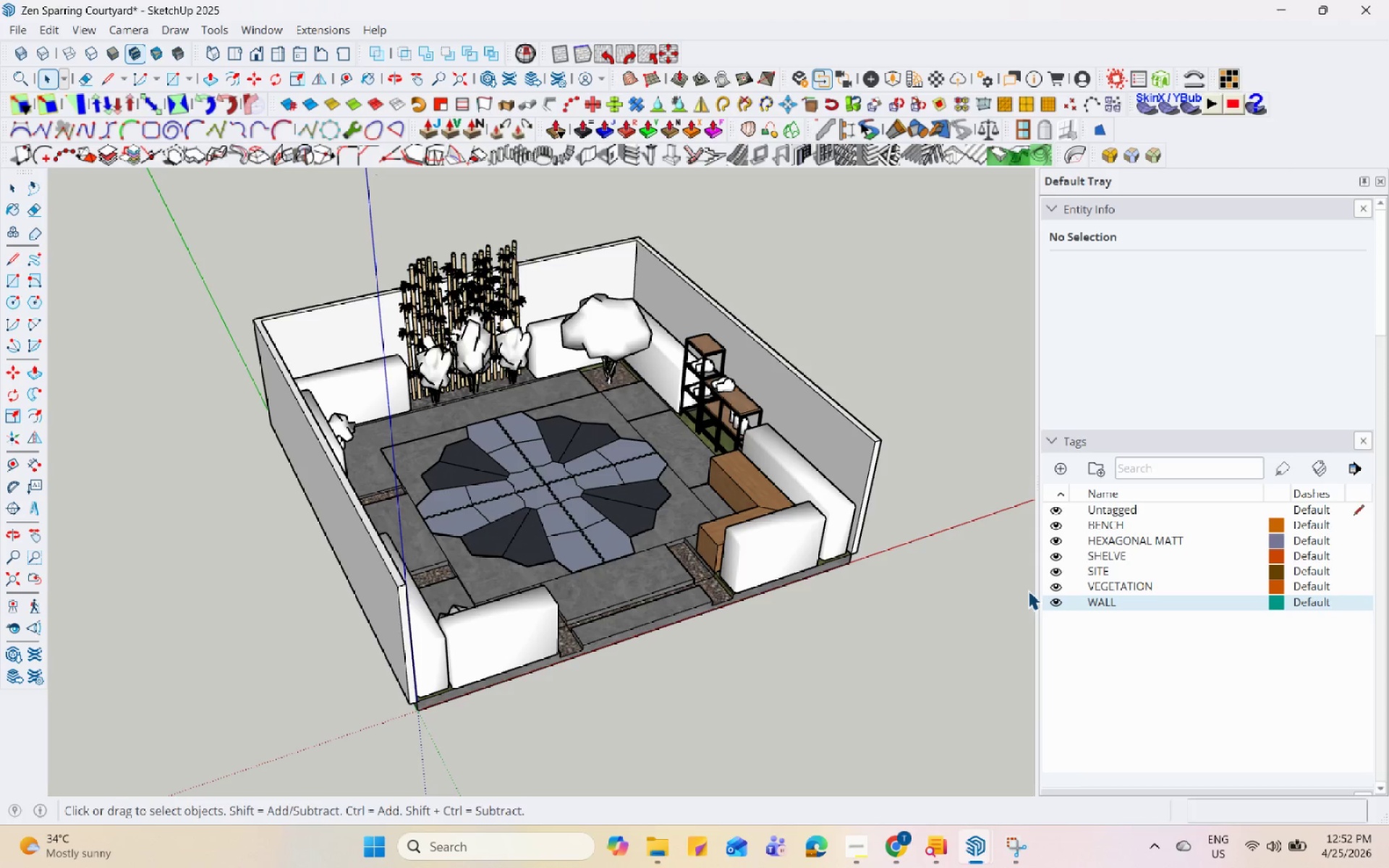 
hold_key(key=Space, duration=1.52)
 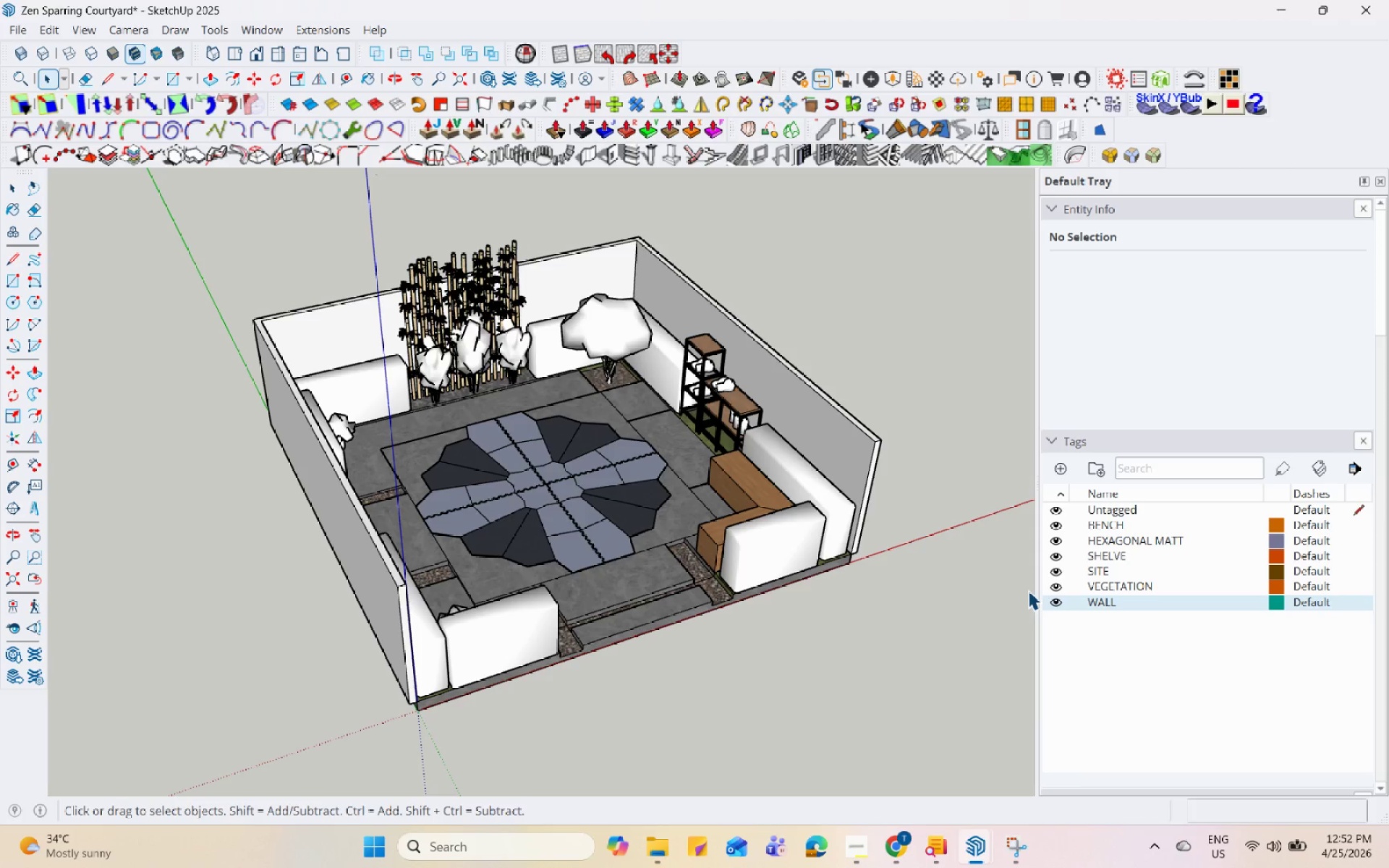 
hold_key(key=Space, duration=1.51)
 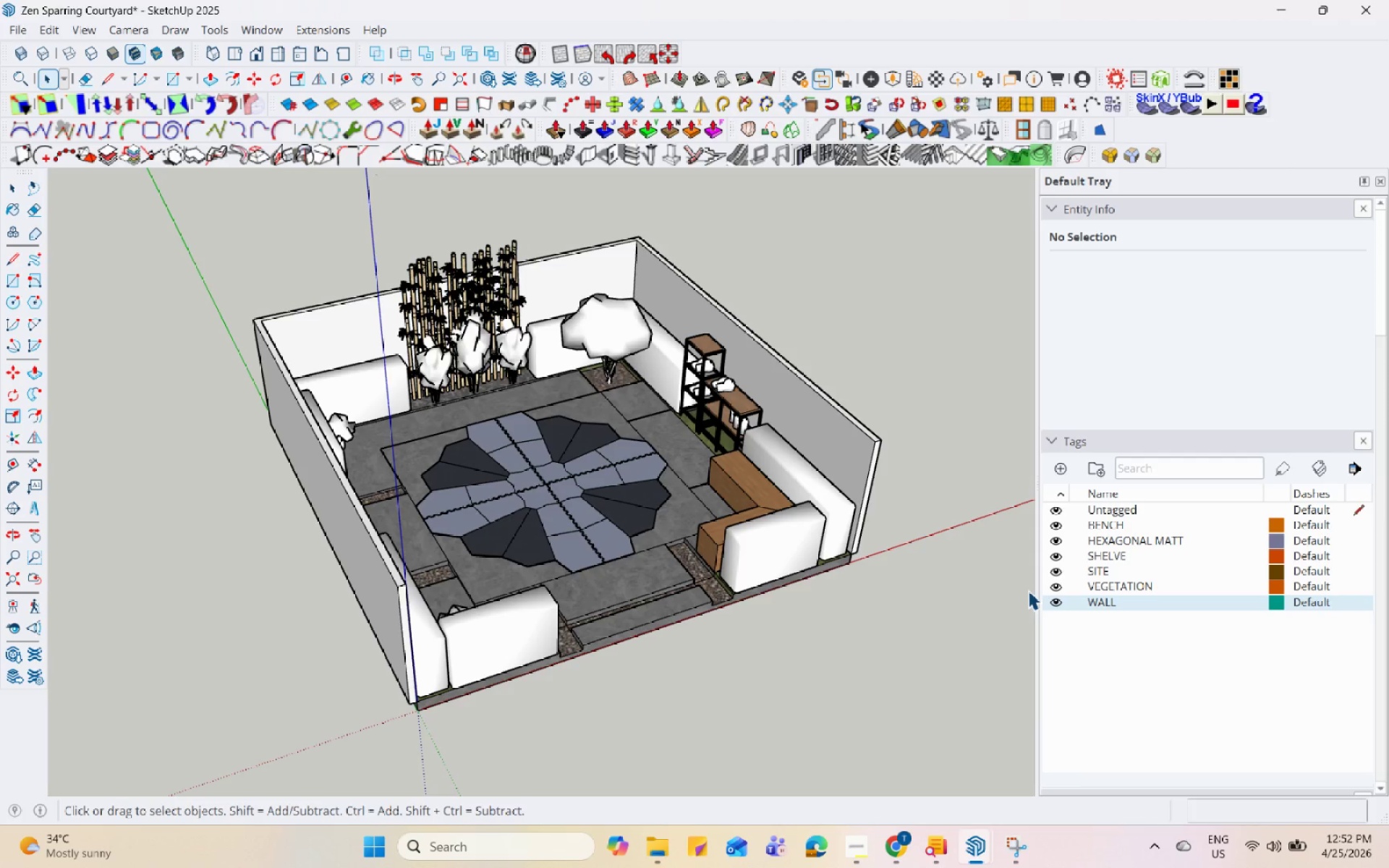 
hold_key(key=Space, duration=1.5)
 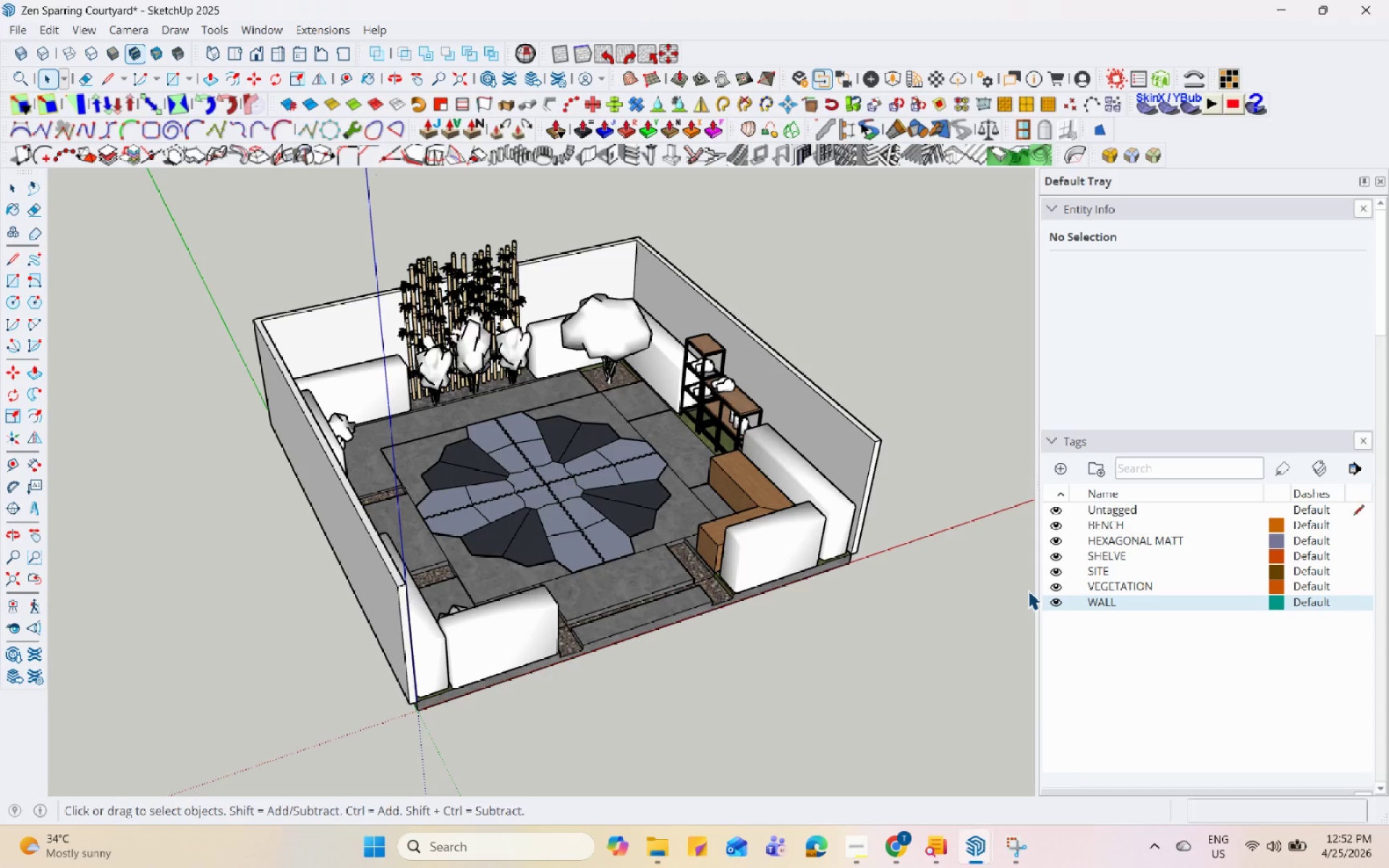 
hold_key(key=Space, duration=1.52)
 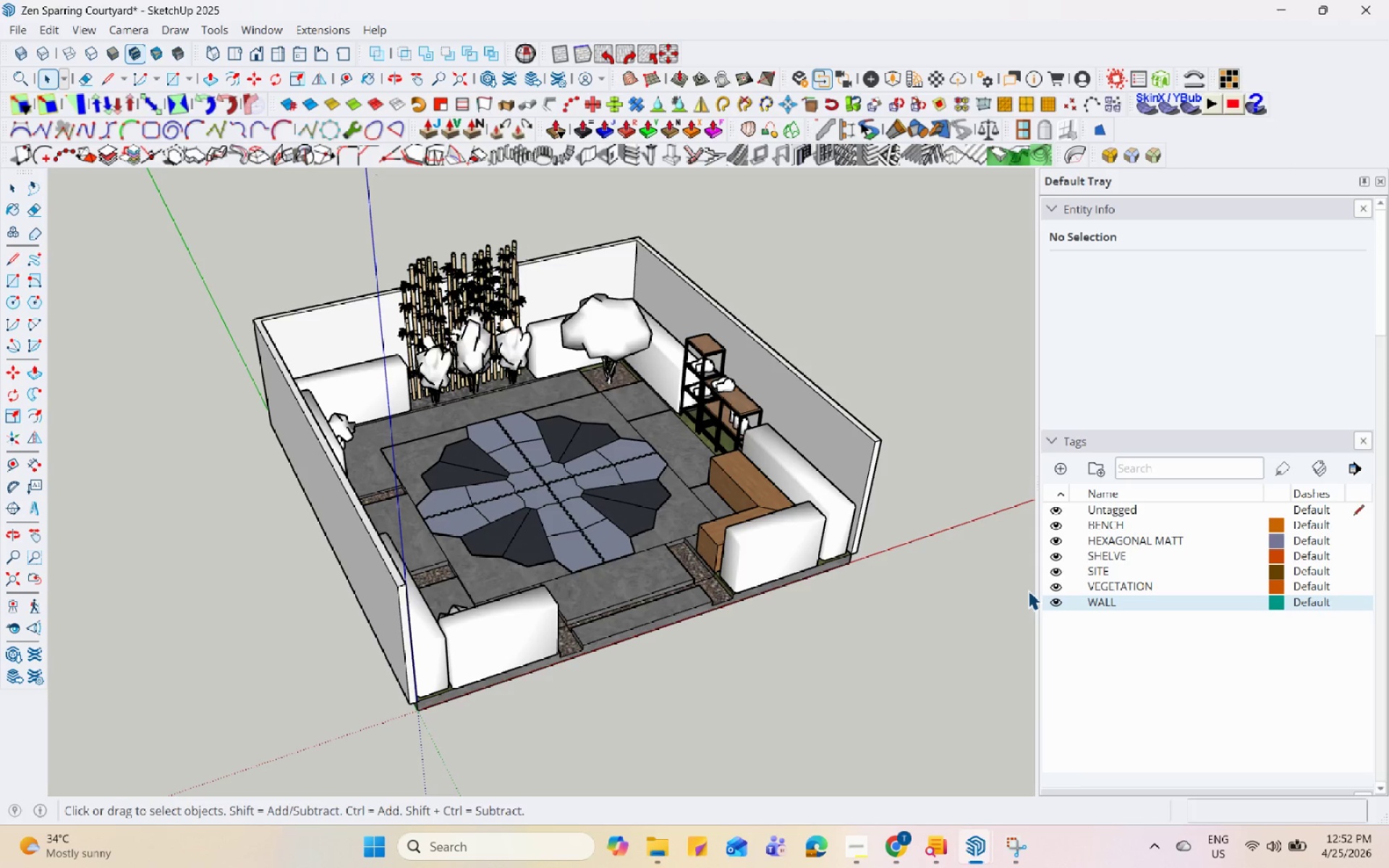 
hold_key(key=Space, duration=1.52)
 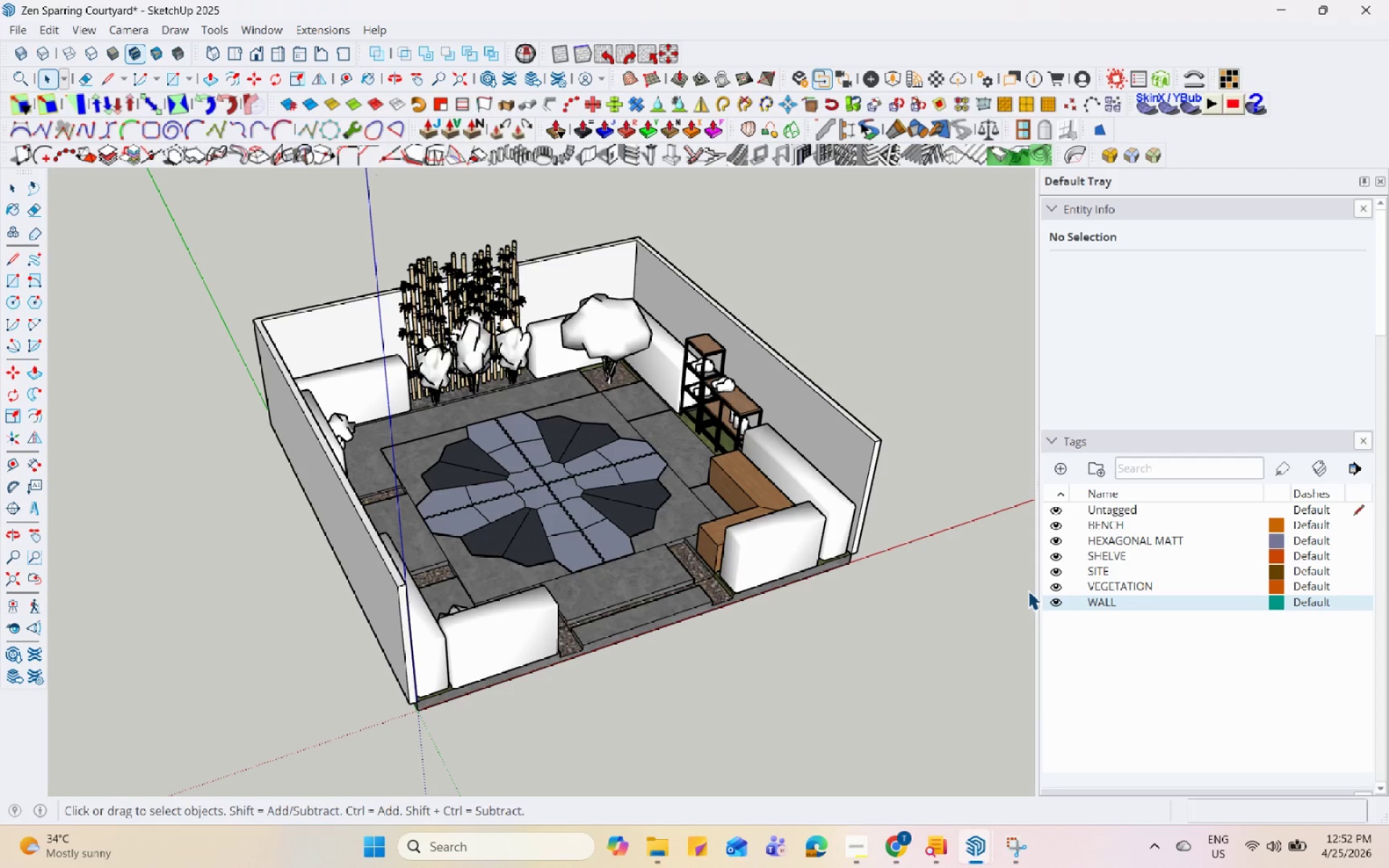 
hold_key(key=Space, duration=1.51)
 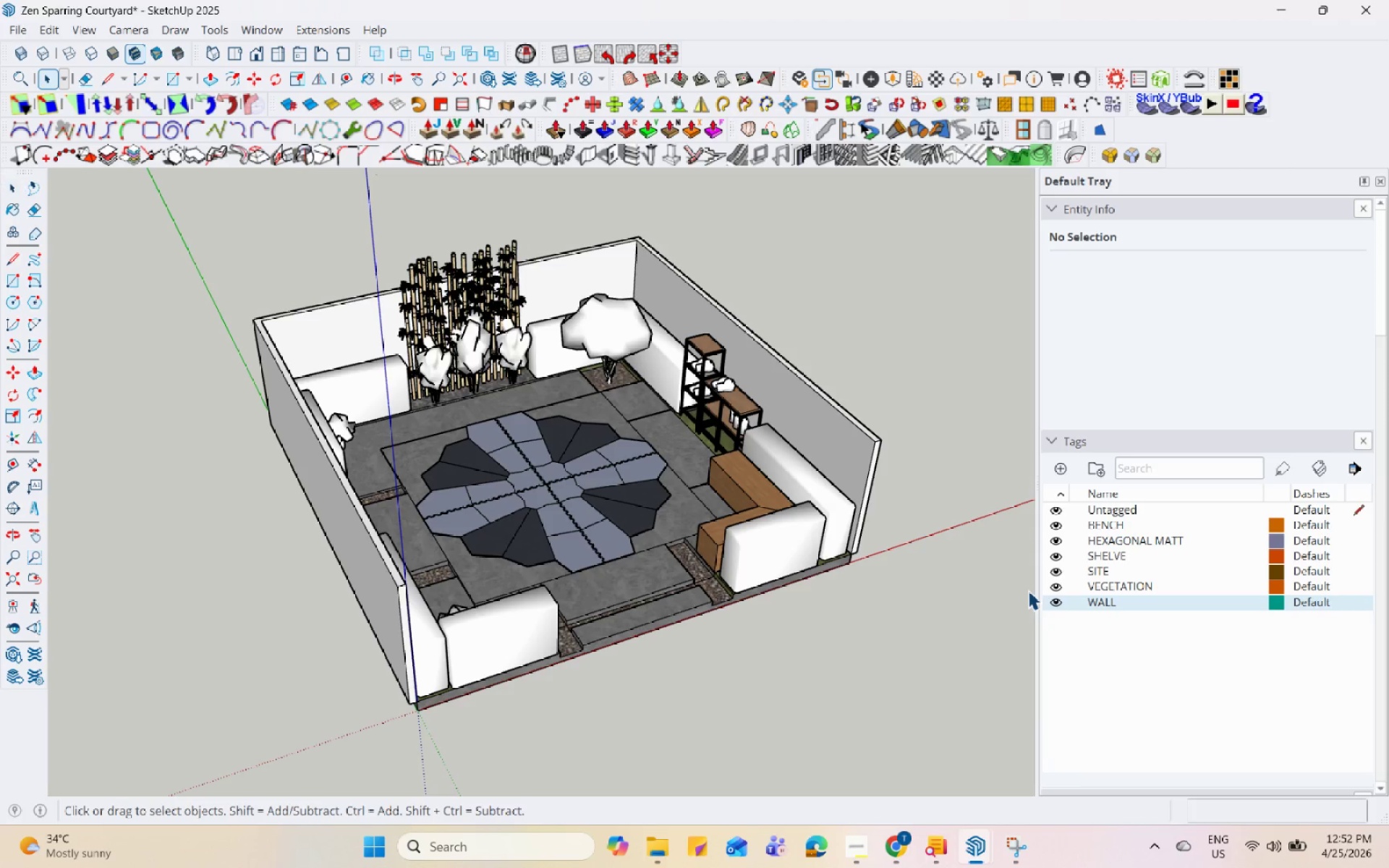 
hold_key(key=Space, duration=1.52)
 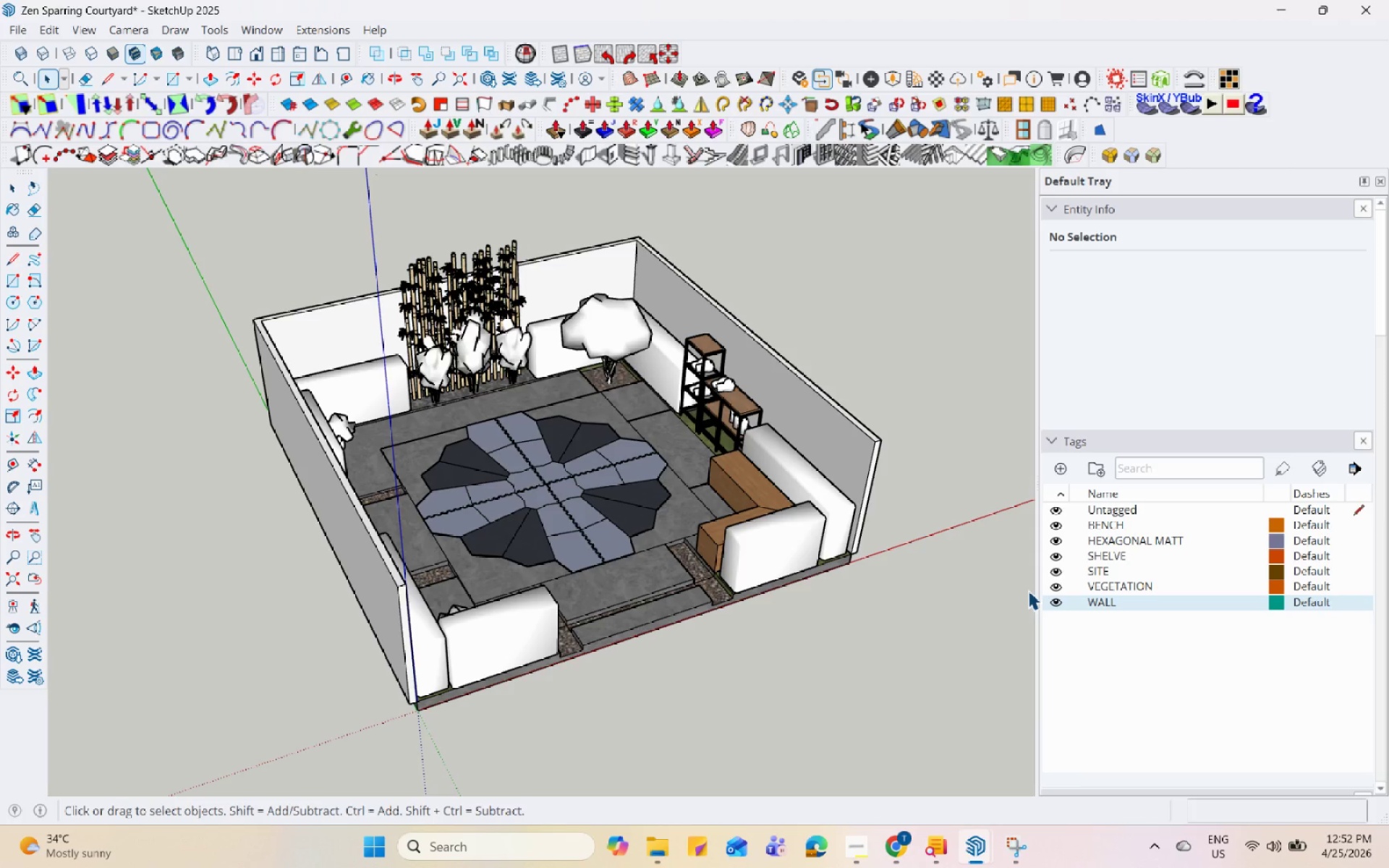 
hold_key(key=Space, duration=1.52)
 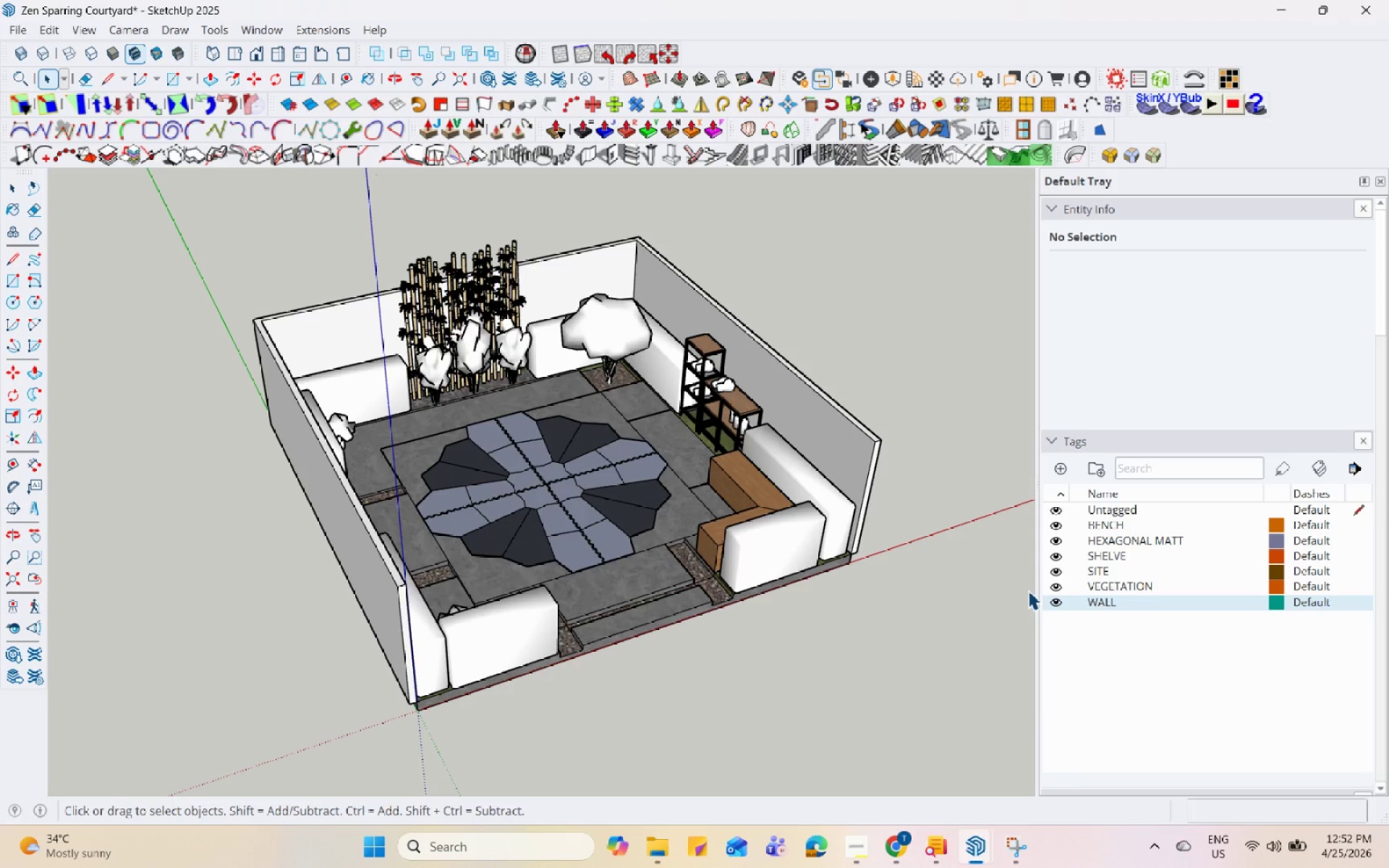 
hold_key(key=Space, duration=1.53)
 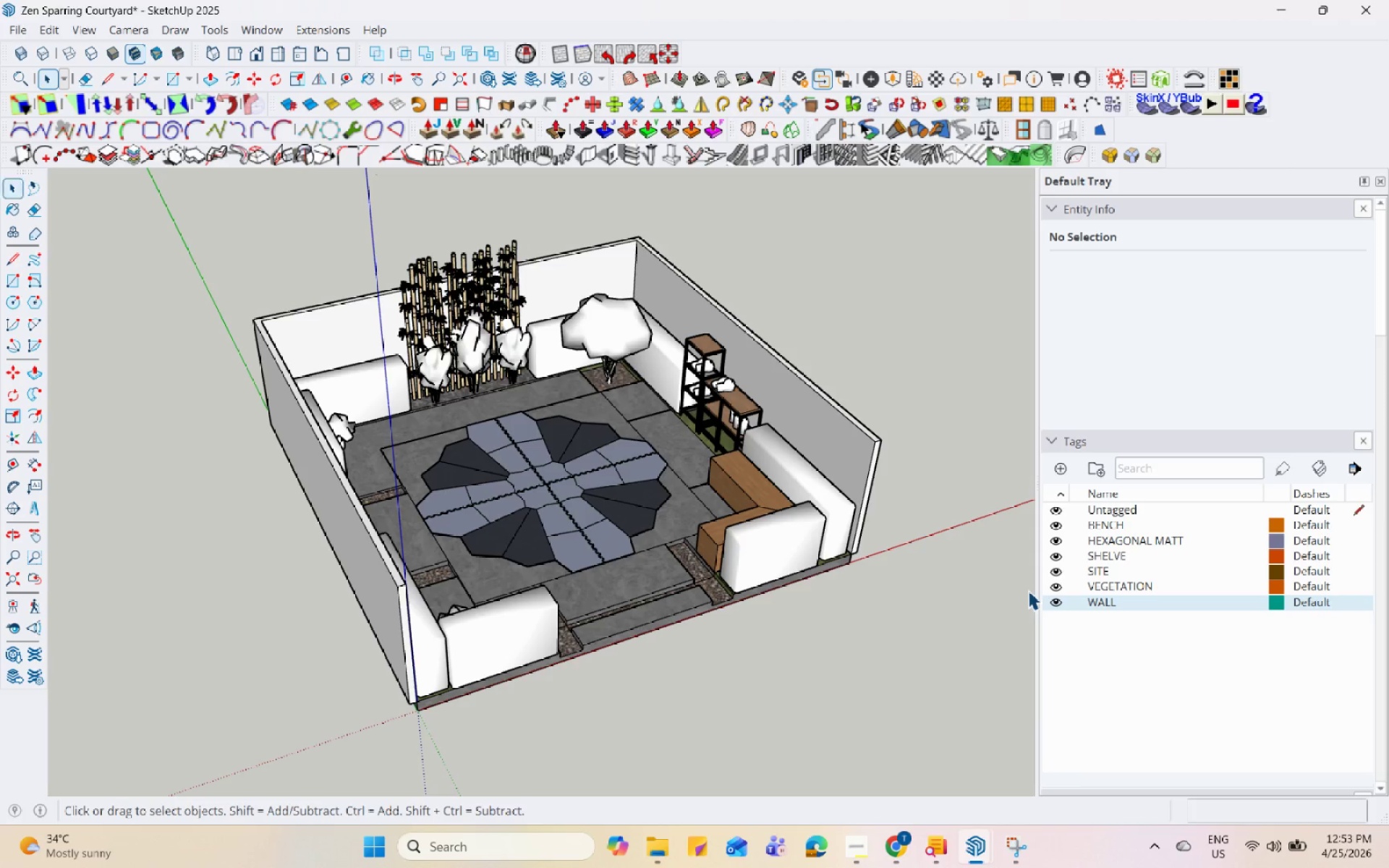 
hold_key(key=Space, duration=1.51)
 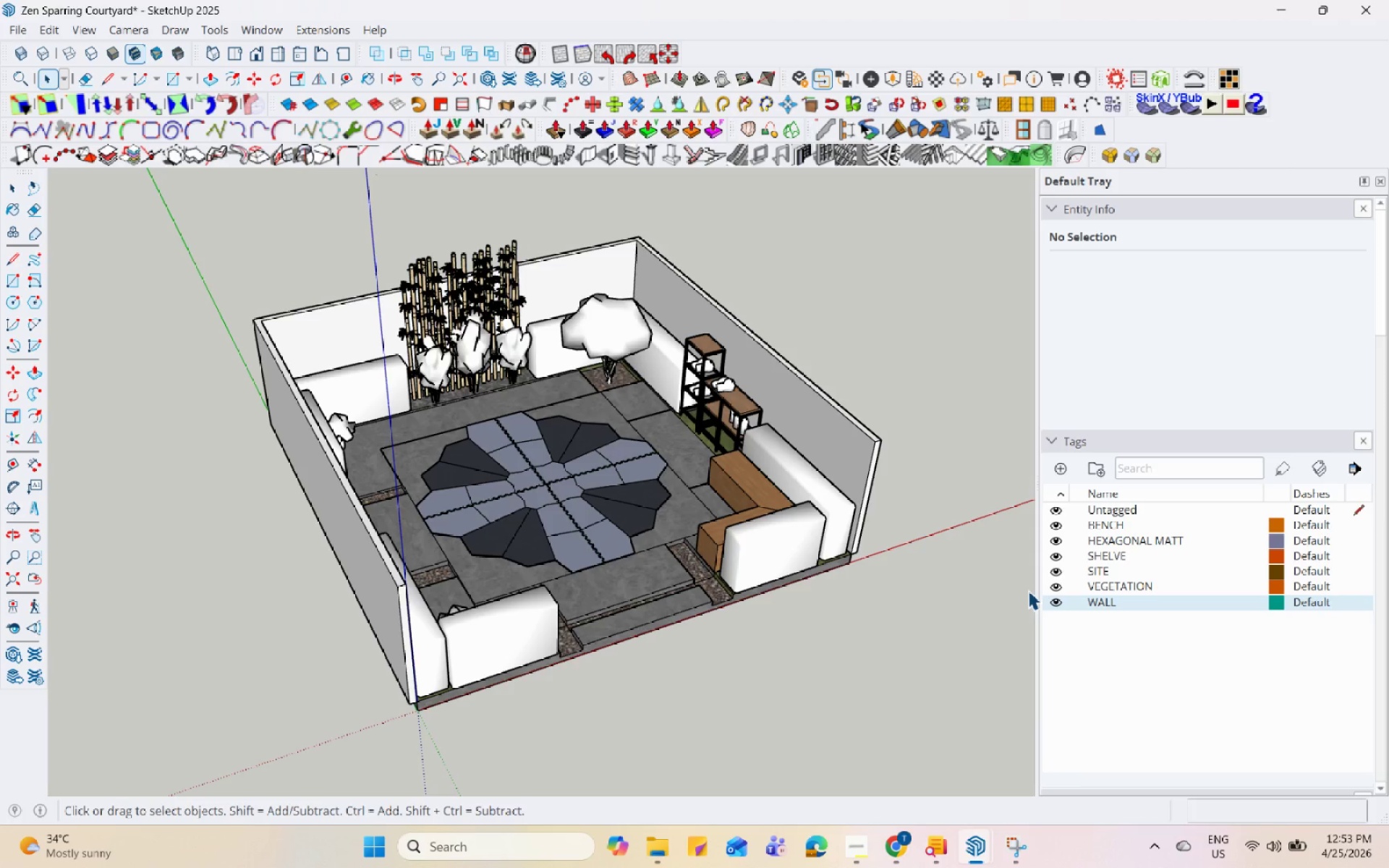 
hold_key(key=Space, duration=1.5)
 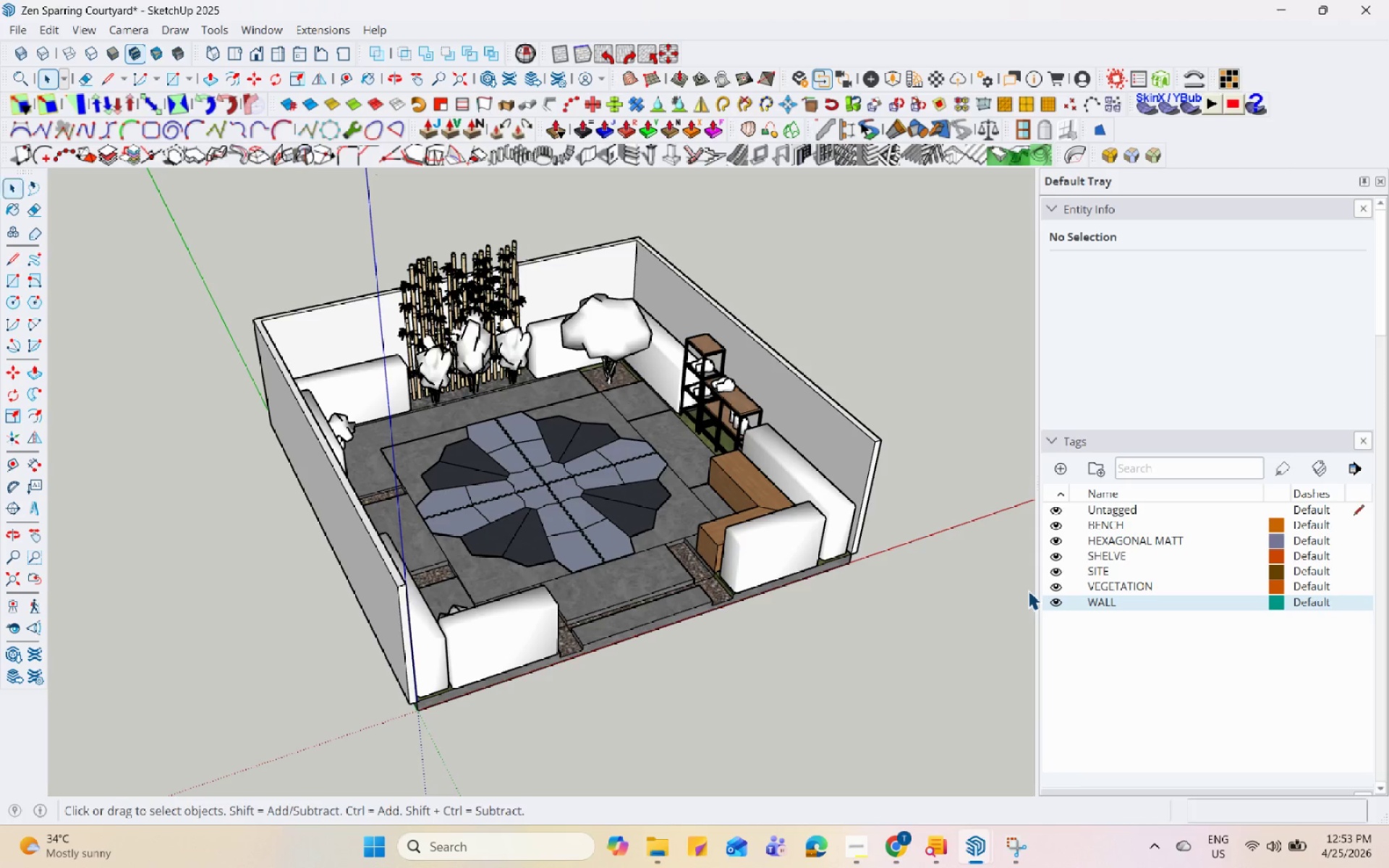 
hold_key(key=Space, duration=1.5)
 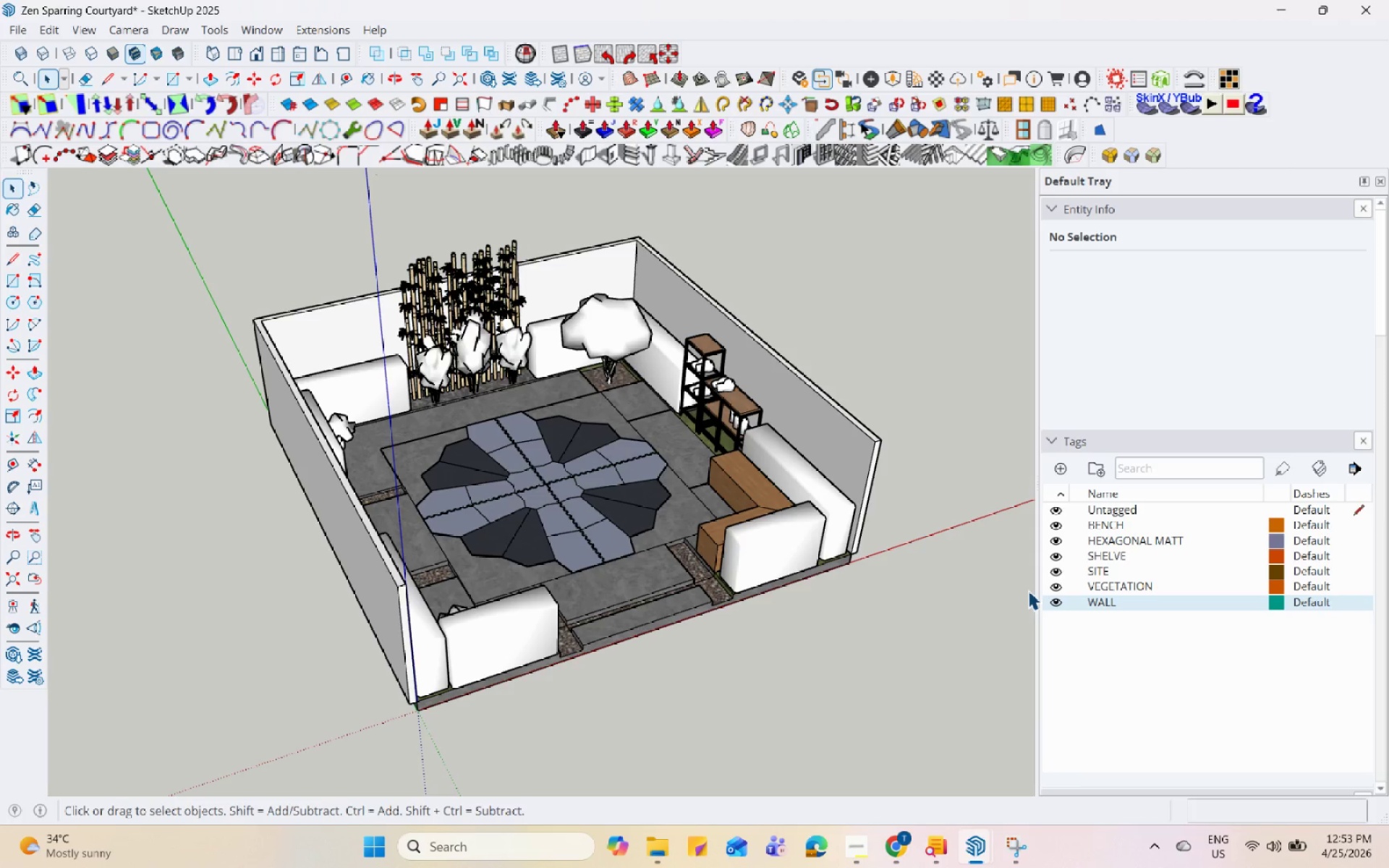 
hold_key(key=Space, duration=1.52)
 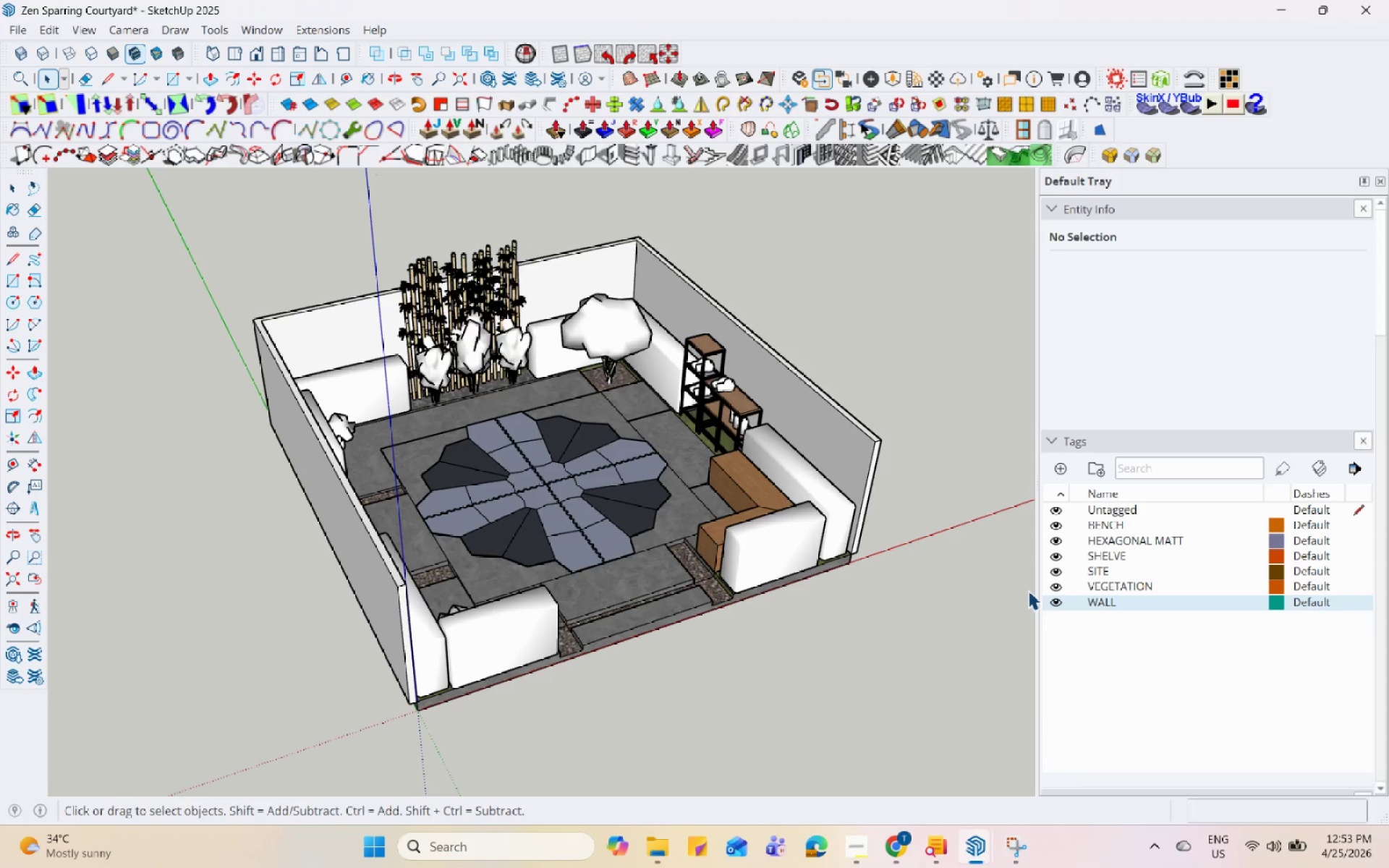 
hold_key(key=Space, duration=1.52)
 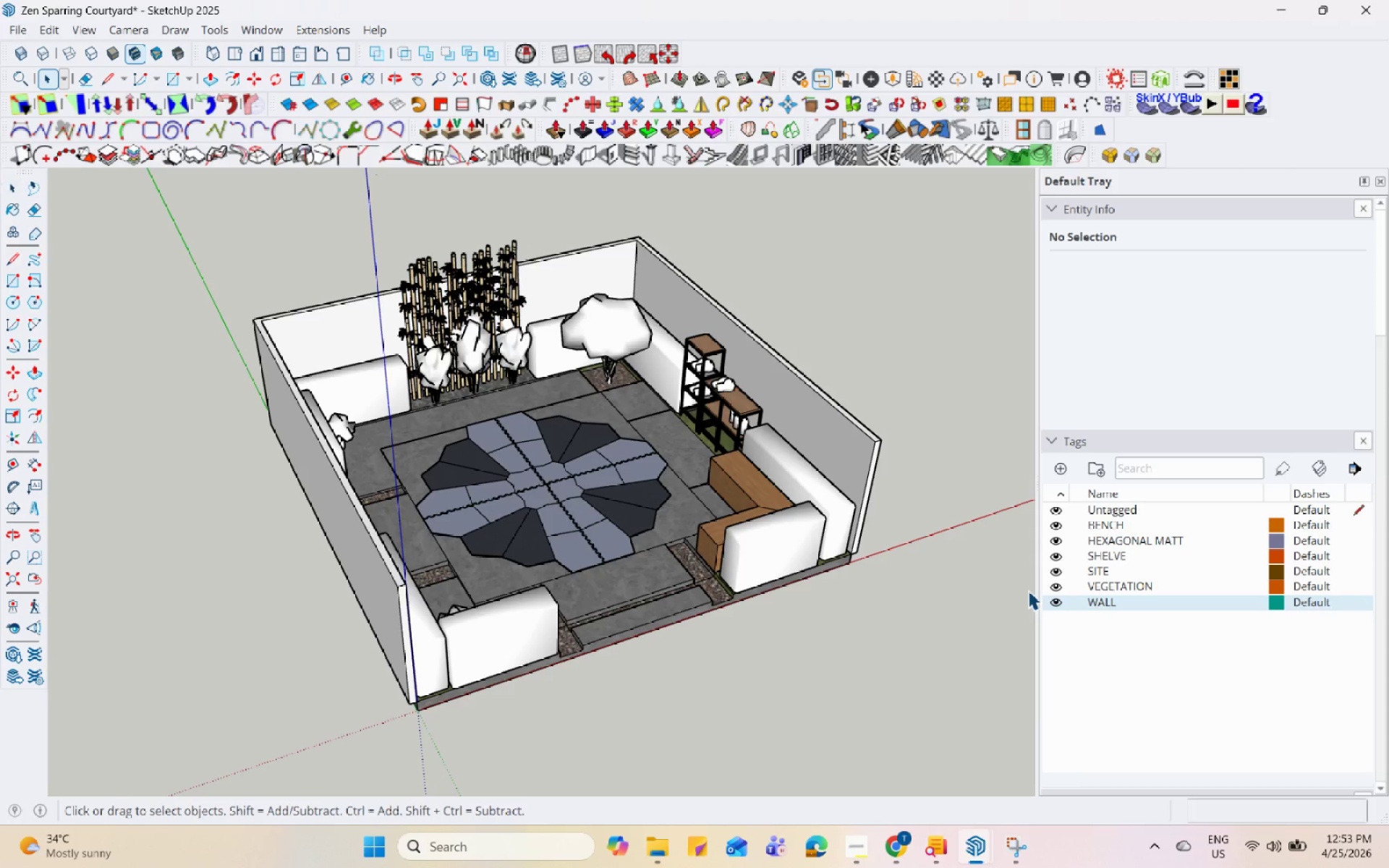 
hold_key(key=Space, duration=1.51)
 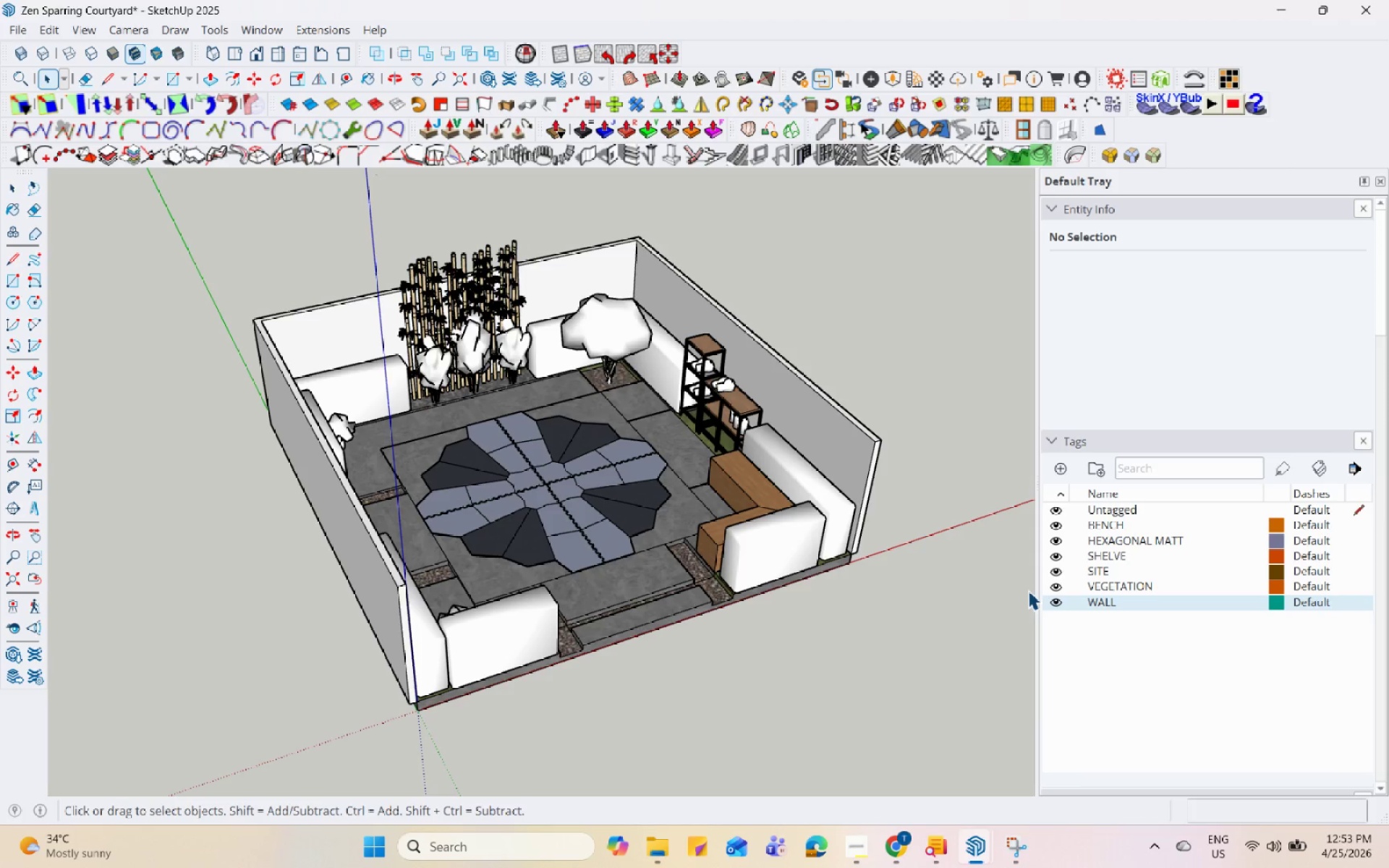 
hold_key(key=Space, duration=1.52)
 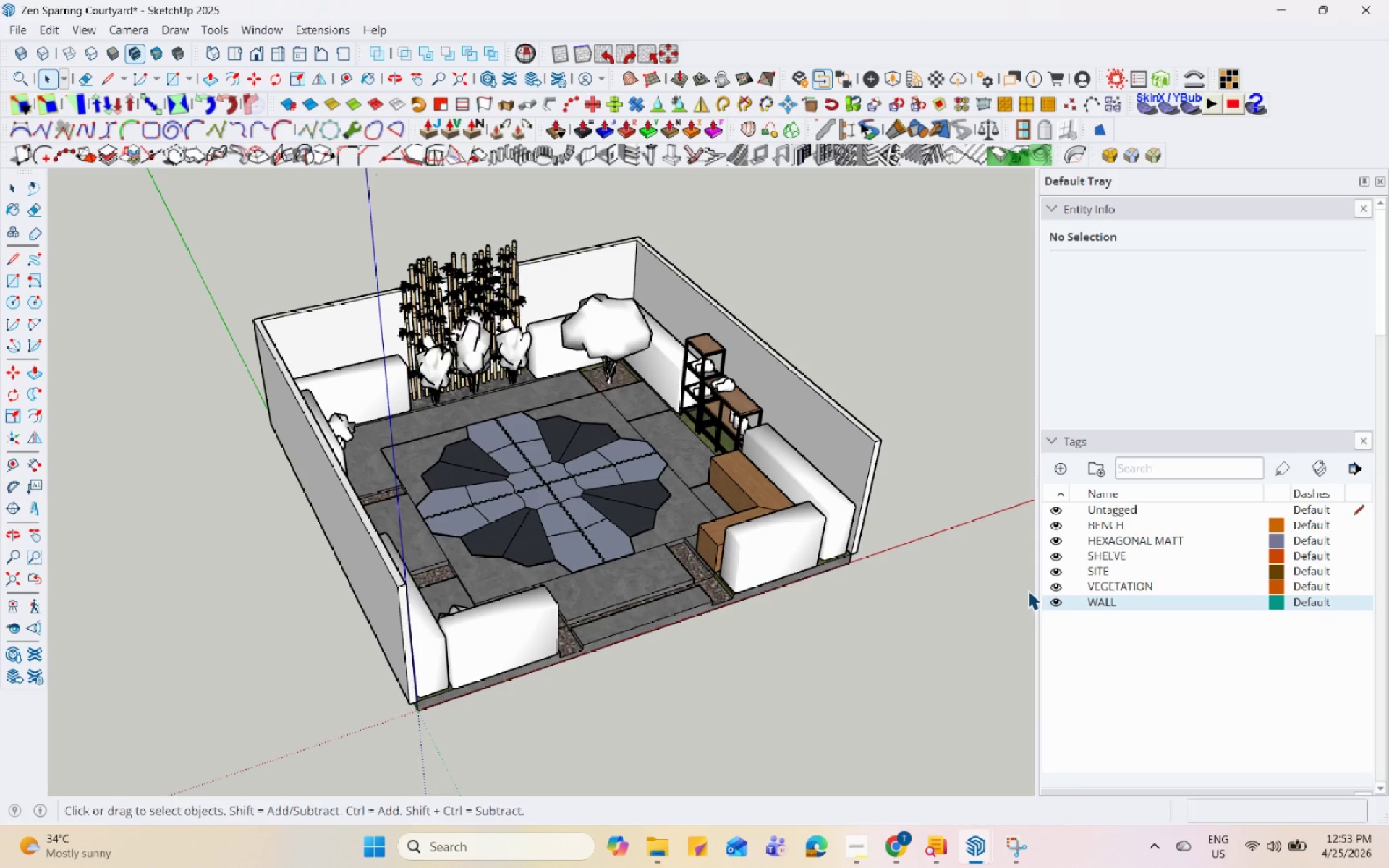 
hold_key(key=Space, duration=1.53)
 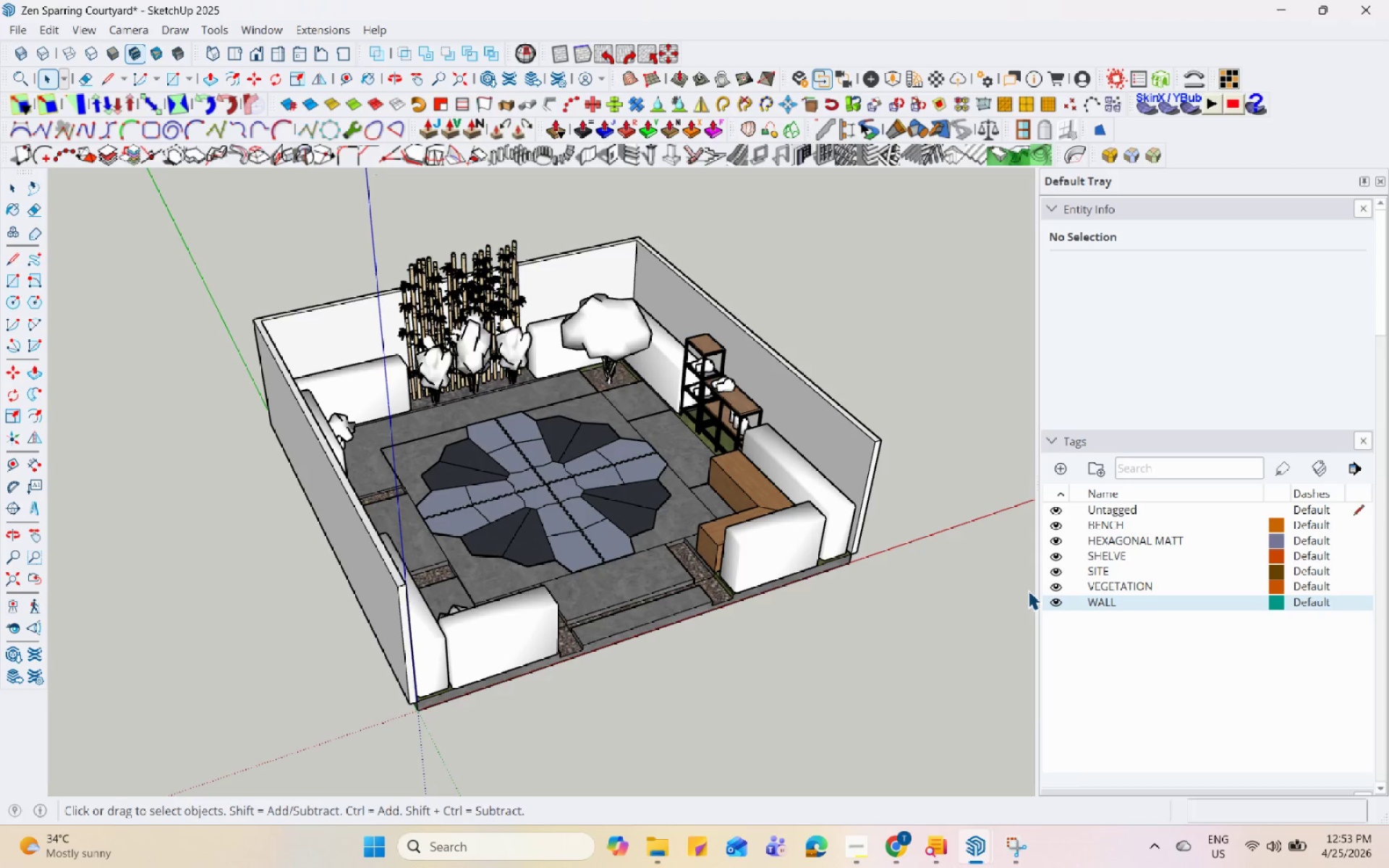 
hold_key(key=Space, duration=1.52)
 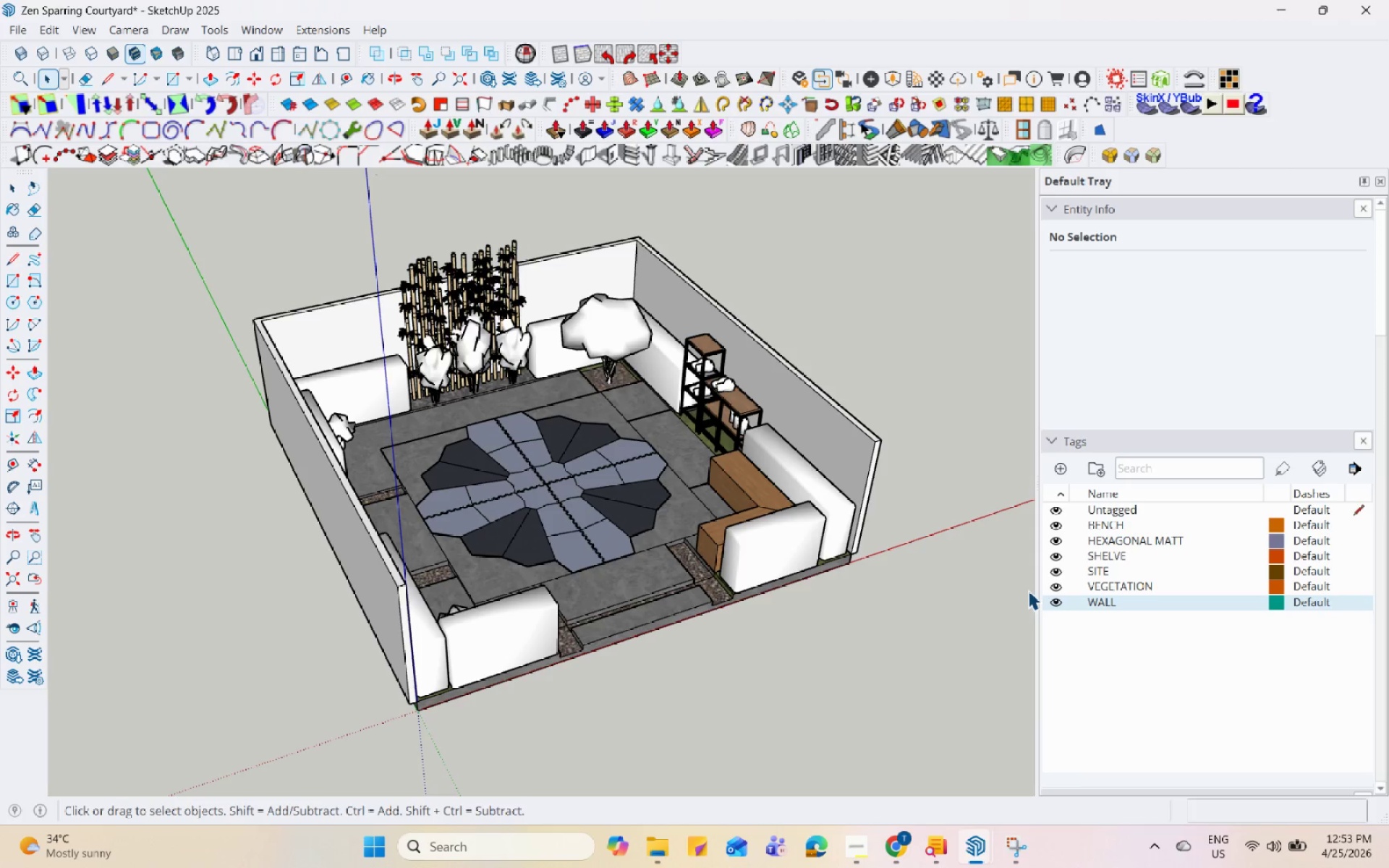 
hold_key(key=Space, duration=1.51)
 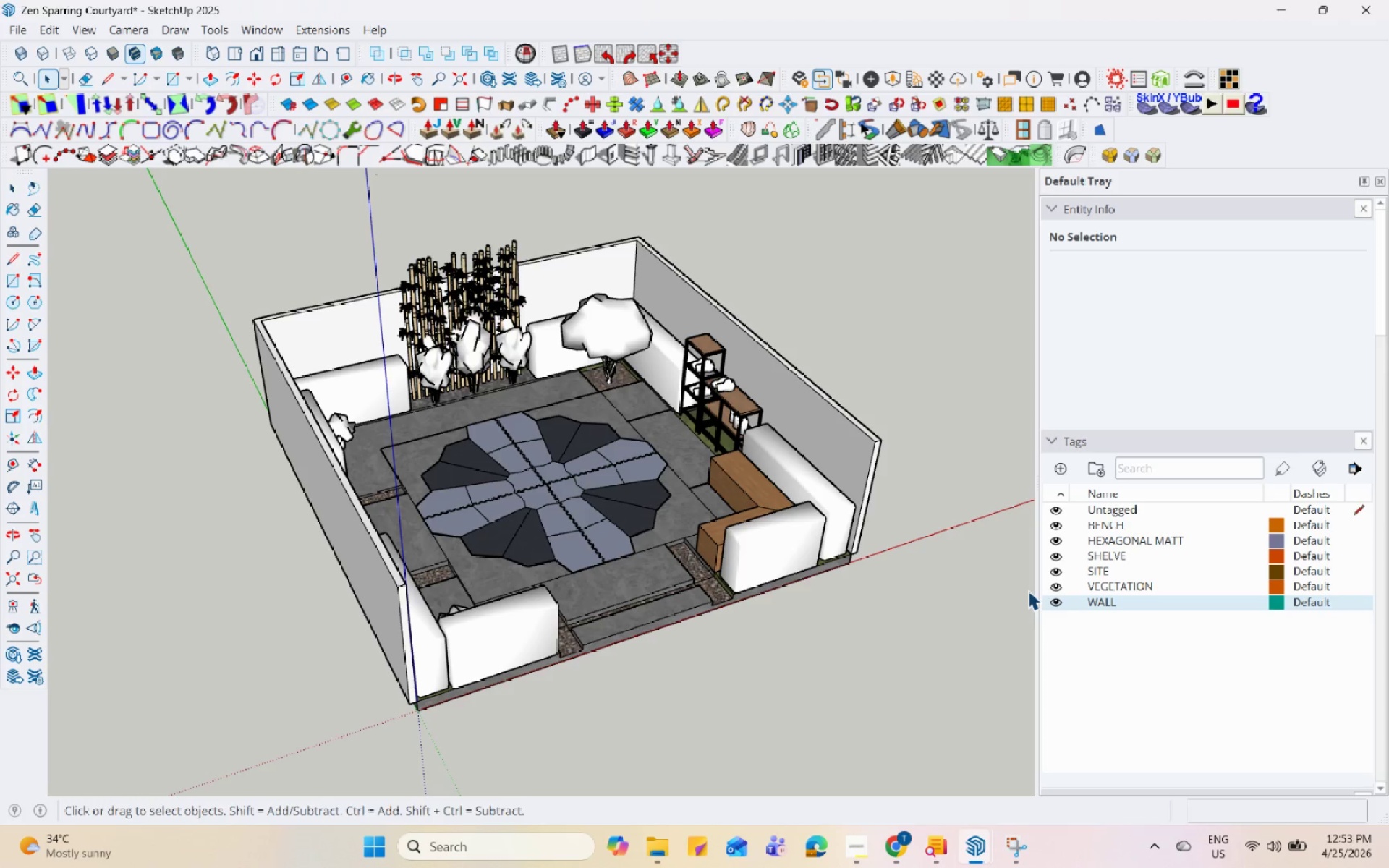 
hold_key(key=Space, duration=1.52)
 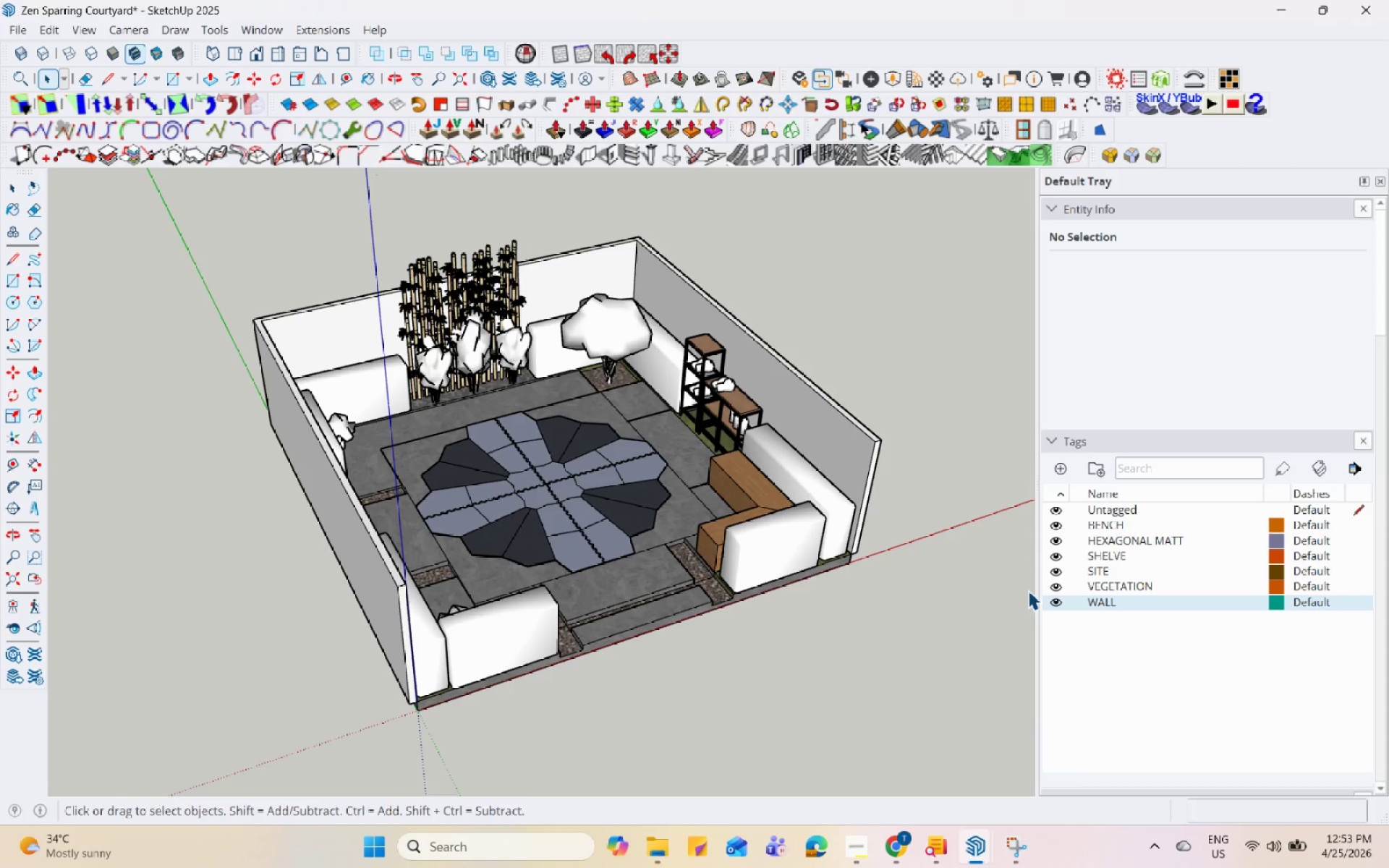 
hold_key(key=Space, duration=1.52)
 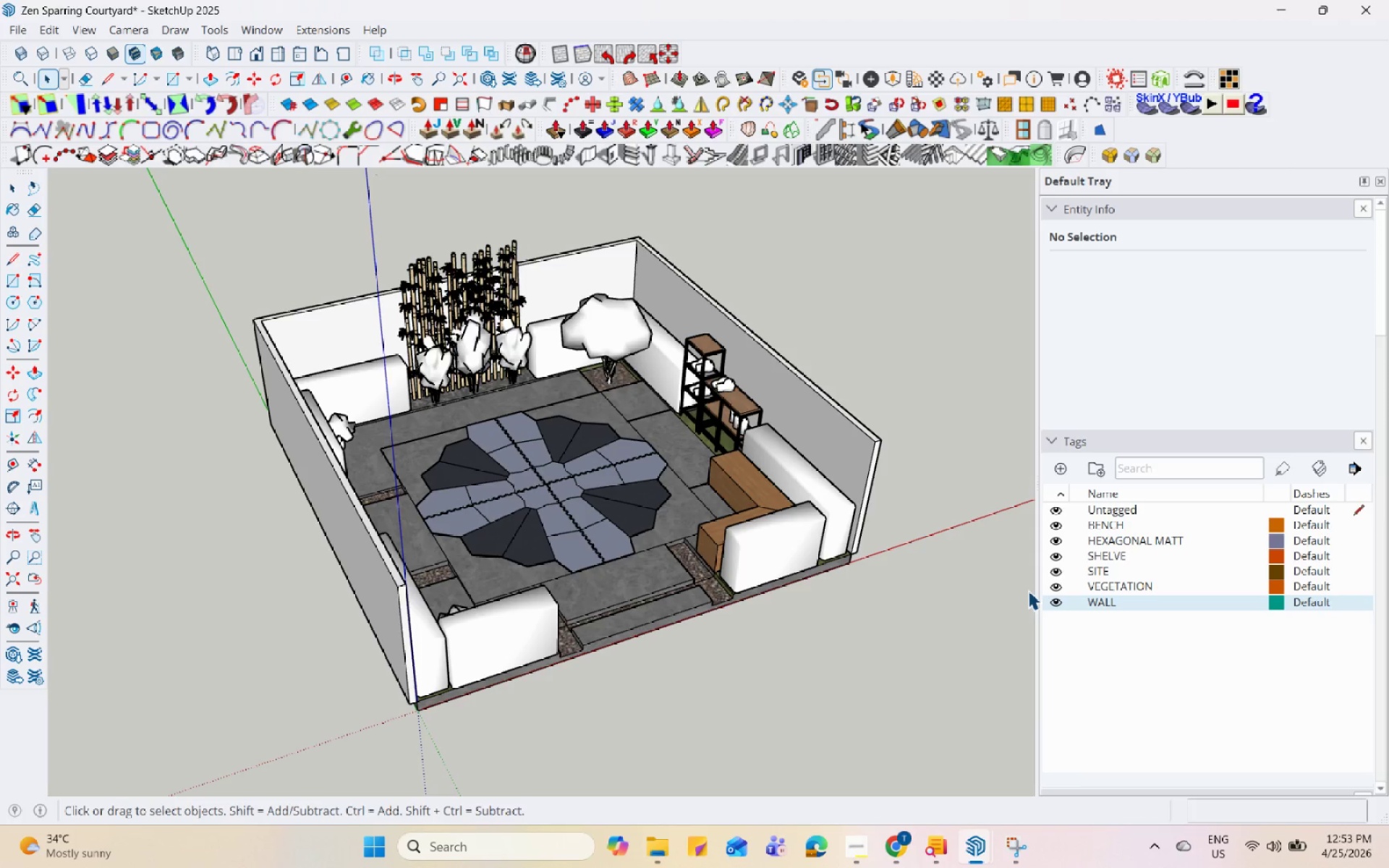 
hold_key(key=Space, duration=1.51)
 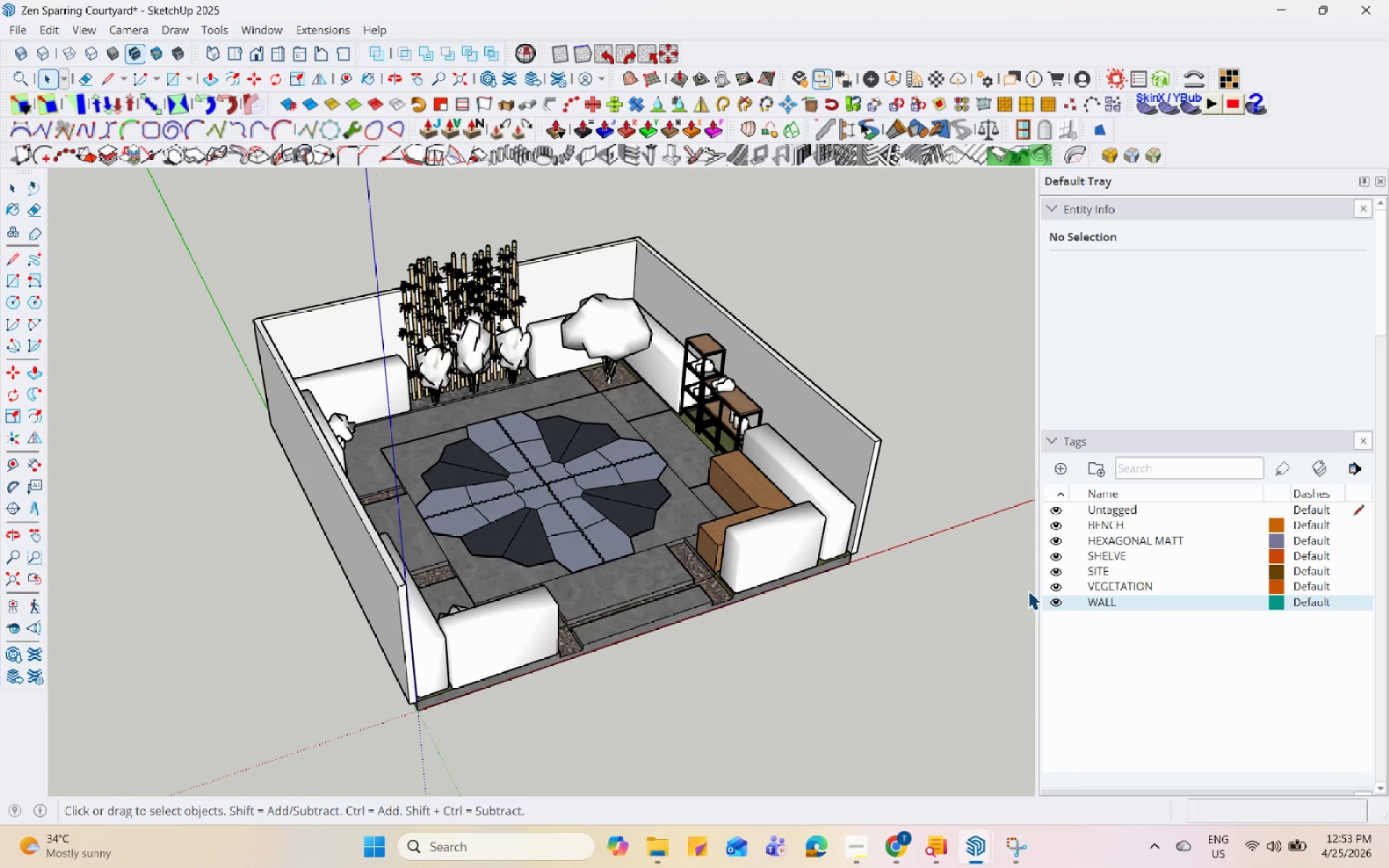 
hold_key(key=Space, duration=1.5)
 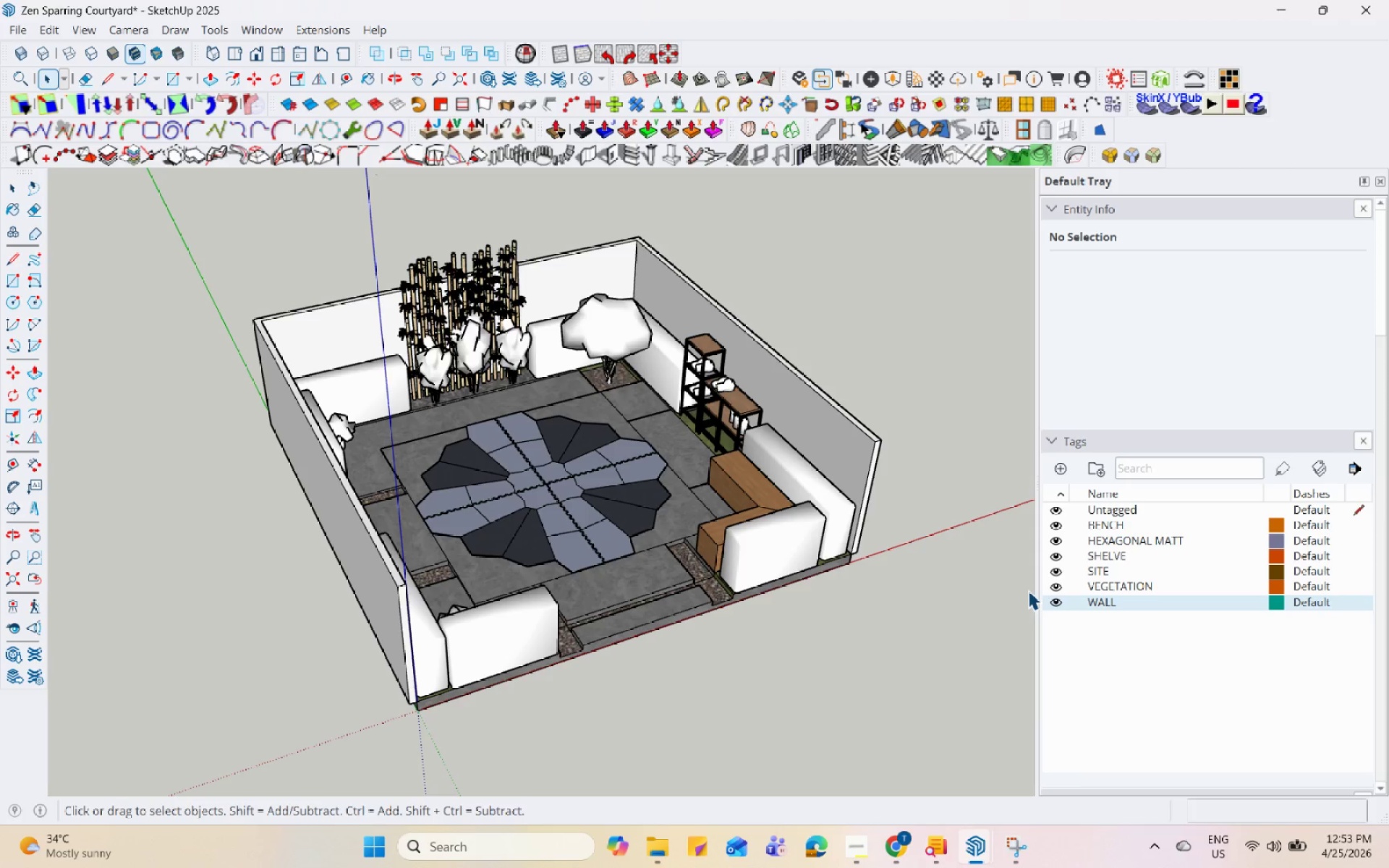 
hold_key(key=Space, duration=1.5)
 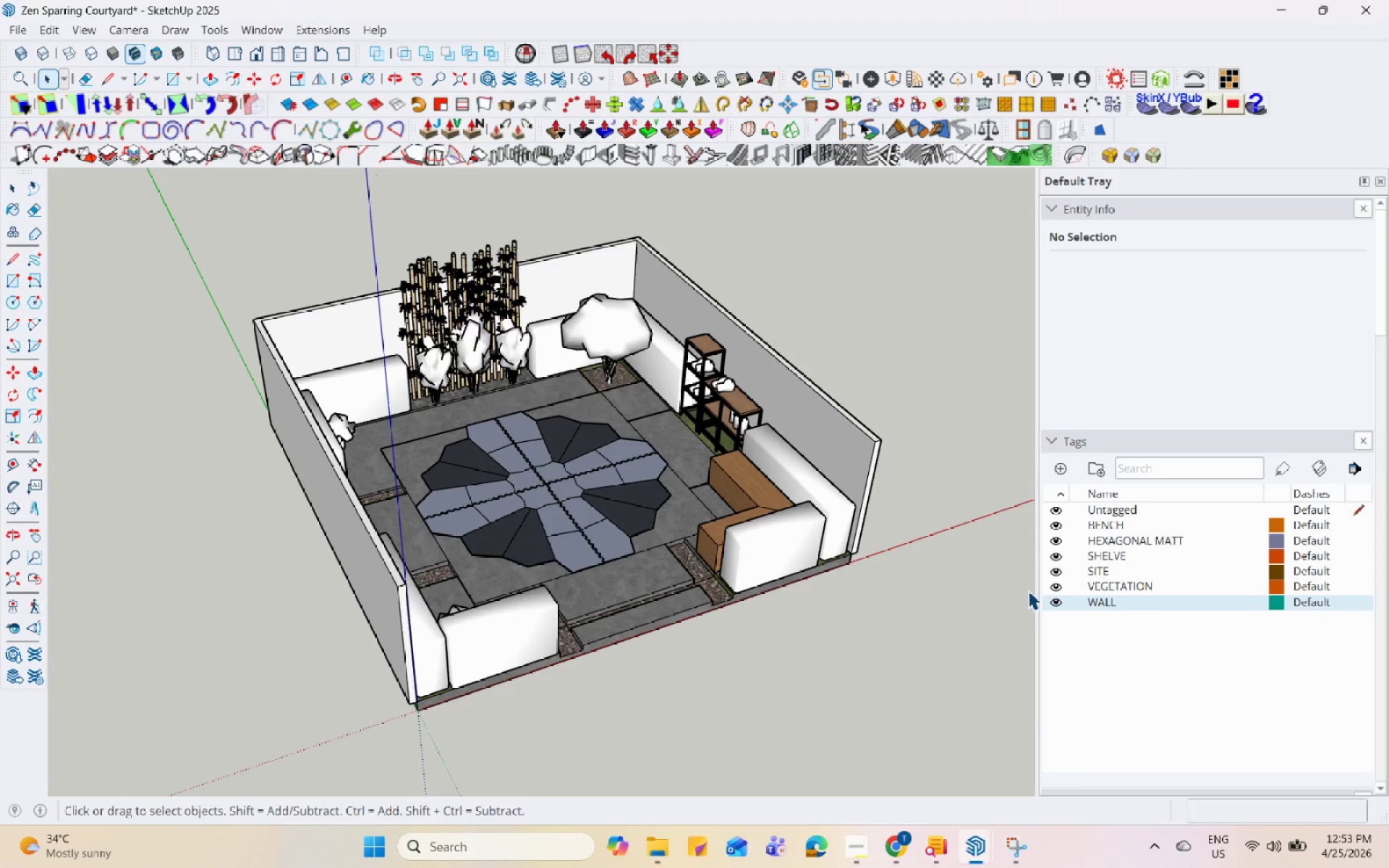 
hold_key(key=Space, duration=1.52)
 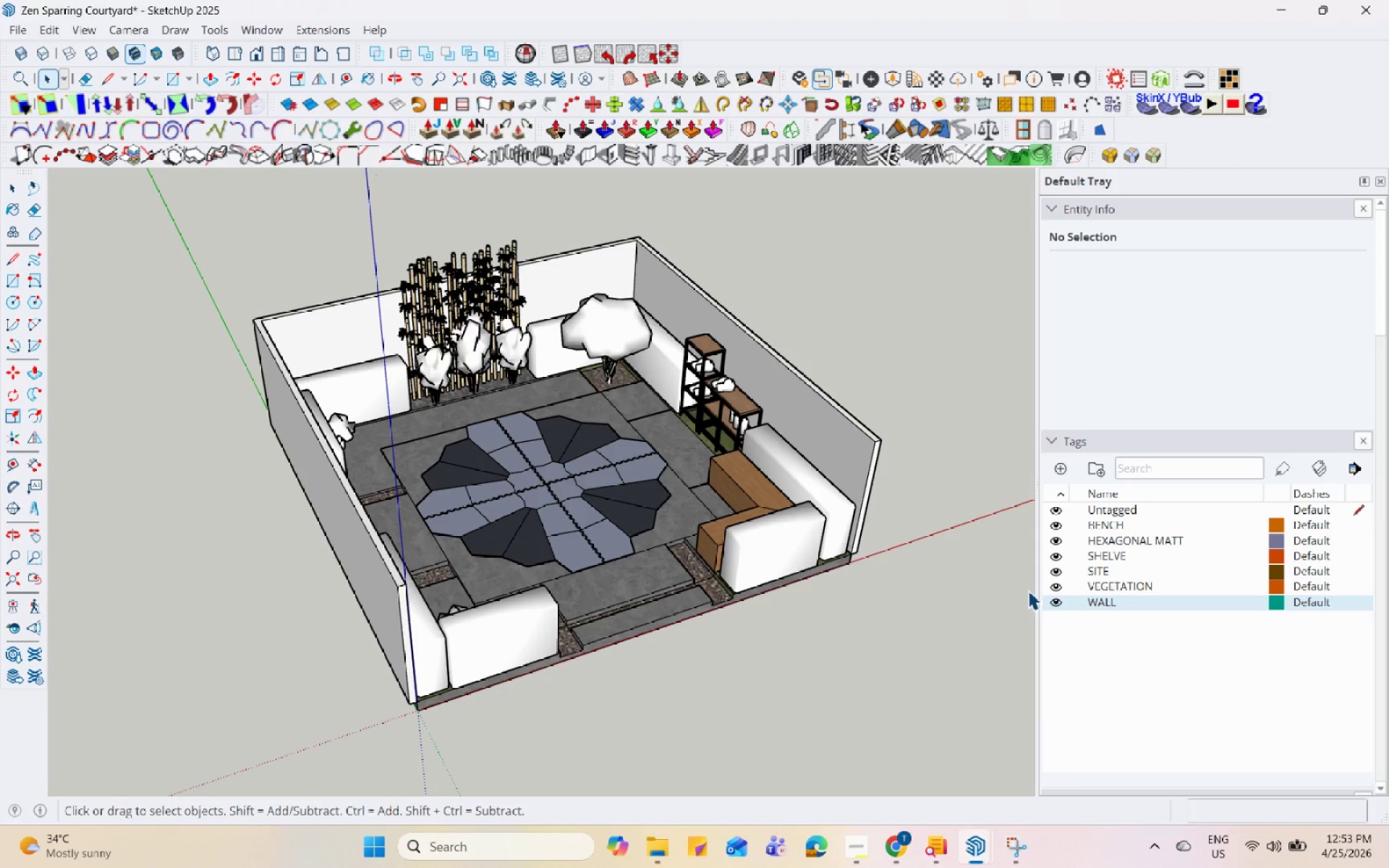 
hold_key(key=Space, duration=1.52)
 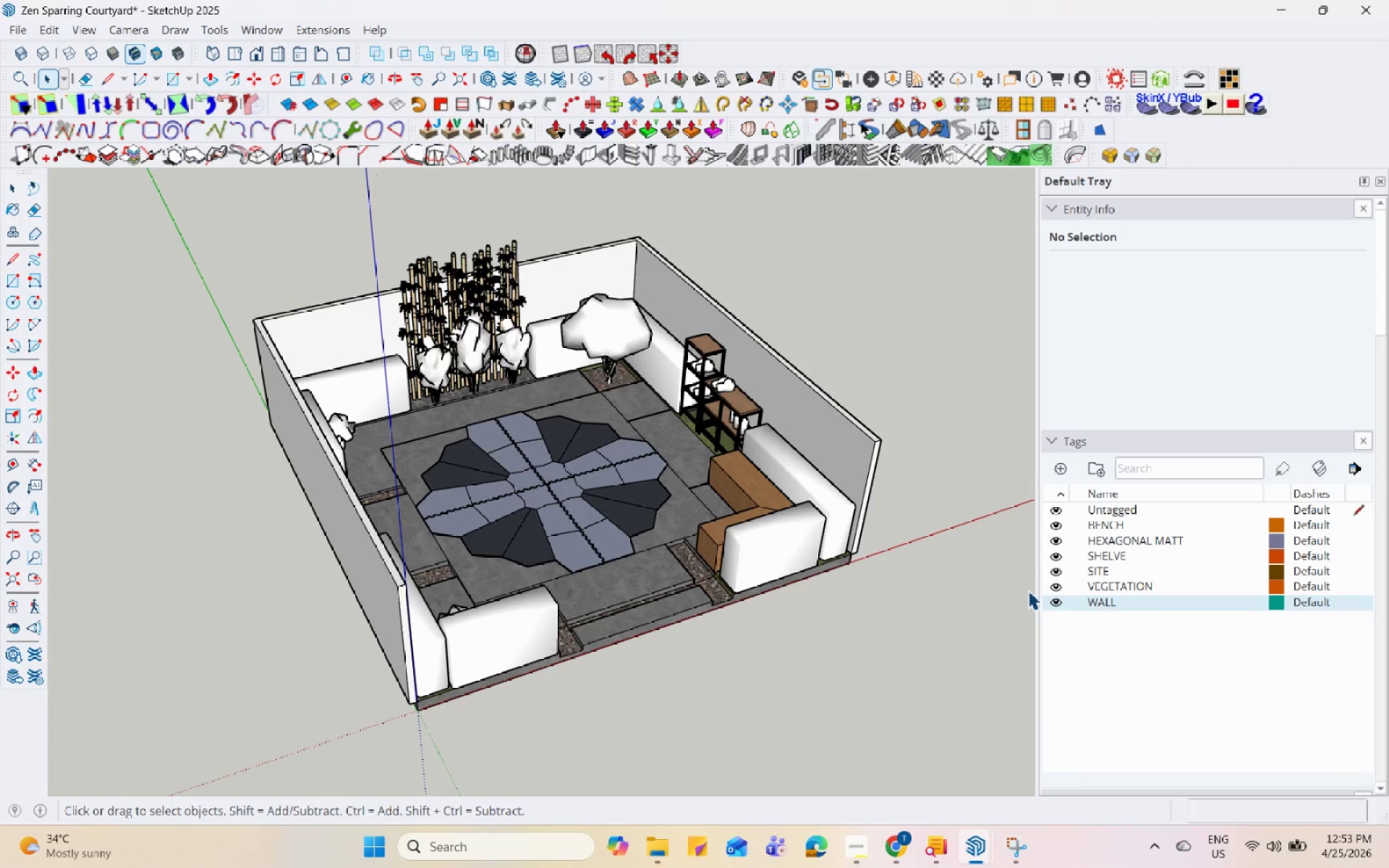 
hold_key(key=Space, duration=1.51)
 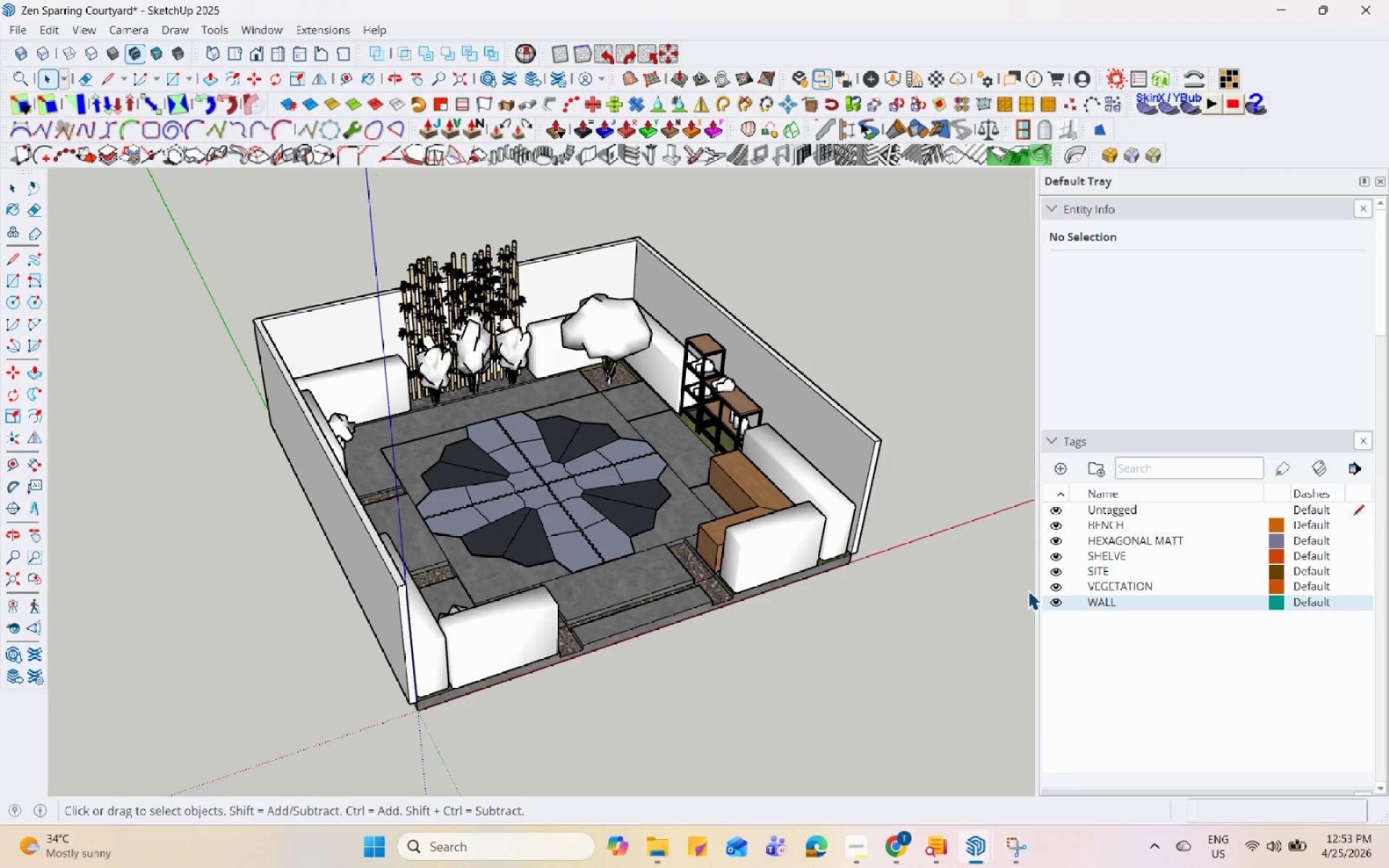 
hold_key(key=Space, duration=1.52)
 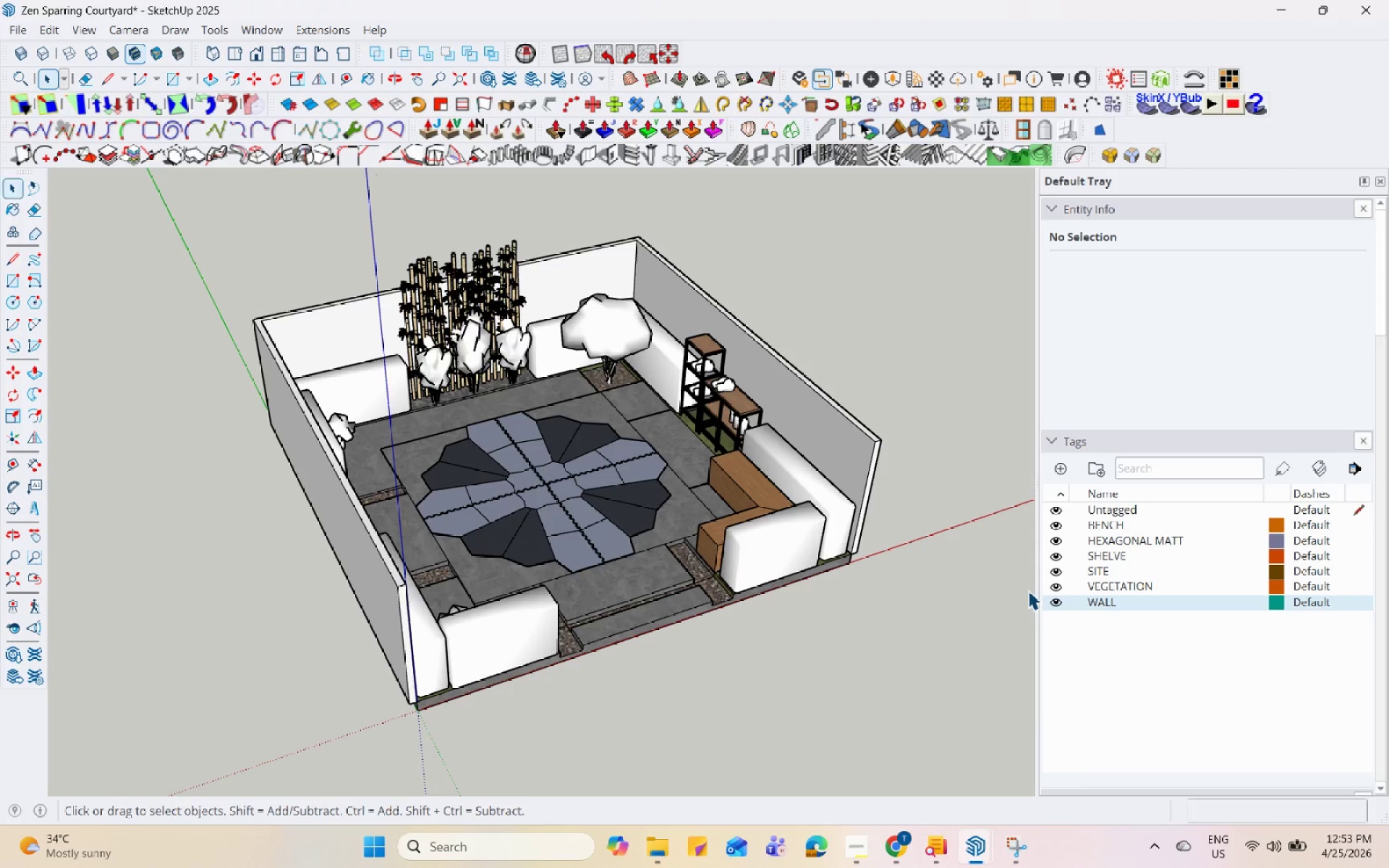 
hold_key(key=Space, duration=1.5)
 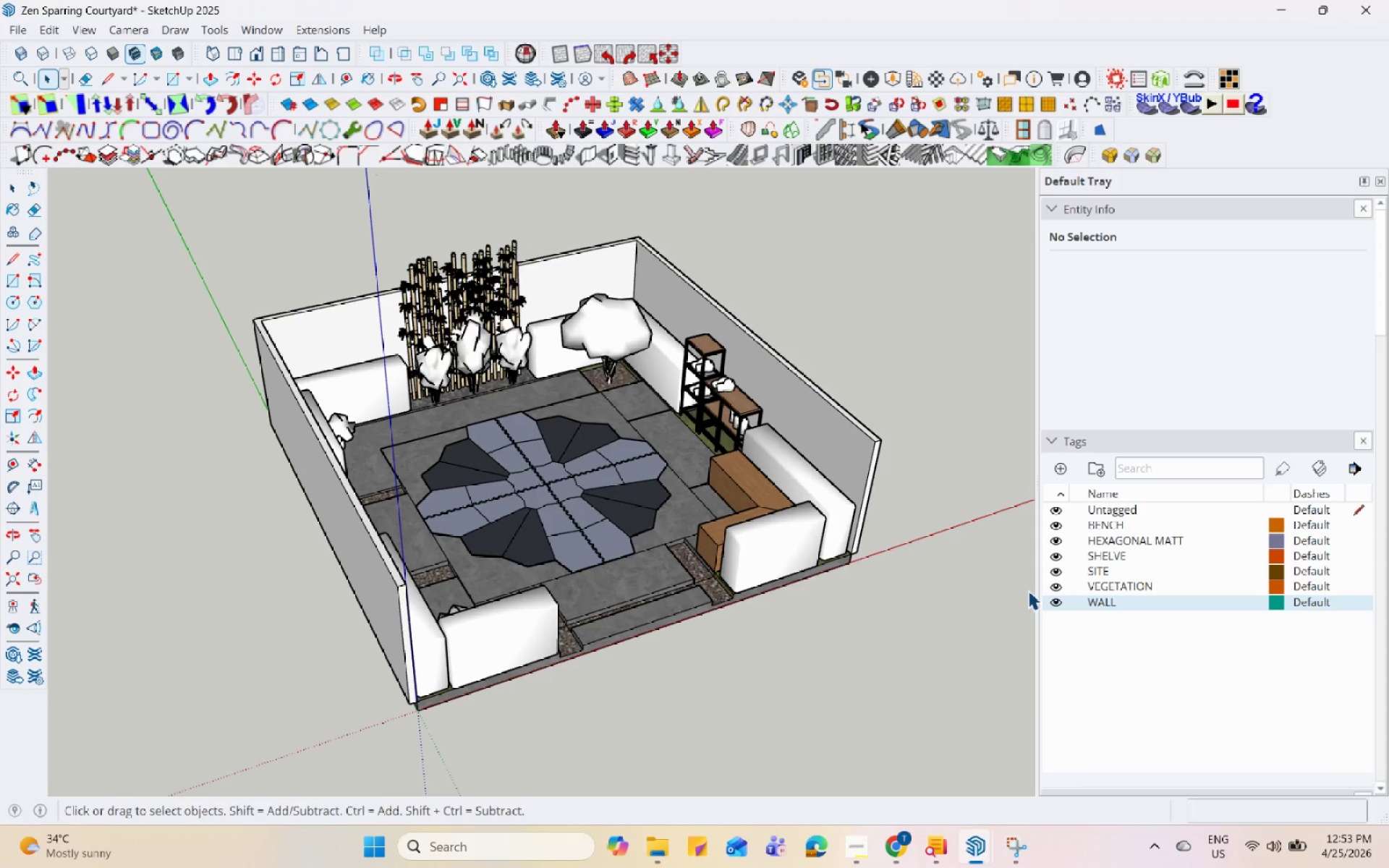 
hold_key(key=Space, duration=1.51)
 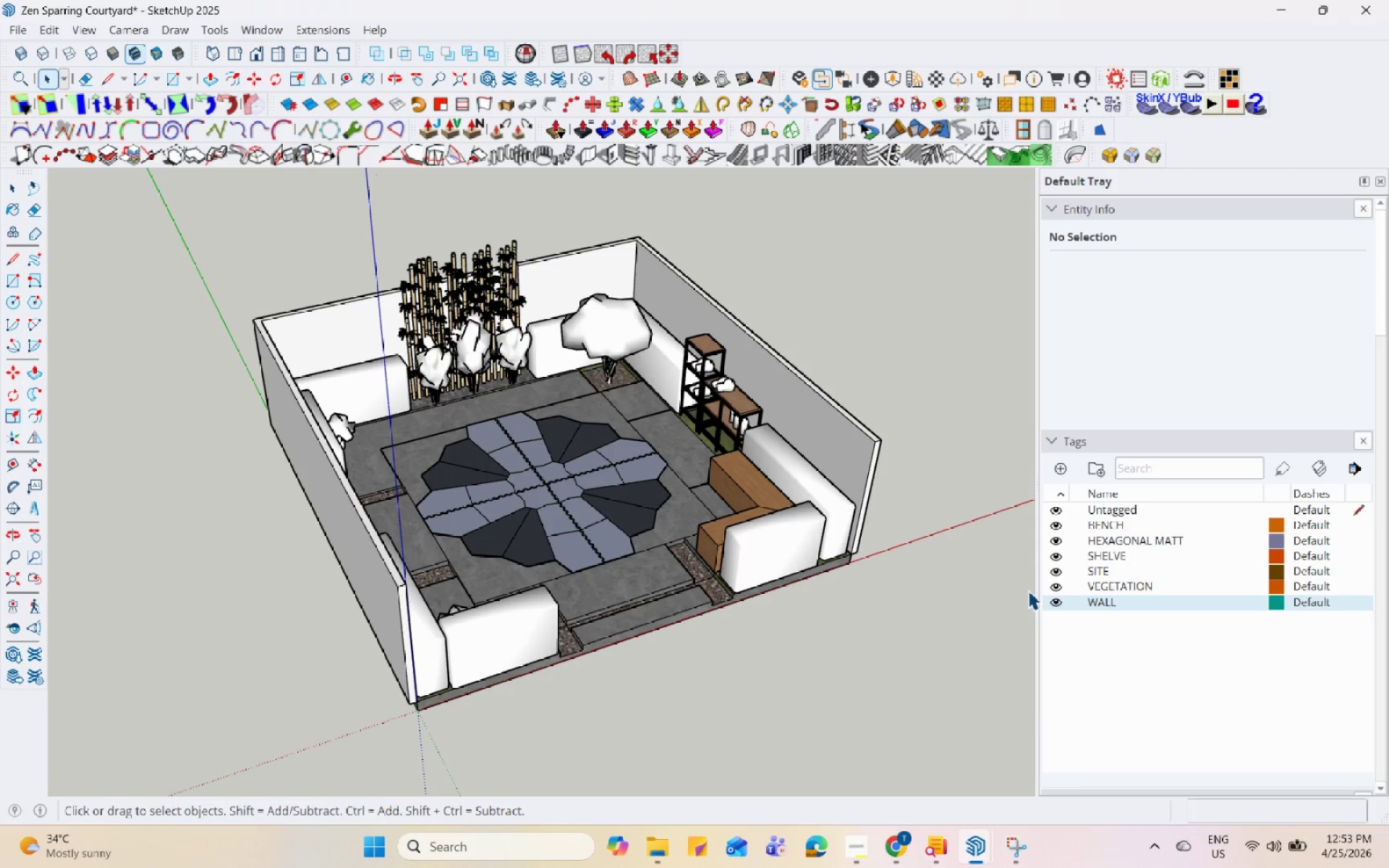 
hold_key(key=Space, duration=1.52)
 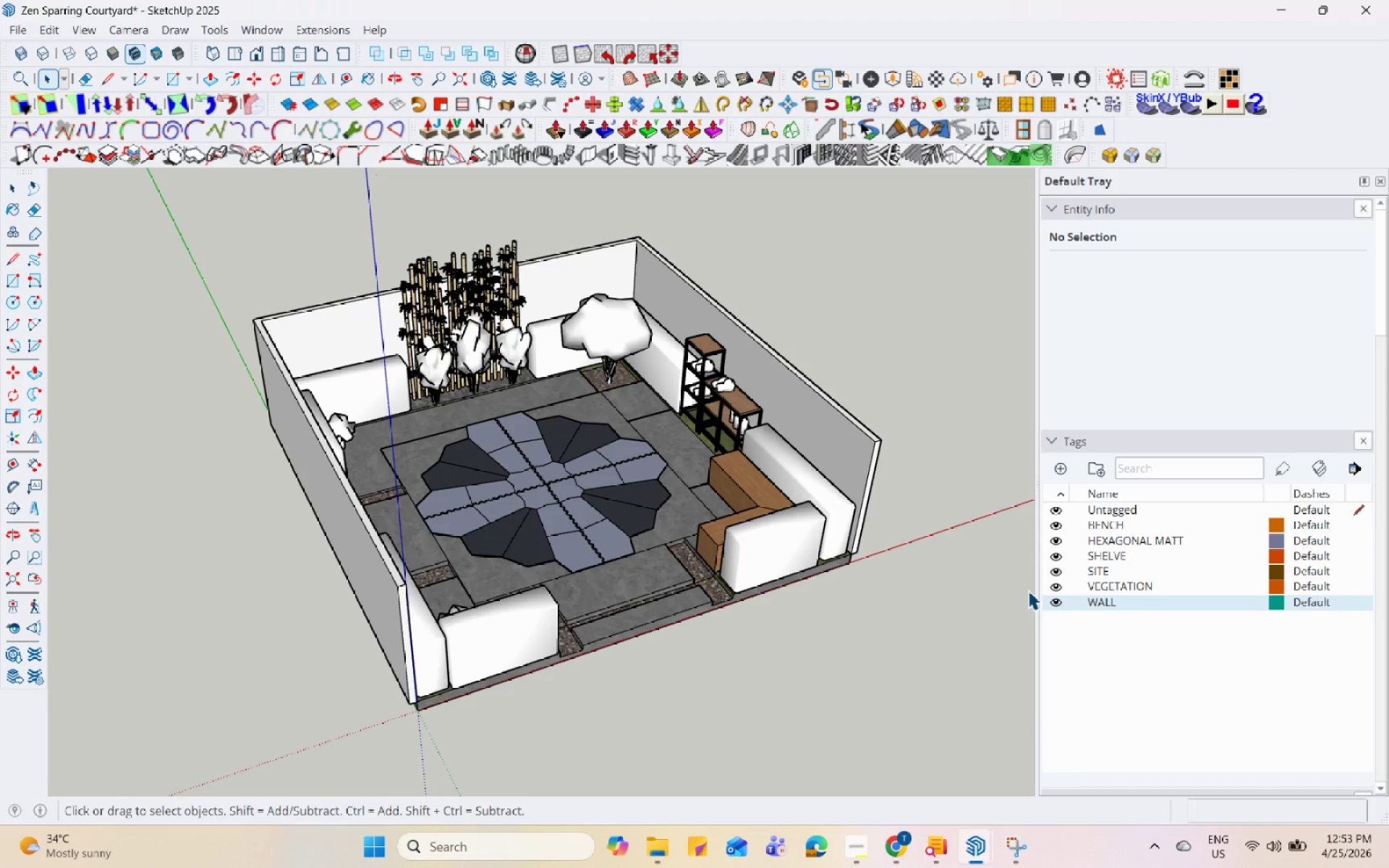 
hold_key(key=Space, duration=1.52)
 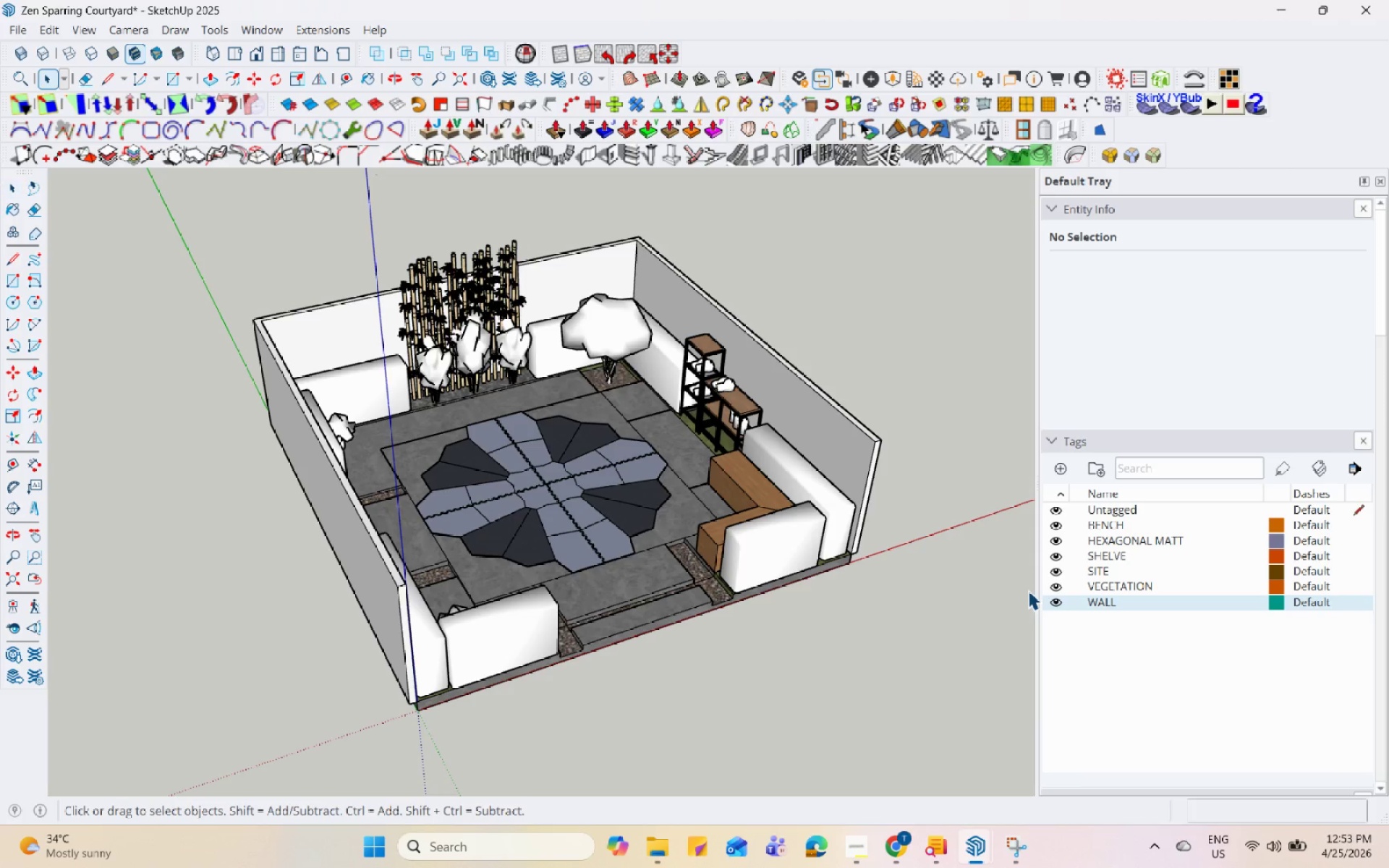 
hold_key(key=Space, duration=1.5)
 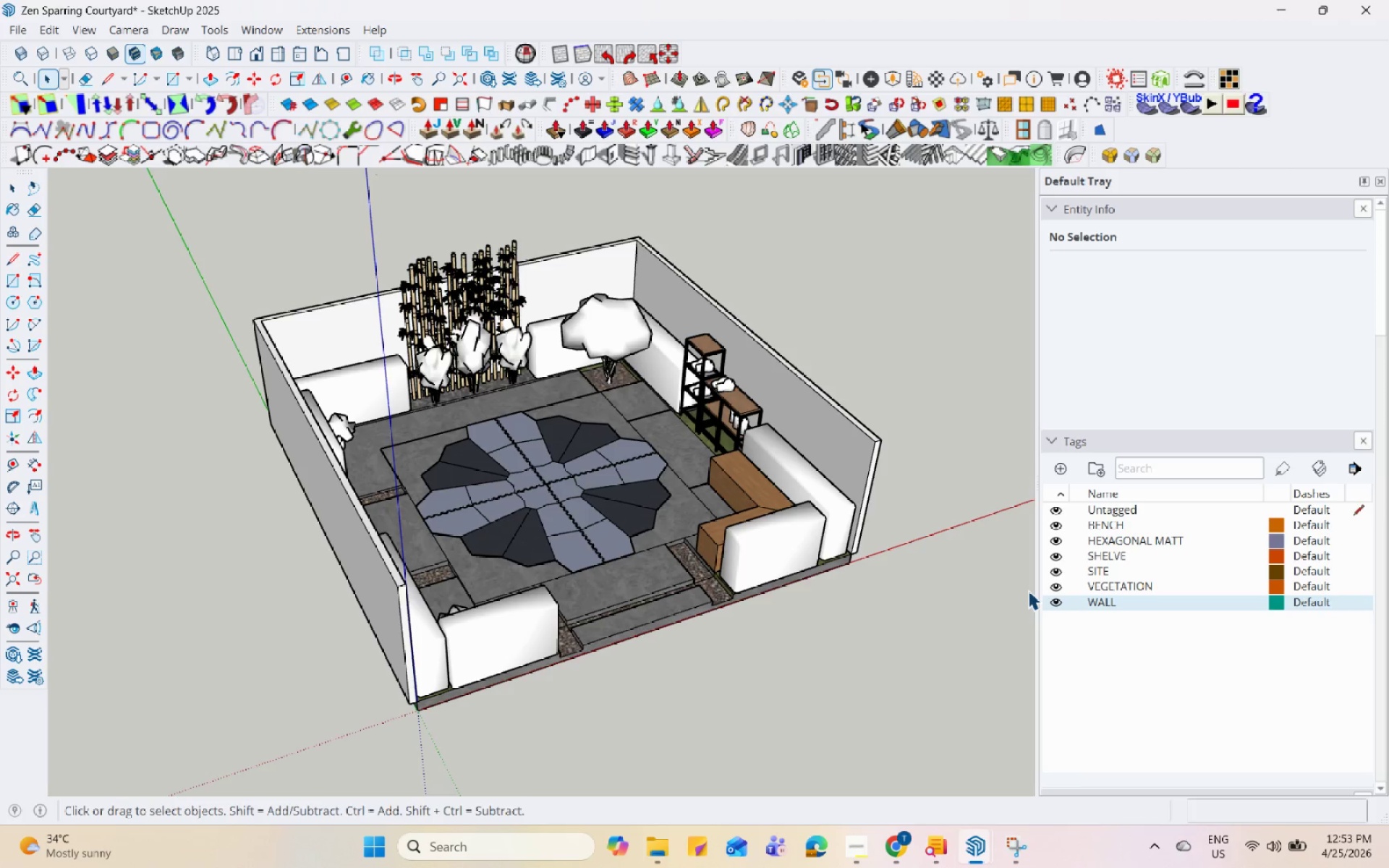 
hold_key(key=Space, duration=1.51)
 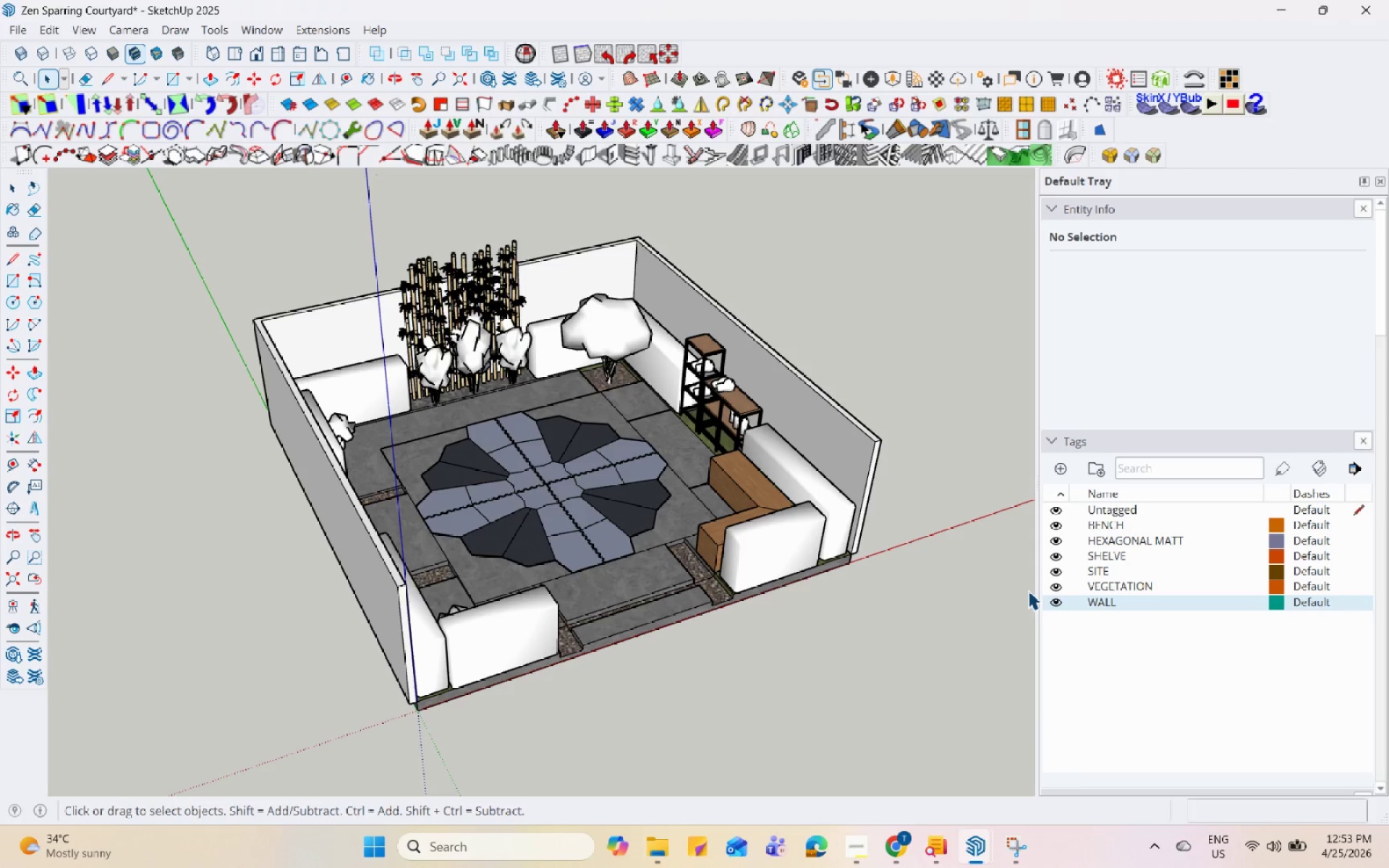 
hold_key(key=Space, duration=1.52)
 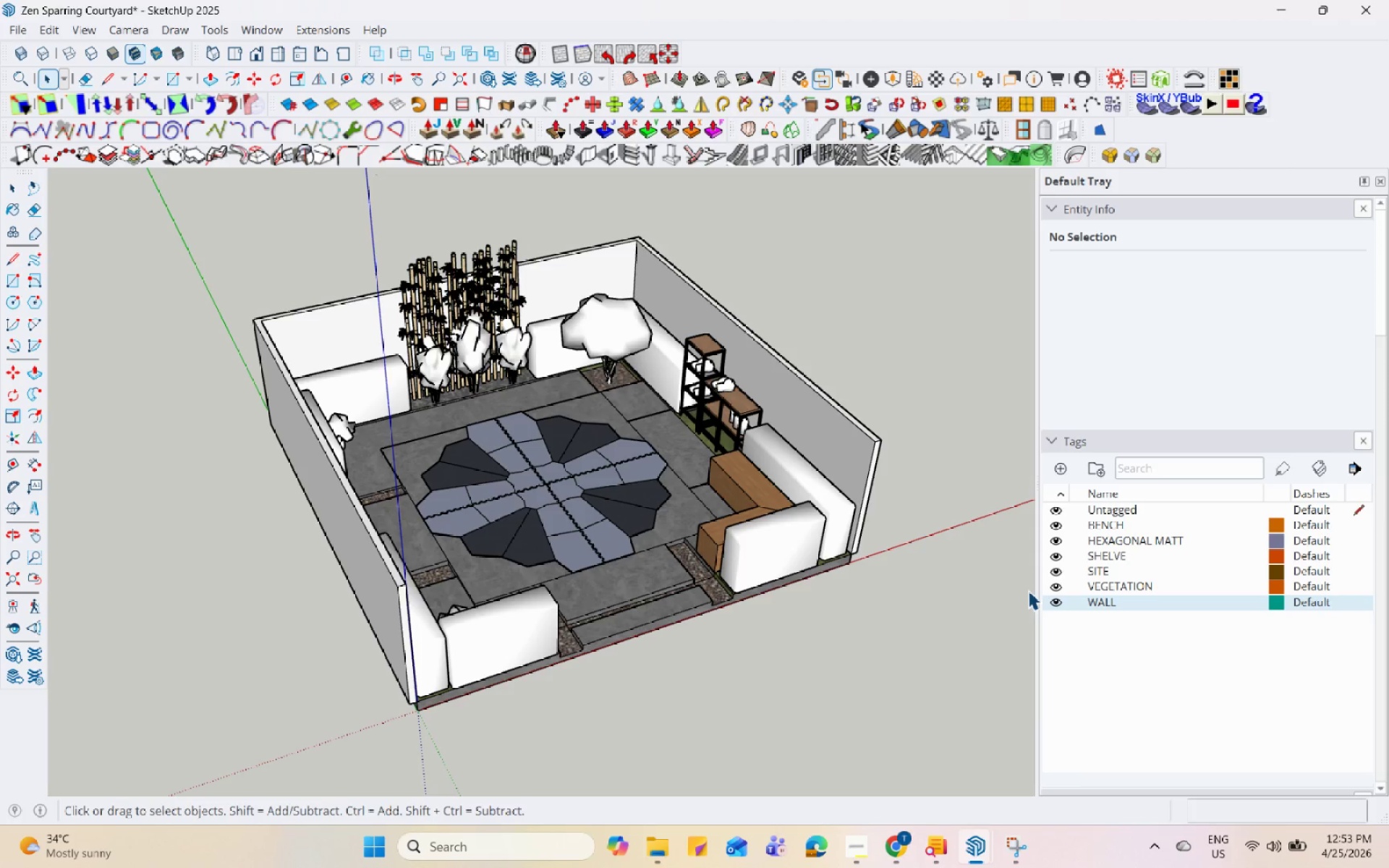 
hold_key(key=Space, duration=1.52)
 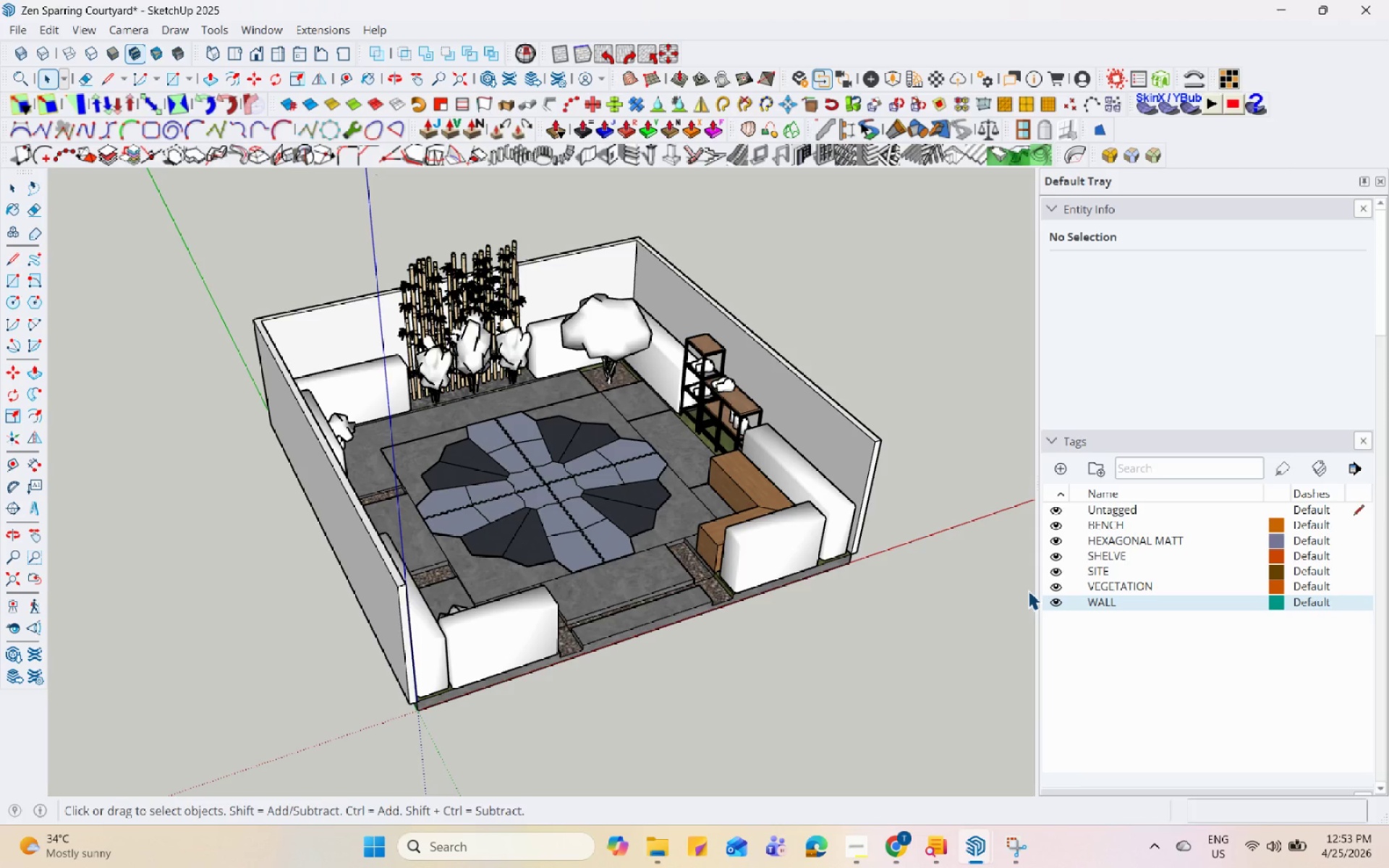 
hold_key(key=Space, duration=1.51)
 